 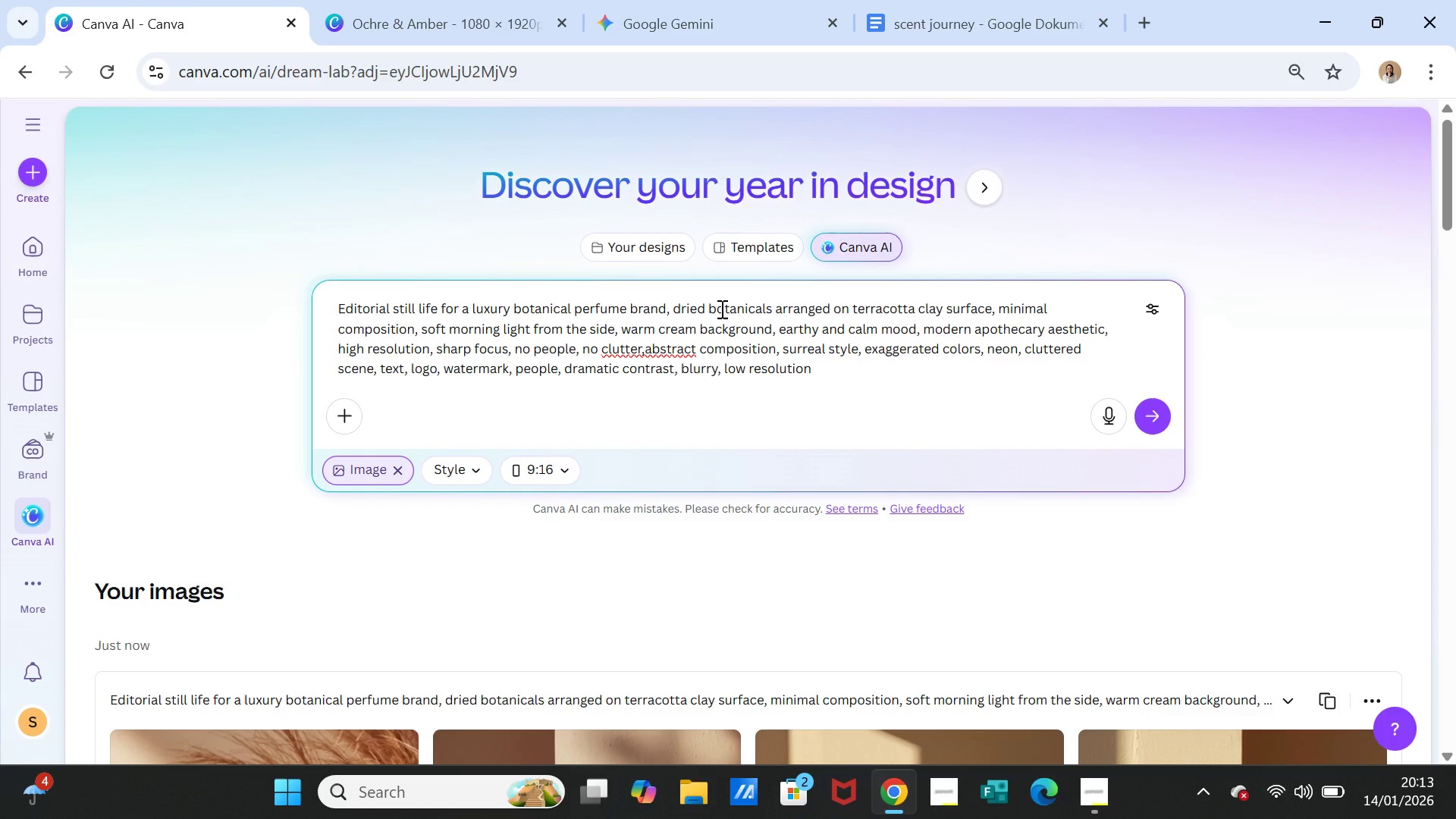 
key(Shift+Quote)
 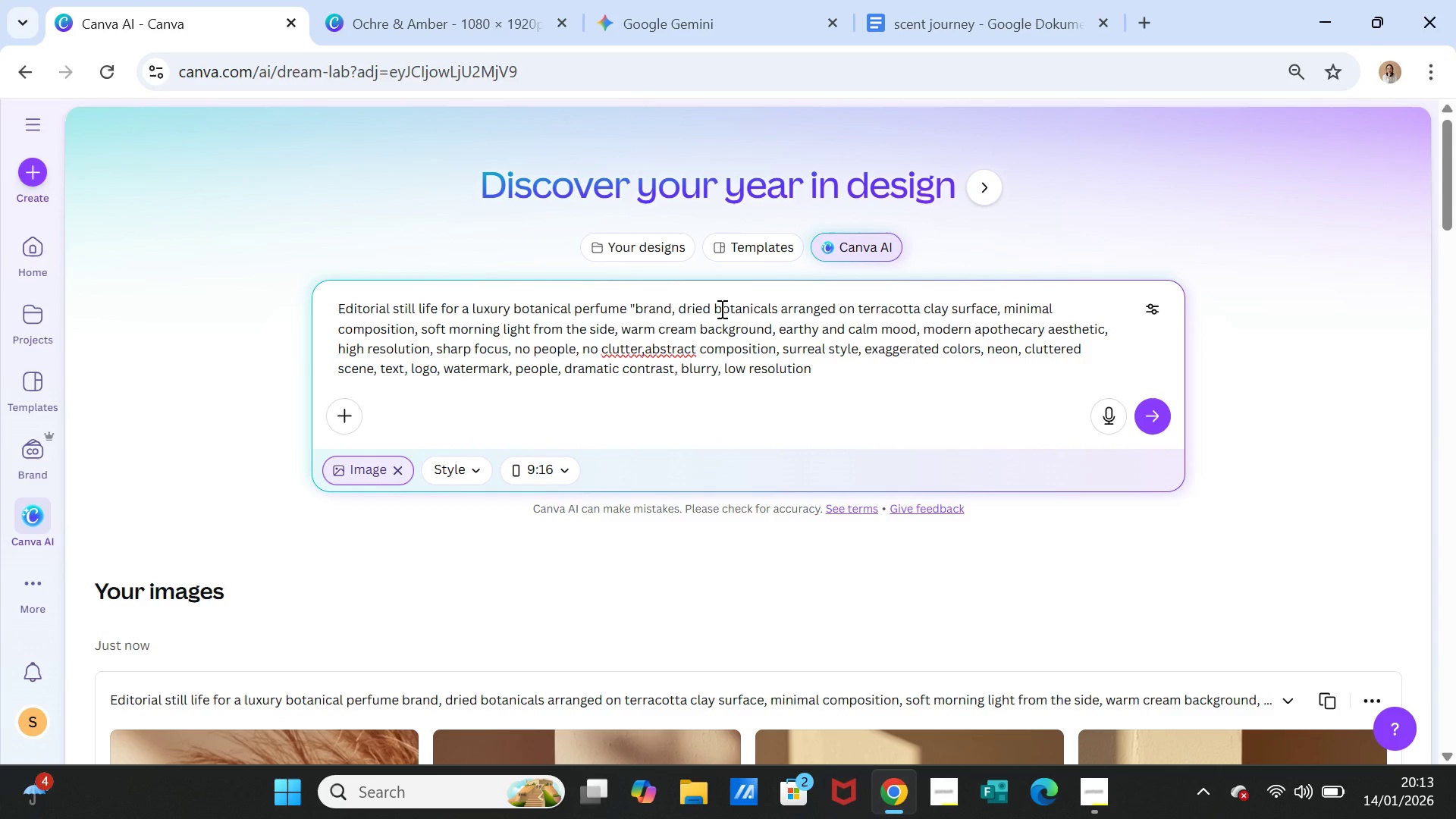 
key(Control+V)
 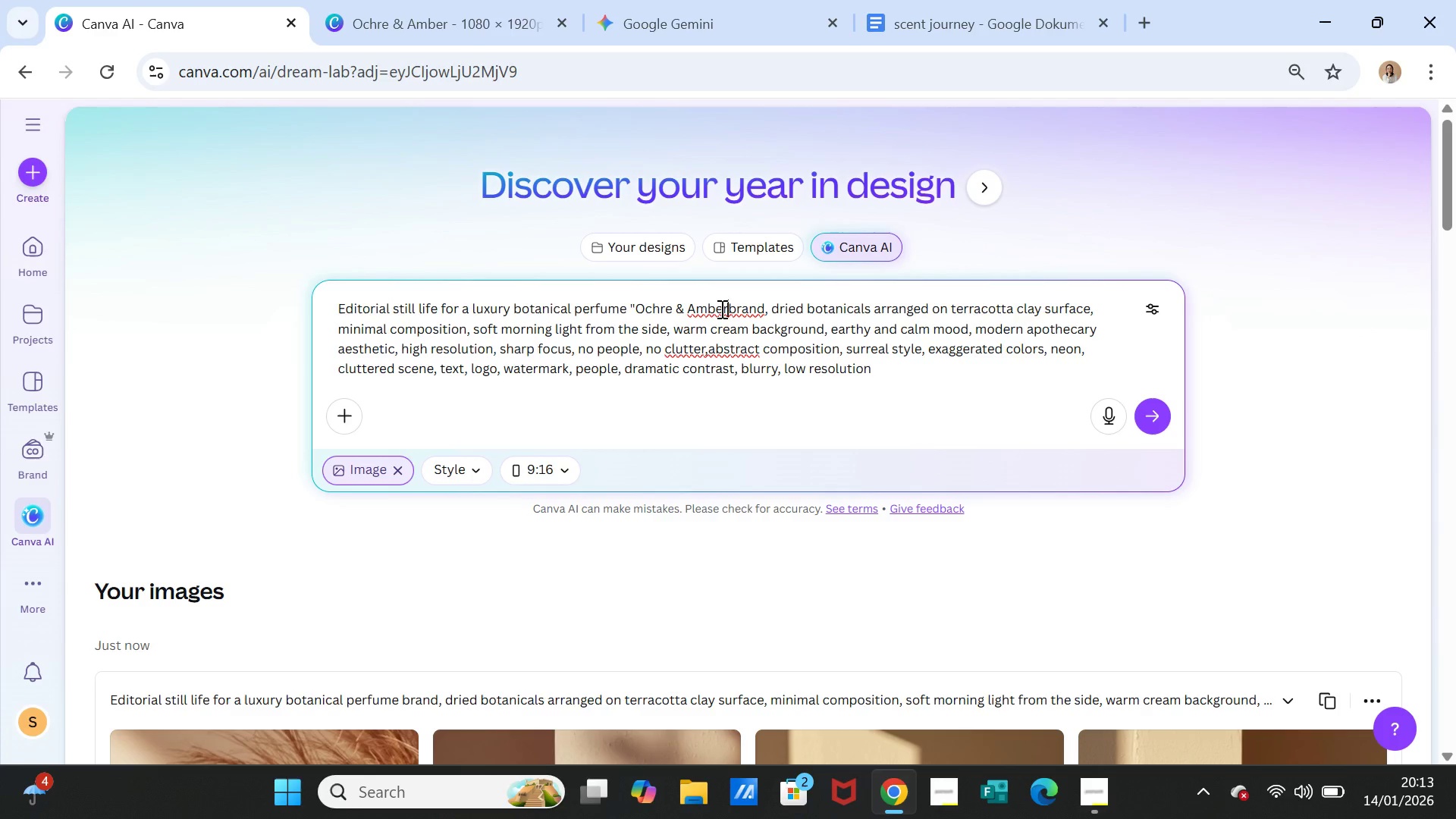 
key(Control+Quote)
 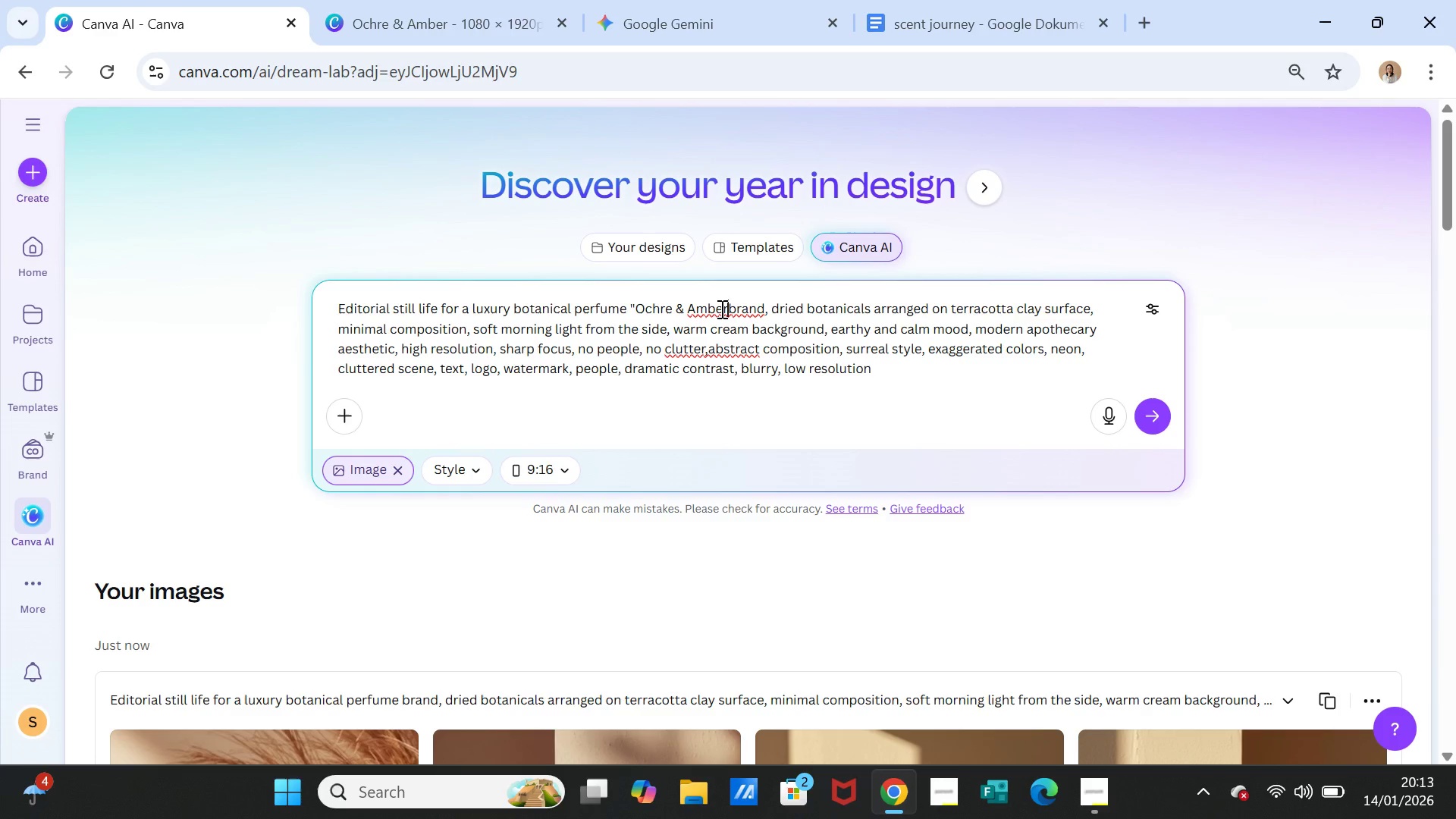 
key(Shift+Quote)
 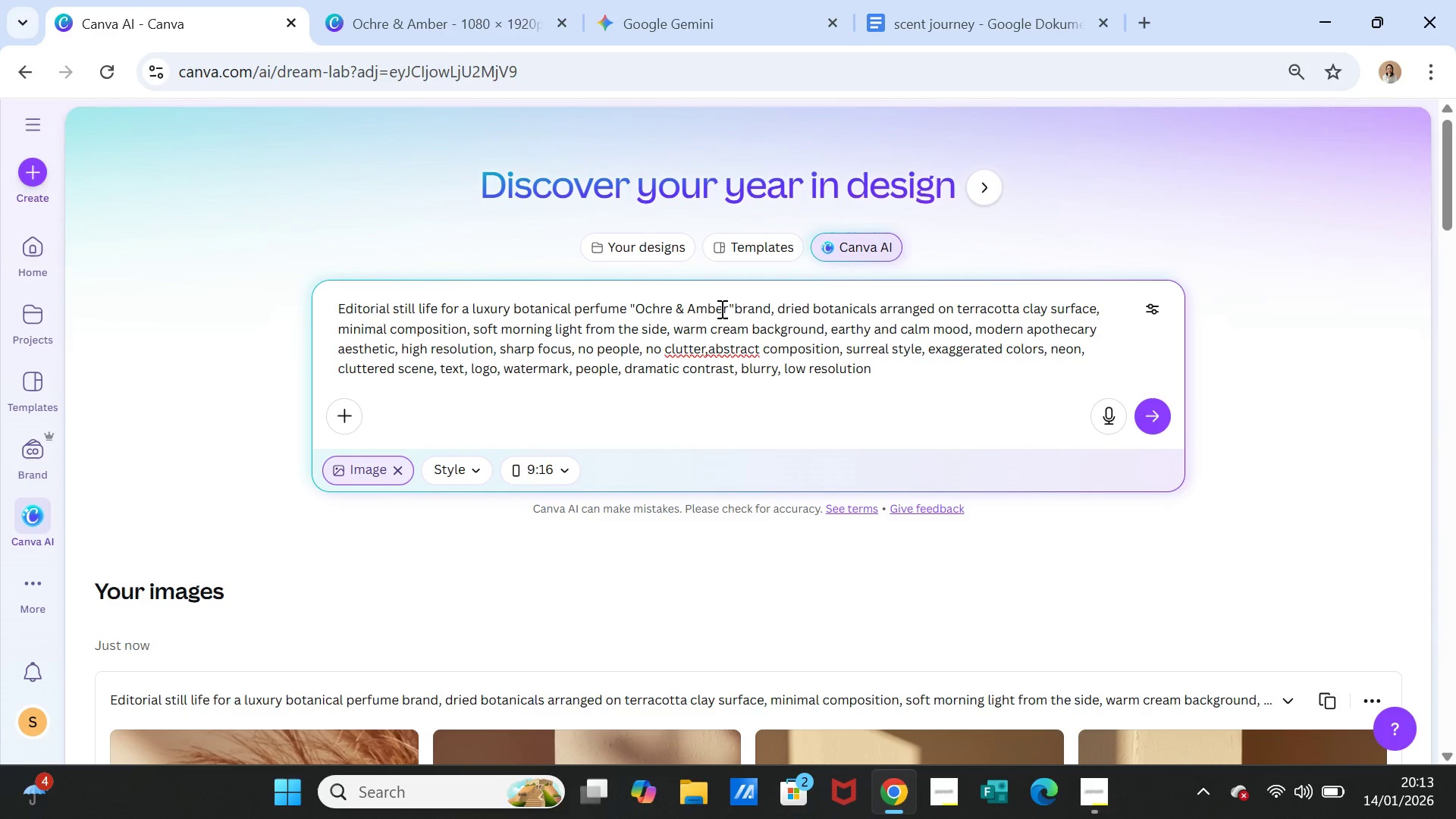 
key(Space)
 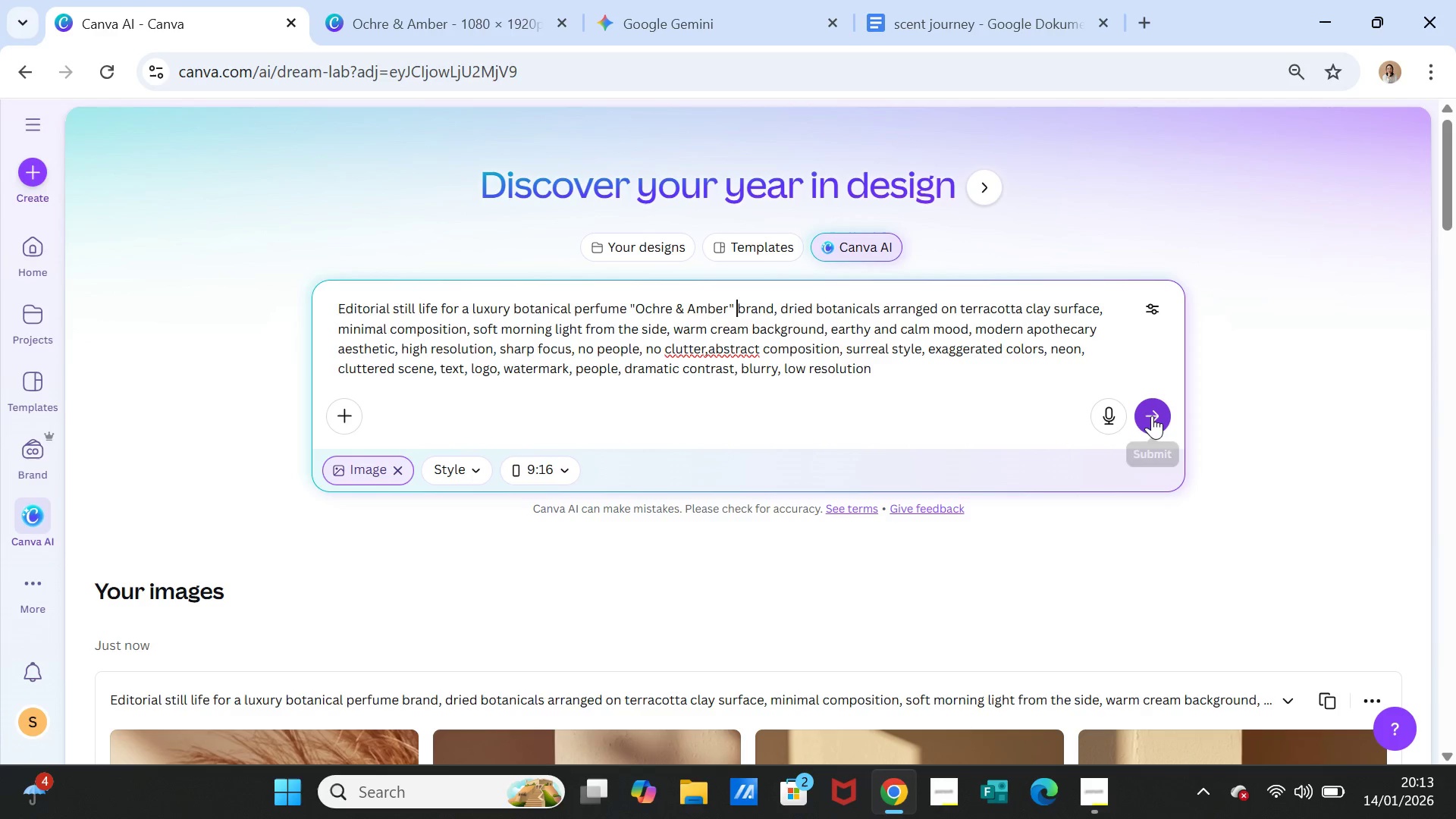 
left_click([1152, 416])
 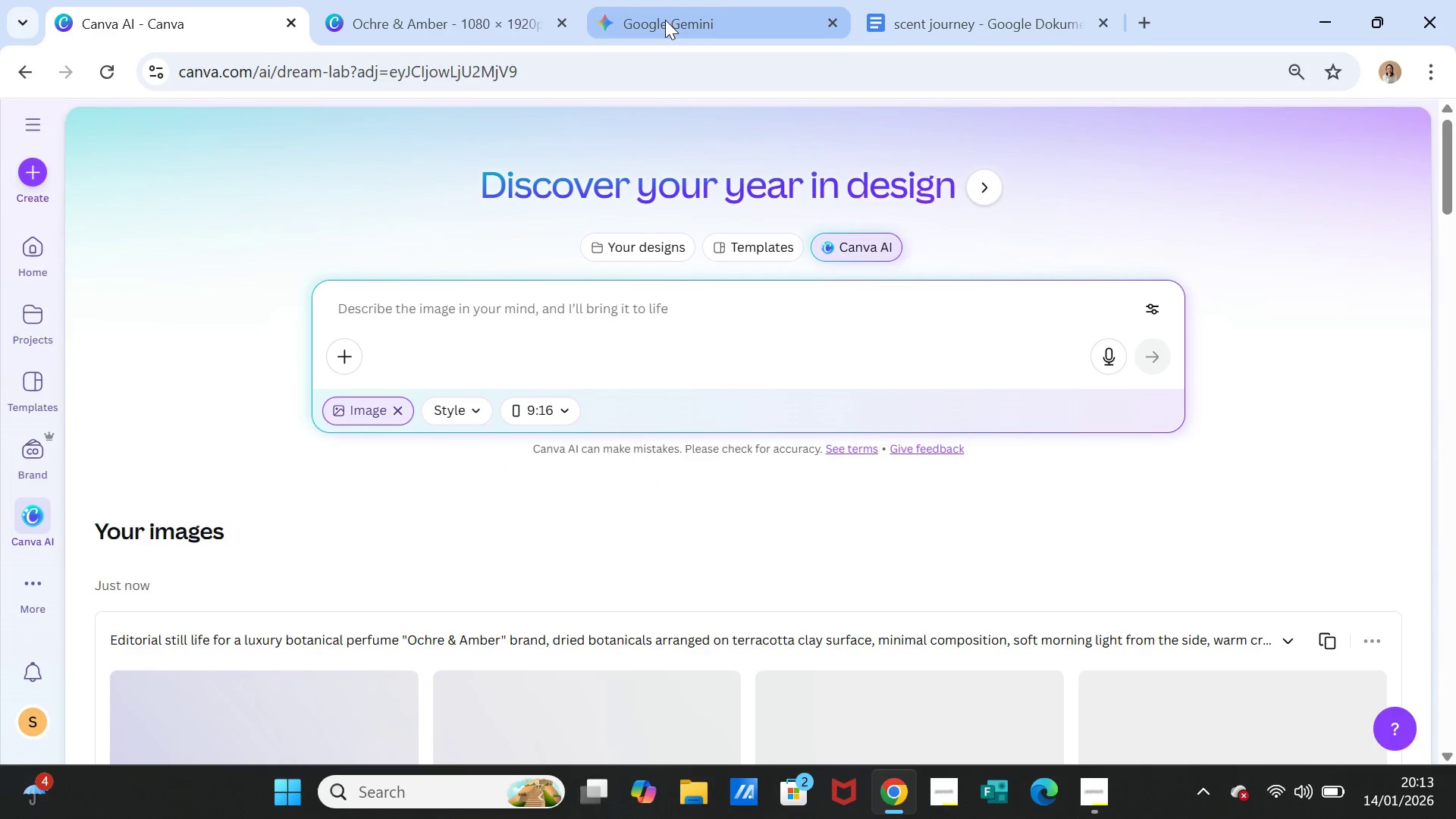 
left_click([665, 20])
 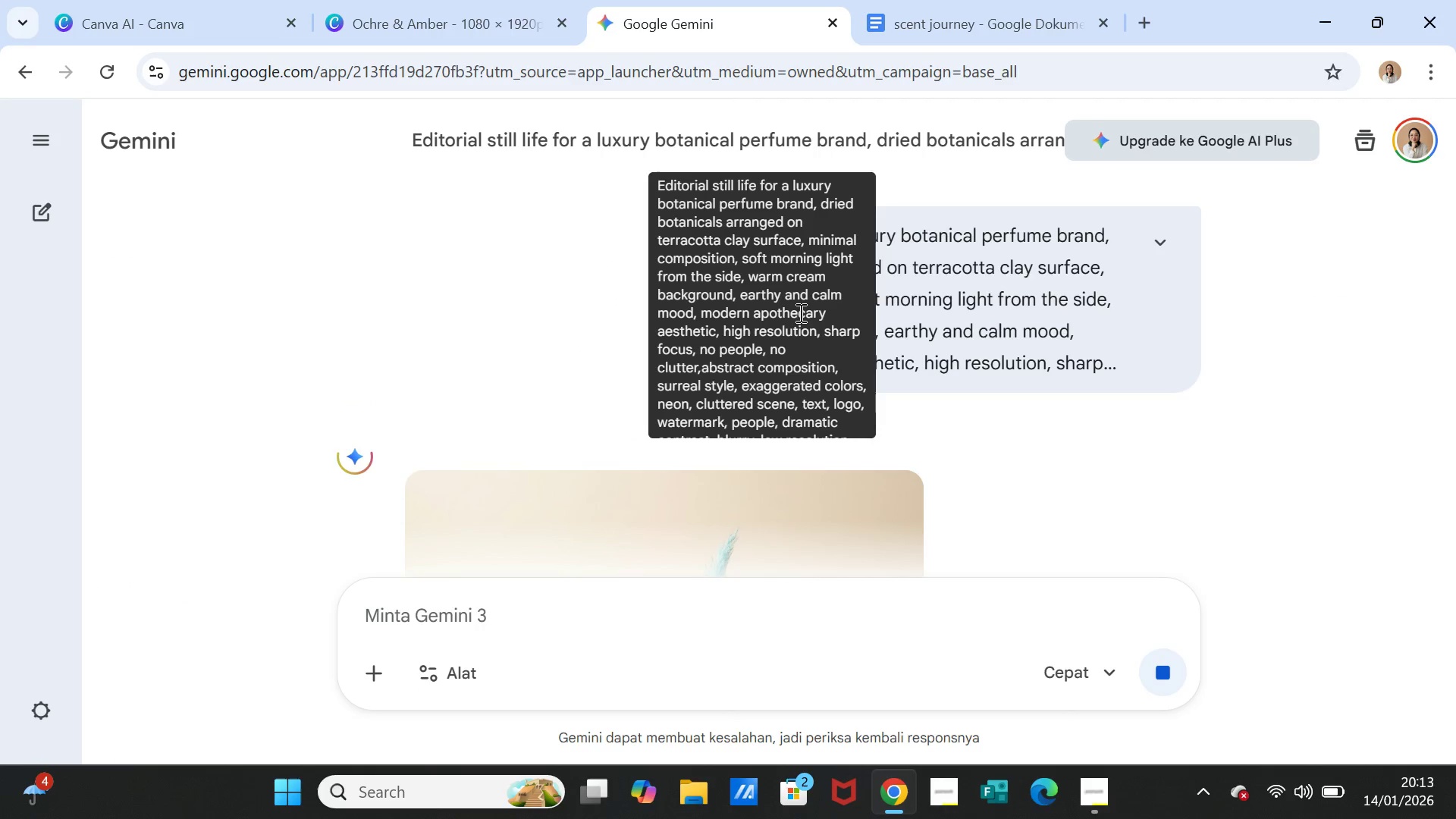 
scroll: coordinate [1015, 413], scroll_direction: down, amount: 5.0
 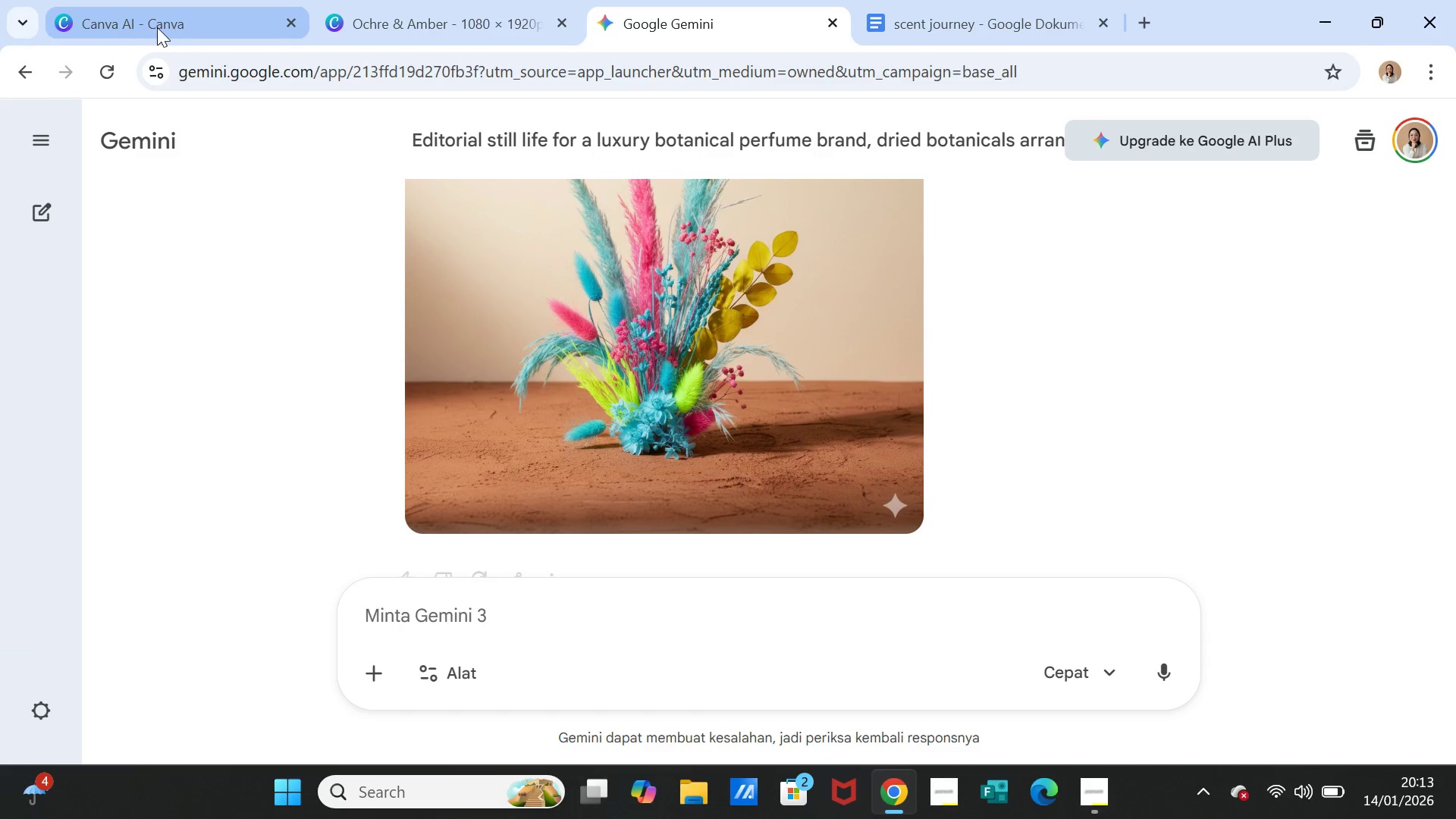 
left_click([156, 15])
 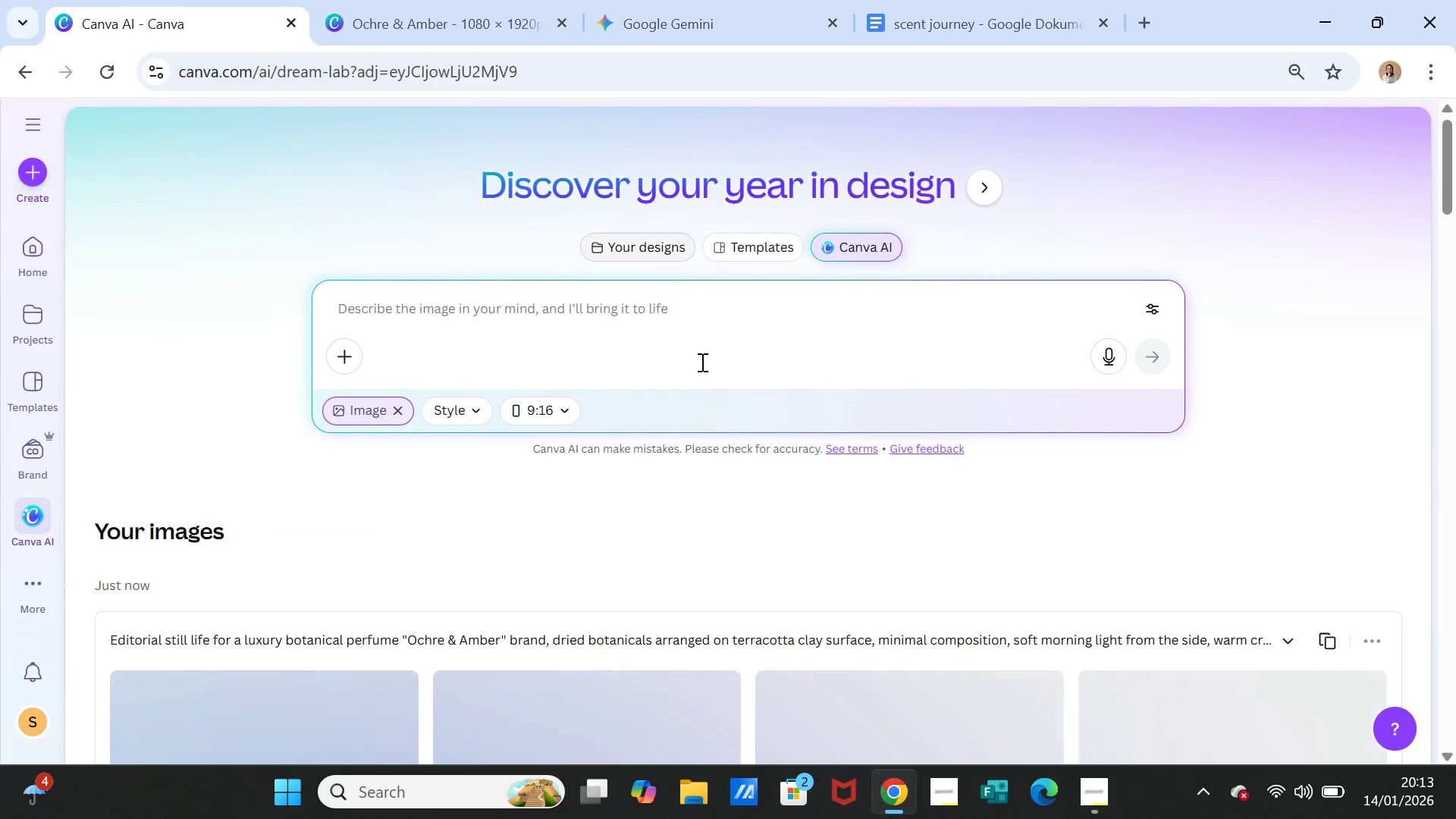 
scroll: coordinate [881, 484], scroll_direction: down, amount: 5.0
 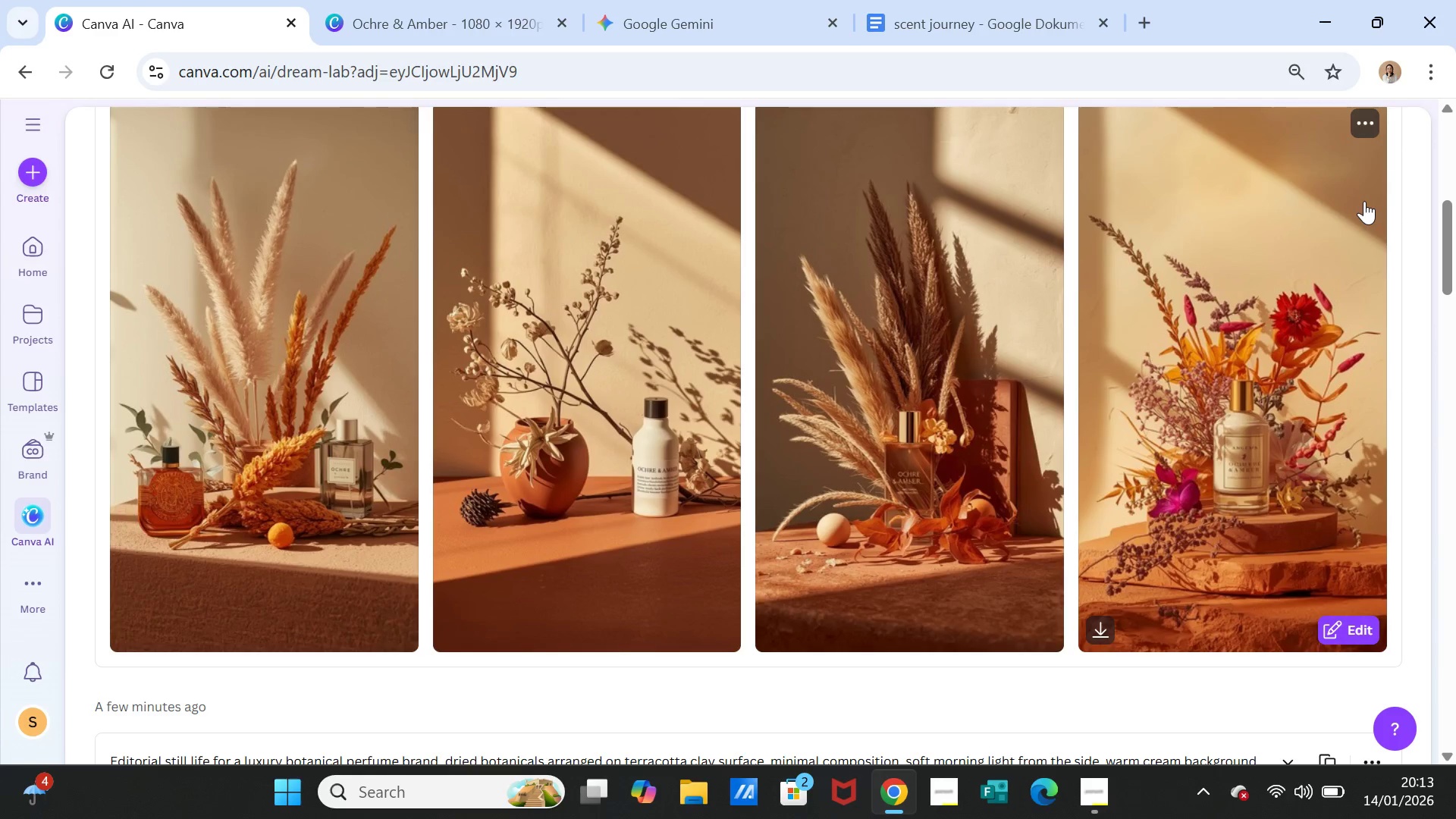 
wait(16.22)
 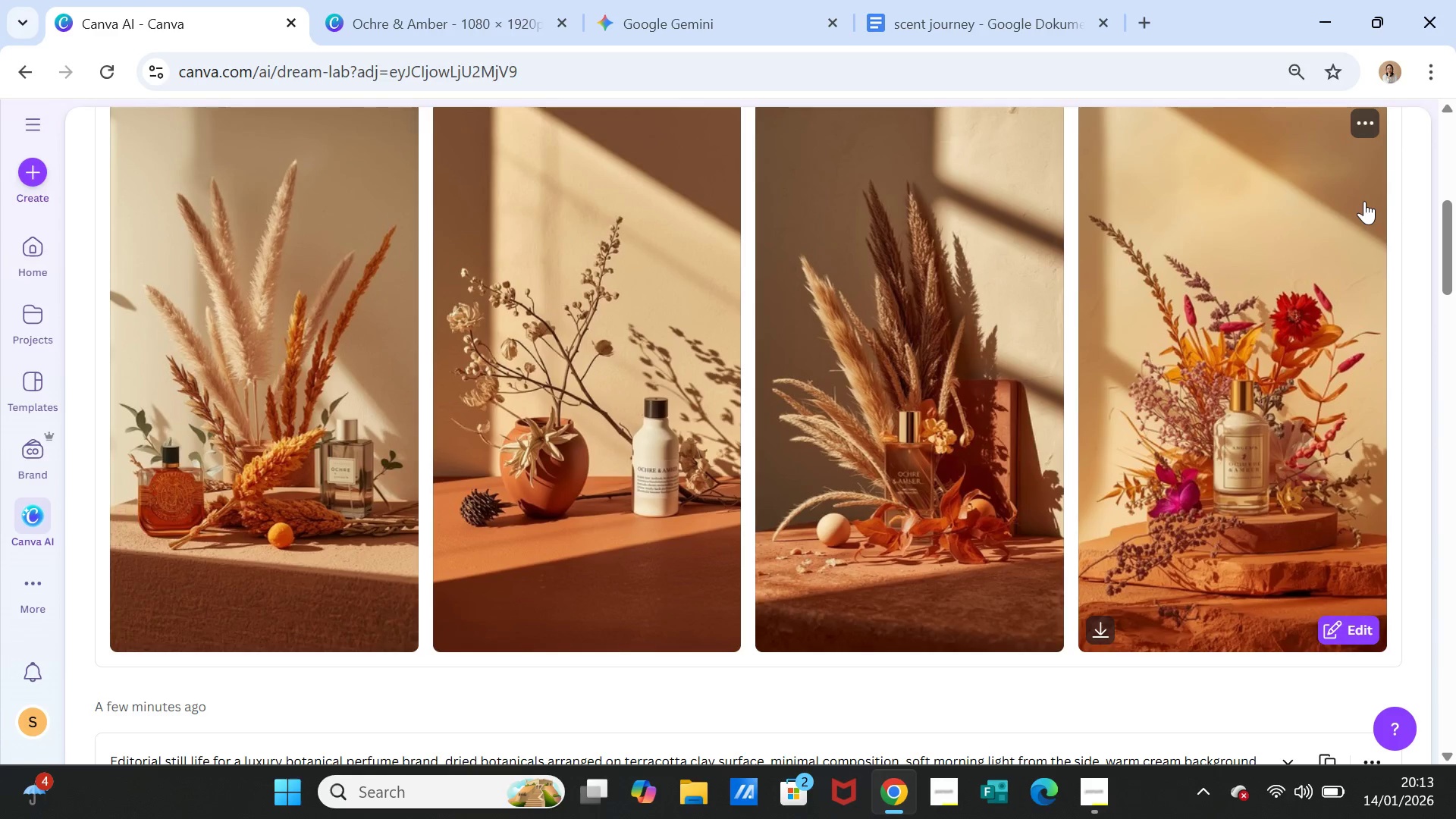 
left_click([1369, 127])
 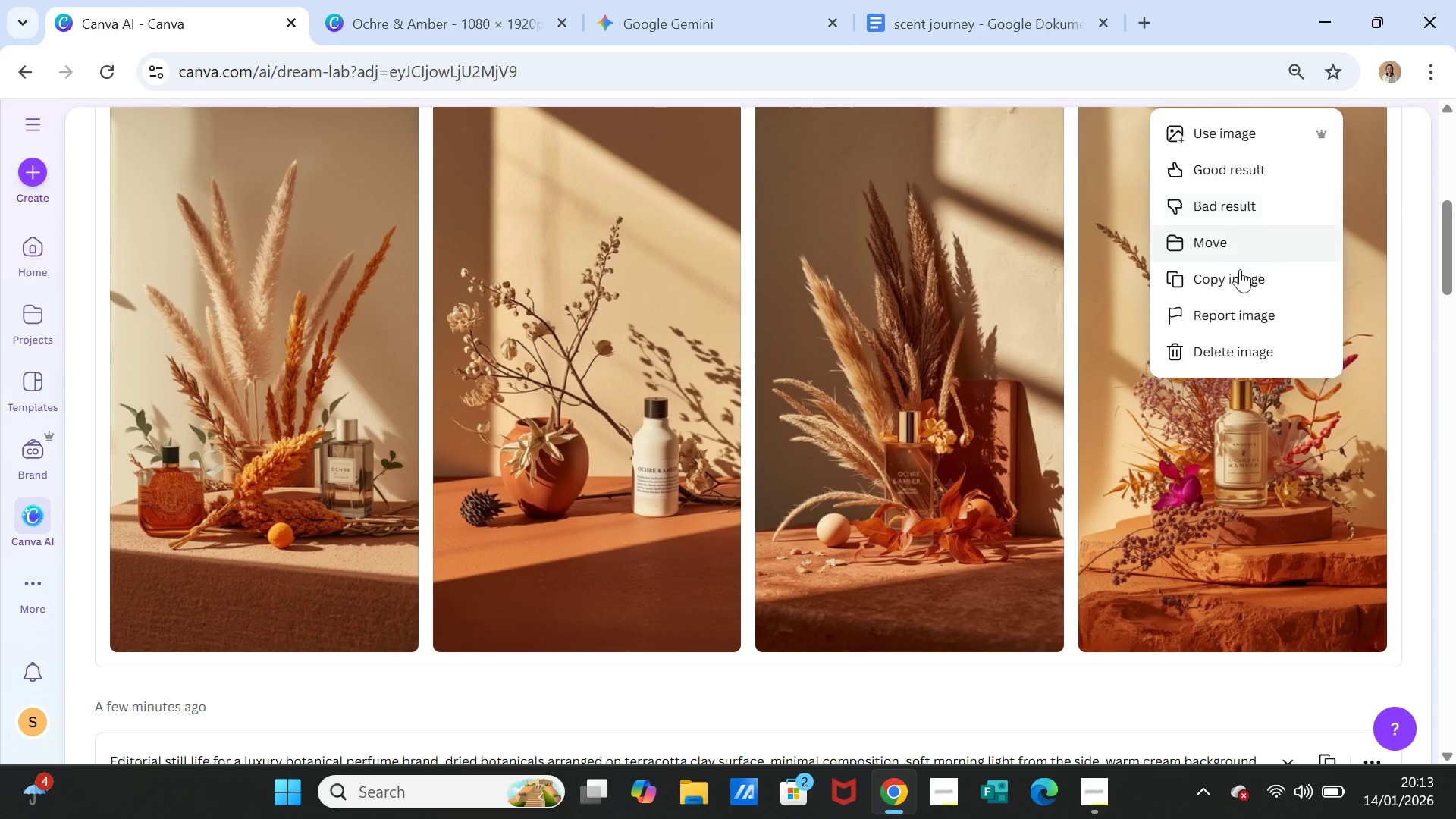 
left_click([1235, 282])
 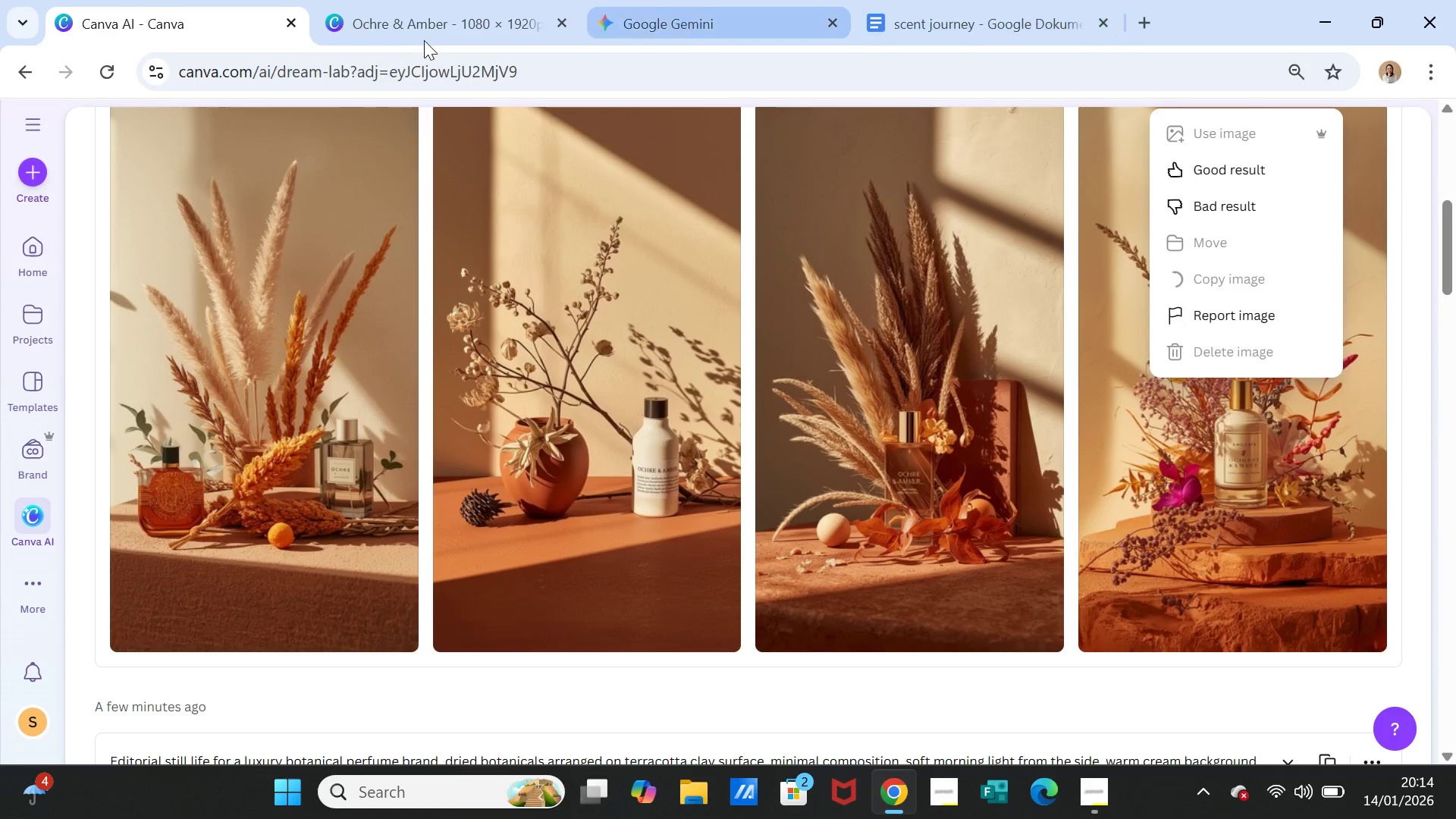 
left_click([406, 17])
 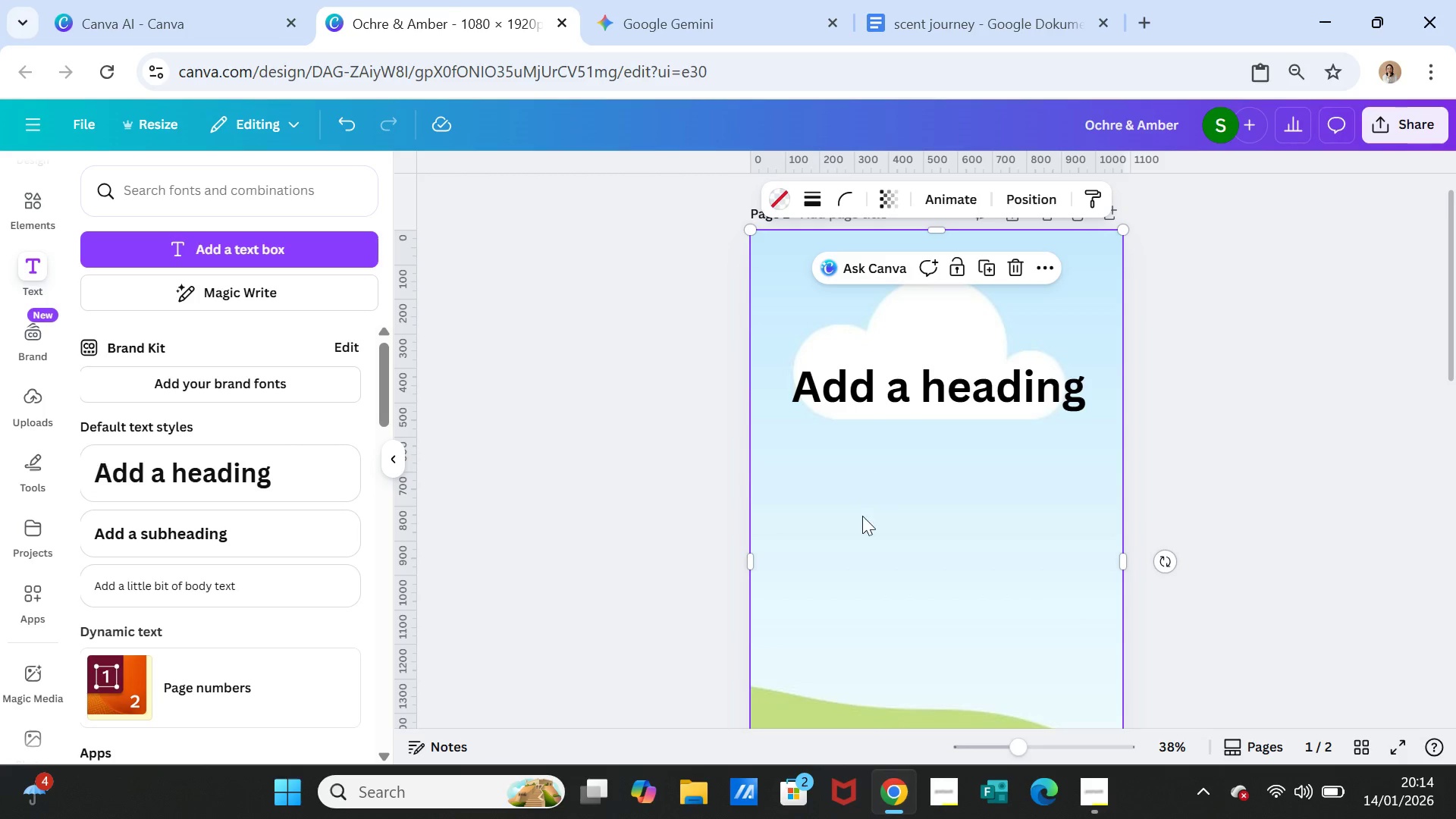 
left_click([862, 517])
 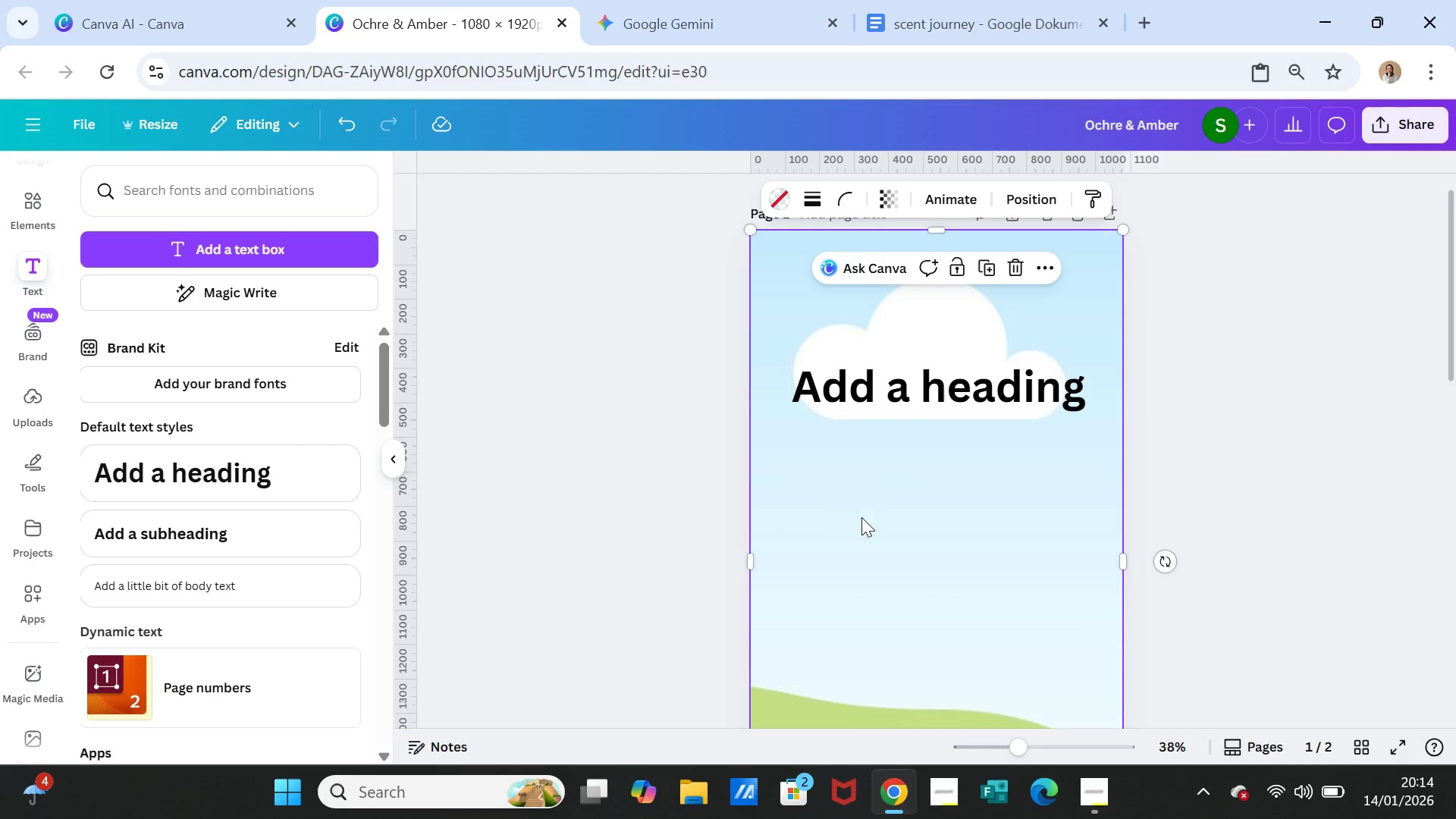 
right_click([861, 517])
 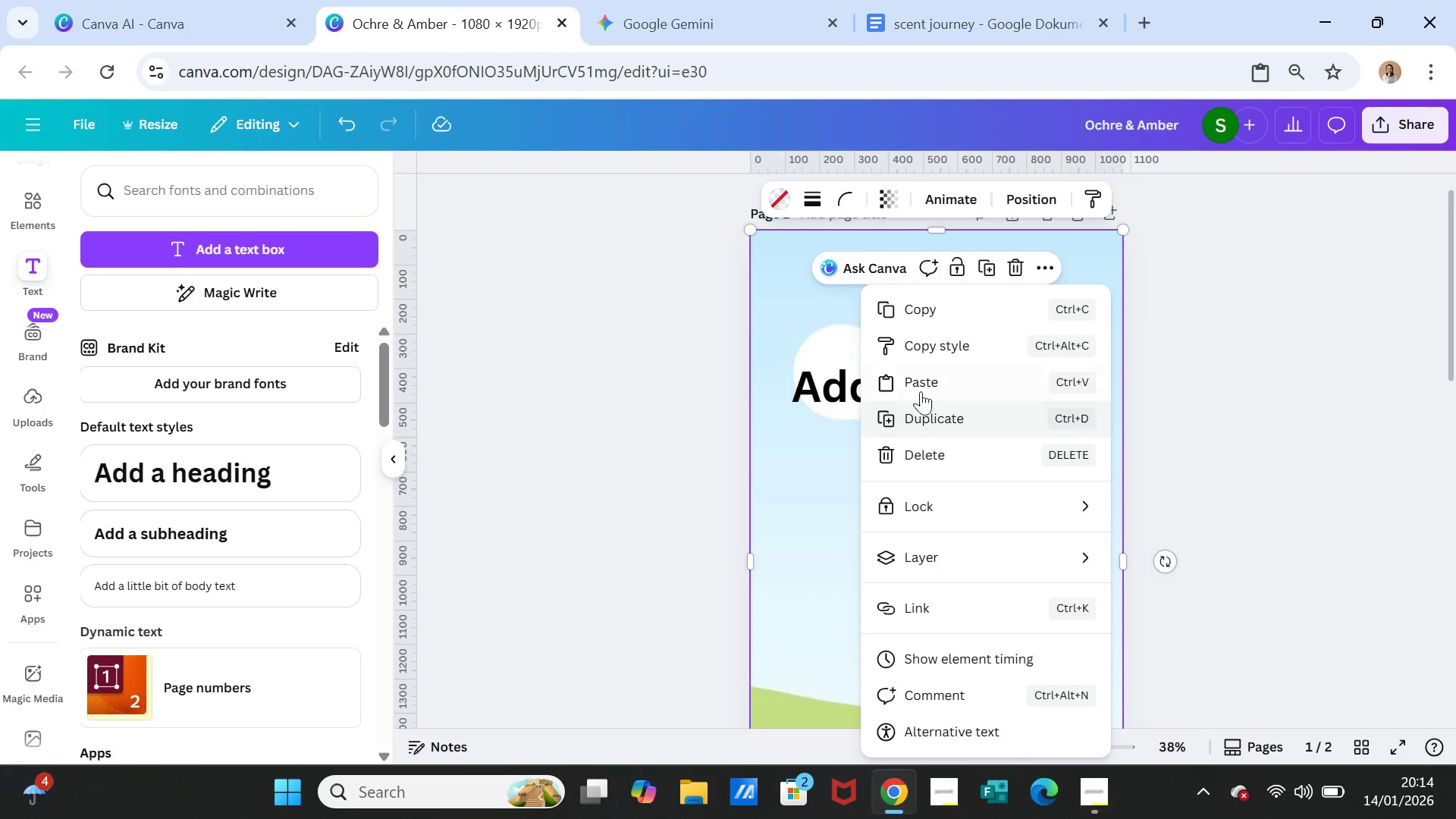 
left_click([921, 387])
 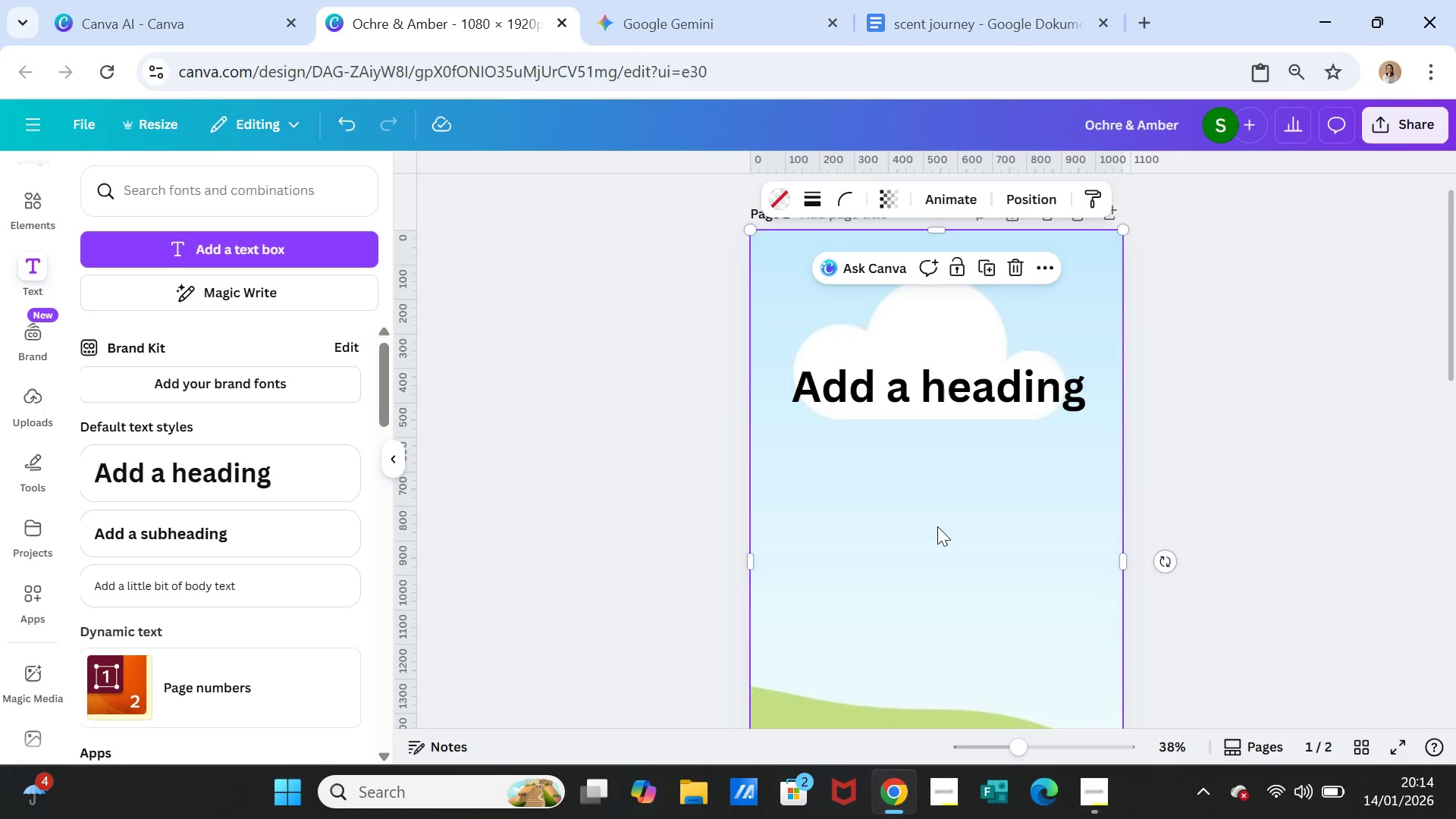 
left_click_drag(start_coordinate=[937, 526], to_coordinate=[937, 503])
 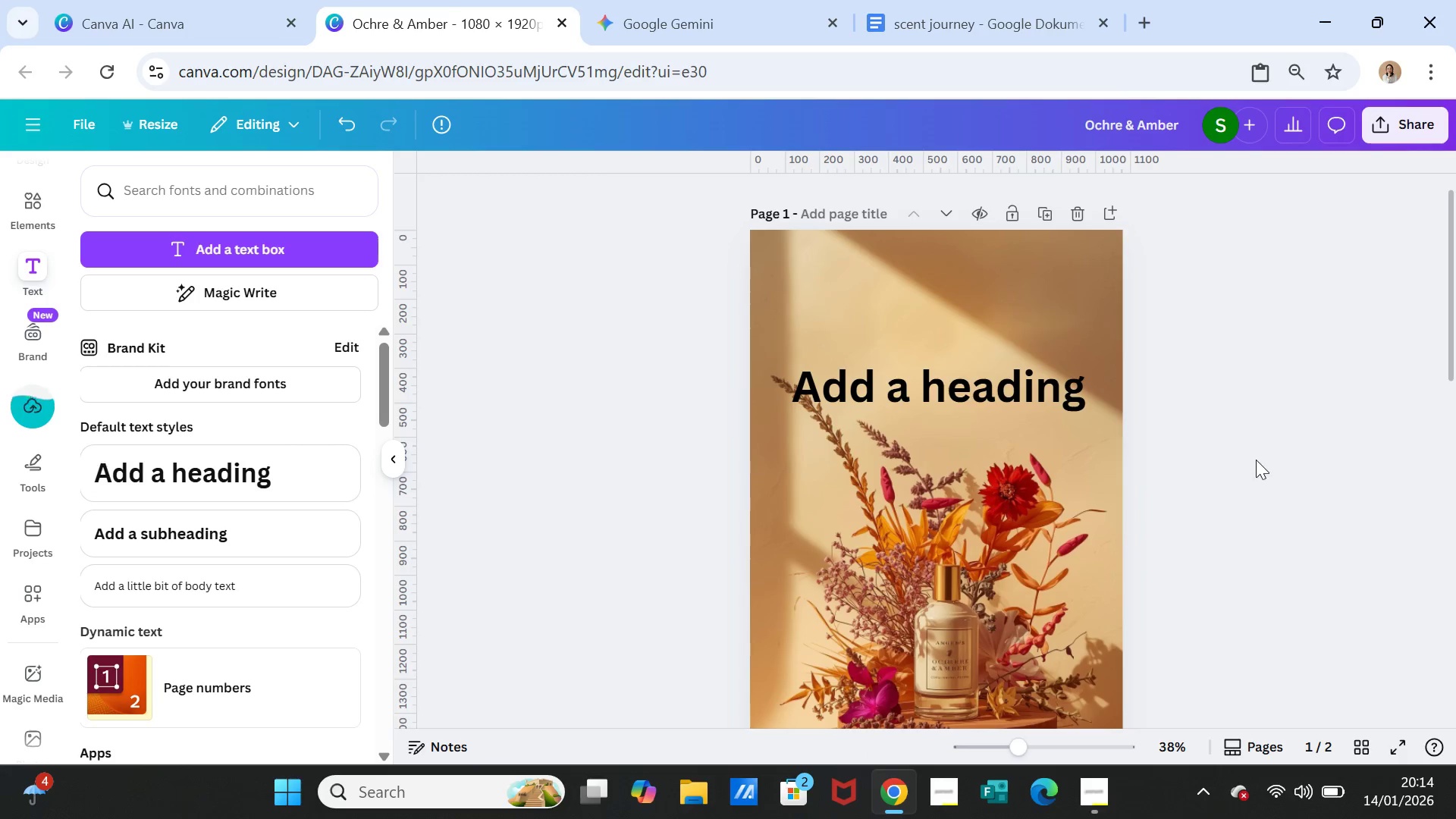 
left_click([1256, 460])
 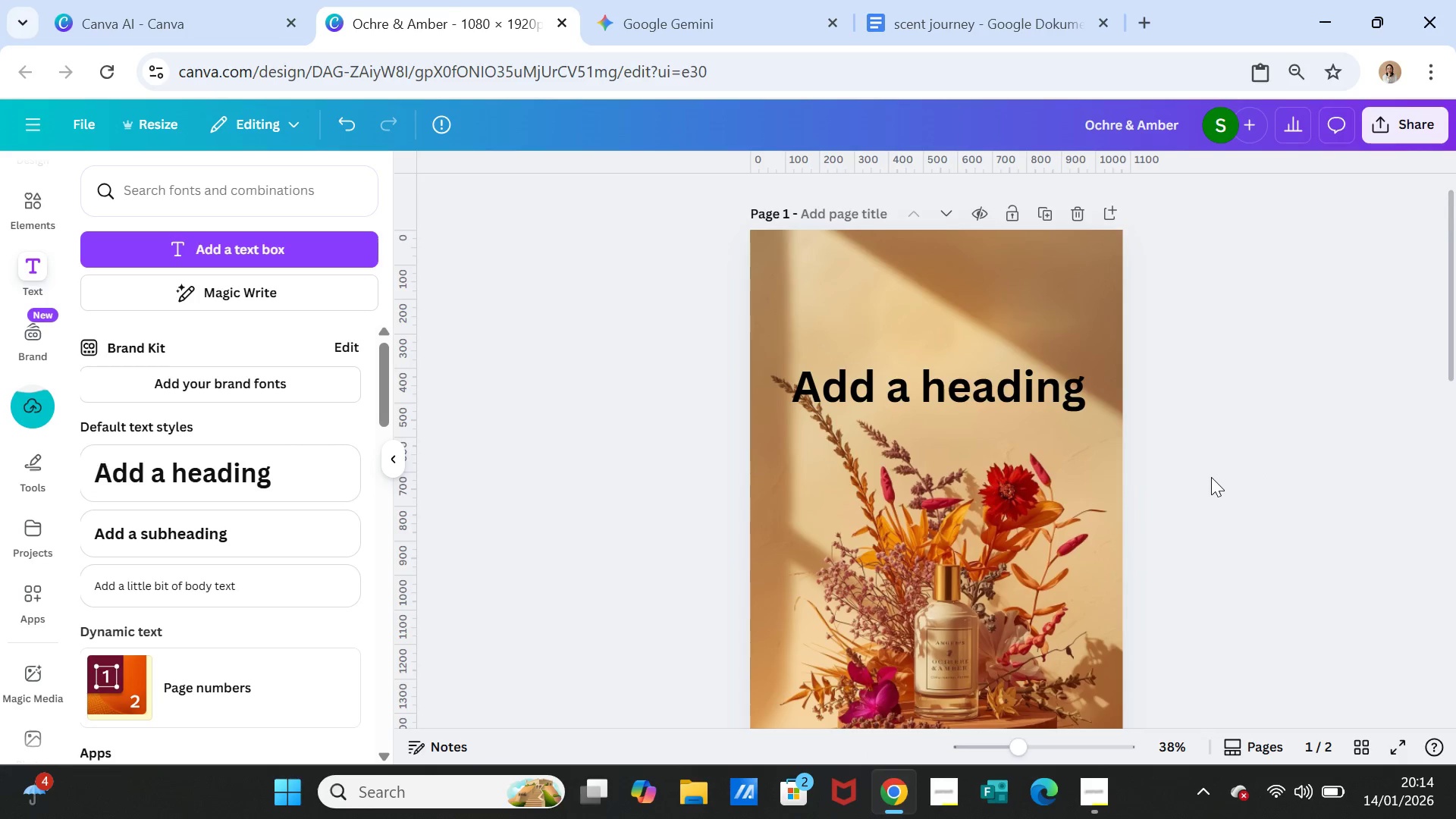 
scroll: coordinate [1211, 477], scroll_direction: down, amount: 2.0
 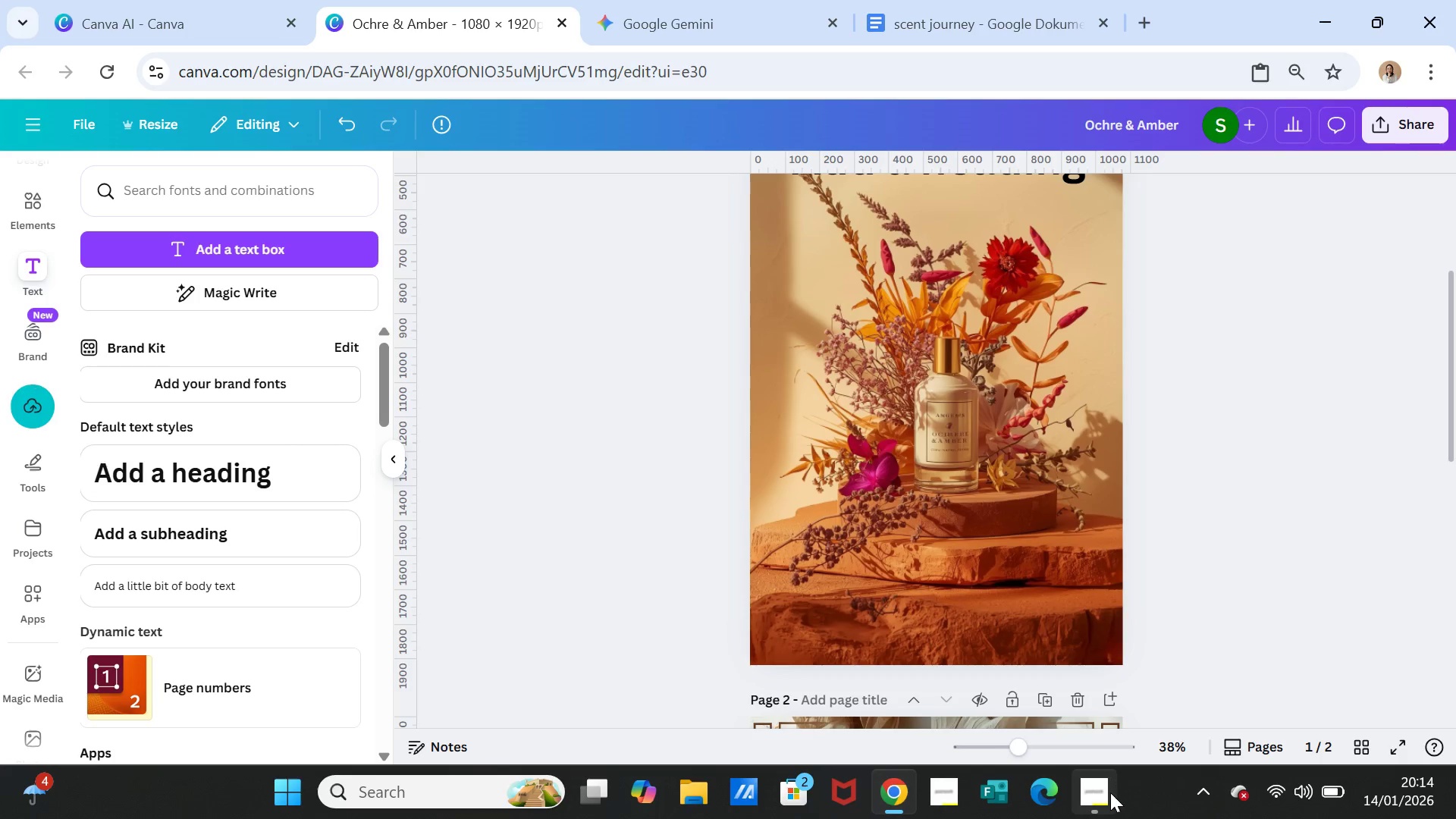 
left_click([1106, 792])
 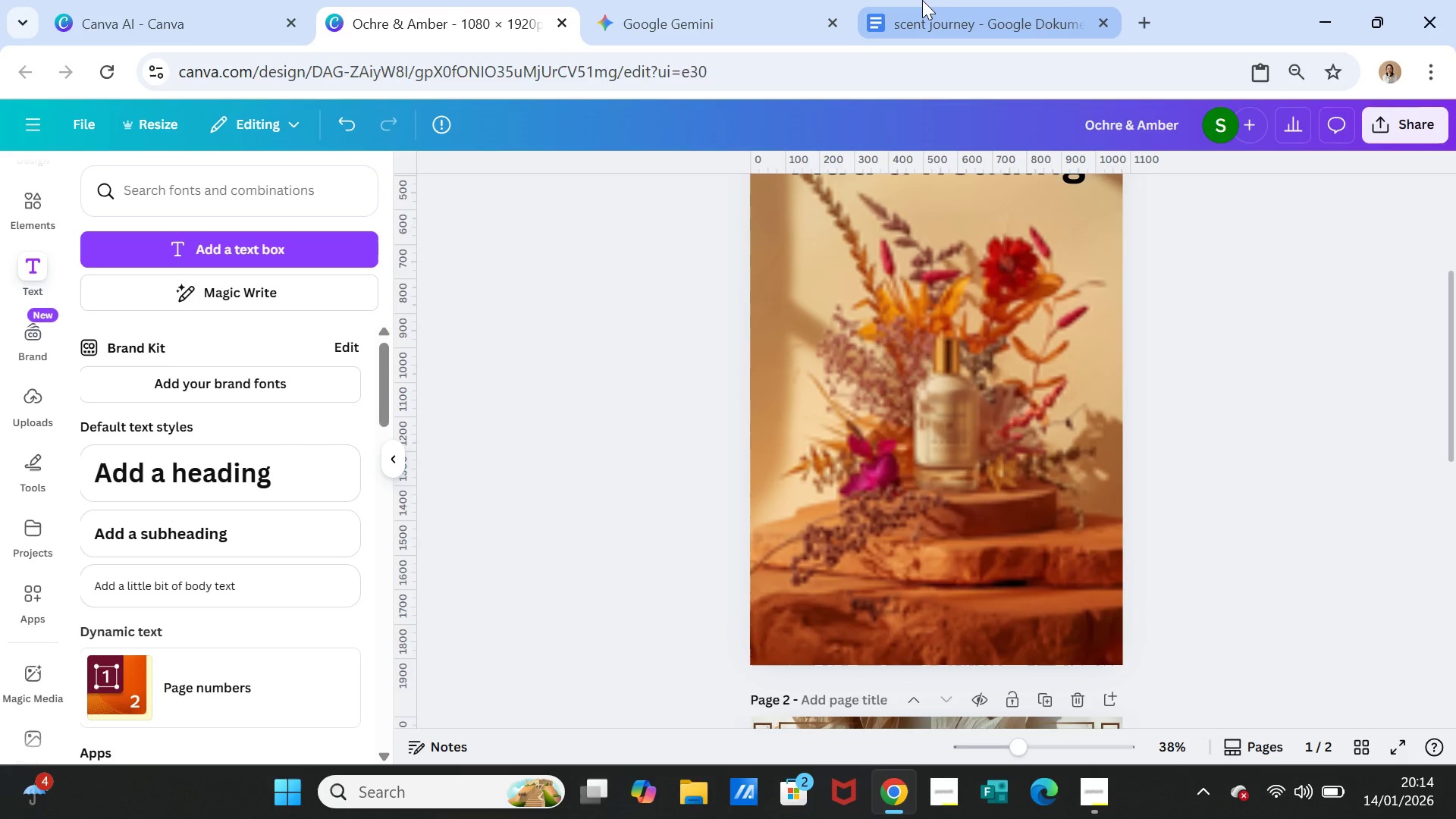 
left_click([940, 25])
 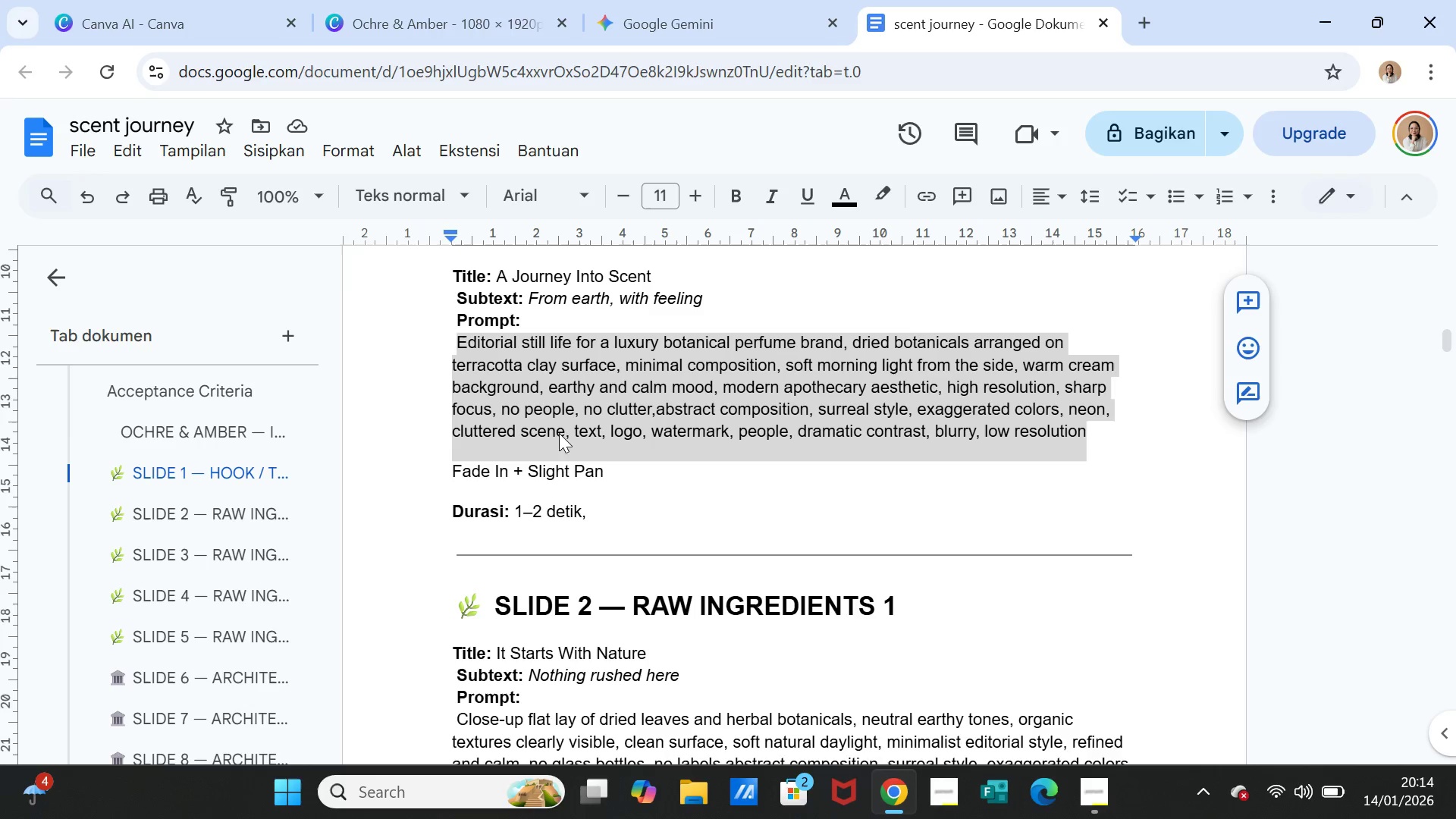 
scroll: coordinate [591, 387], scroll_direction: up, amount: 1.0
 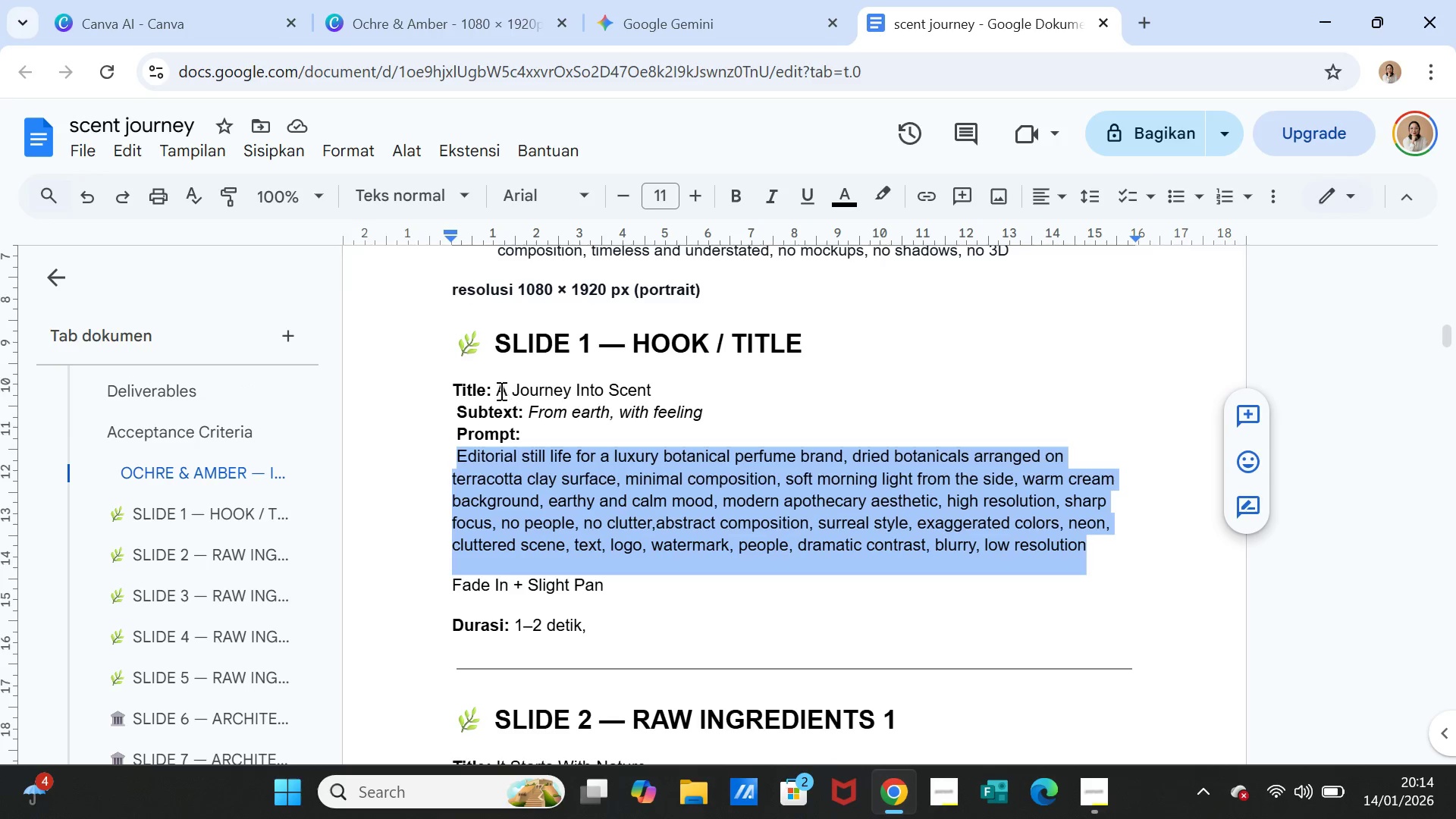 
left_click_drag(start_coordinate=[496, 391], to_coordinate=[650, 386])
 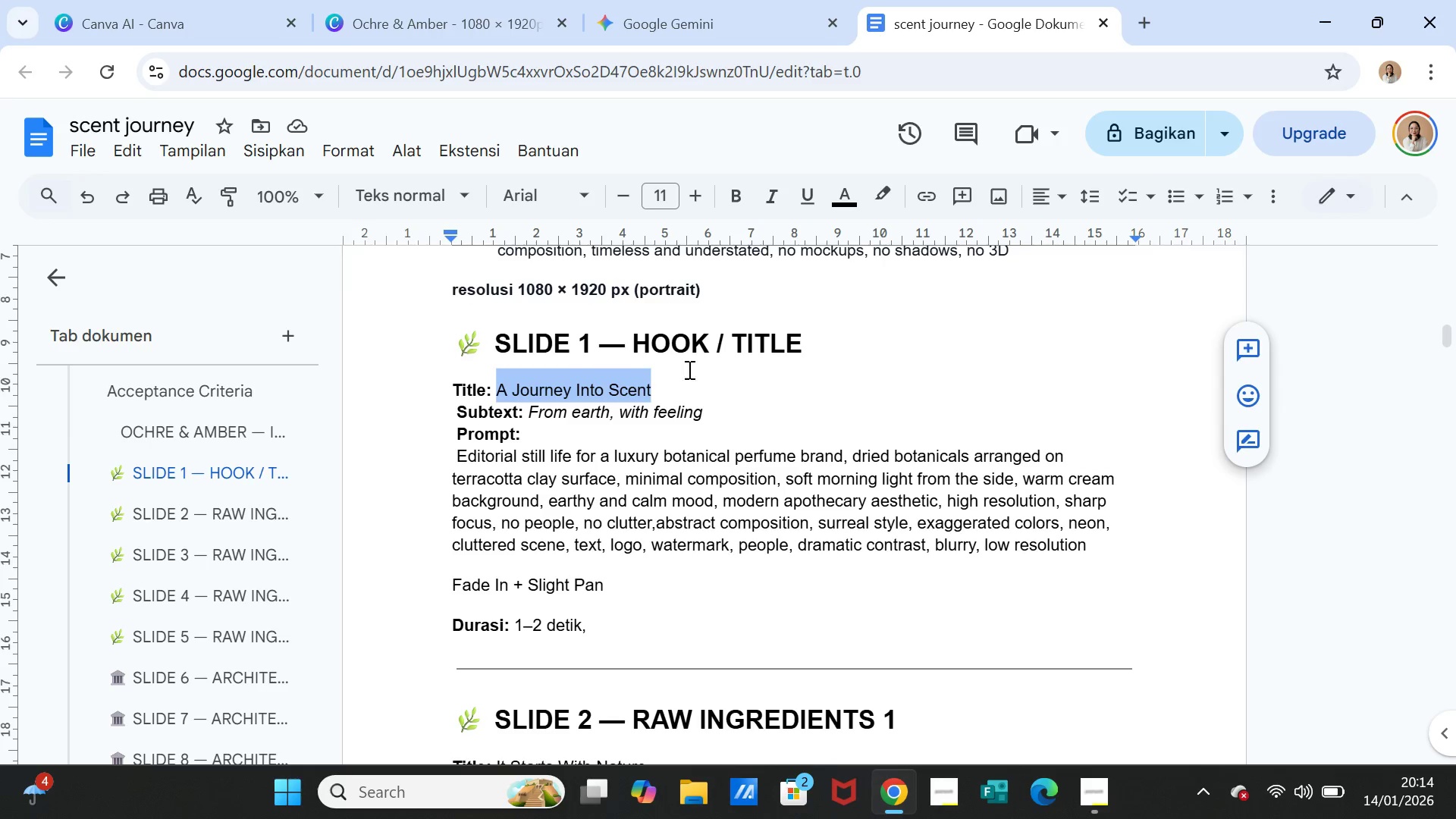 
key(Control+C)
 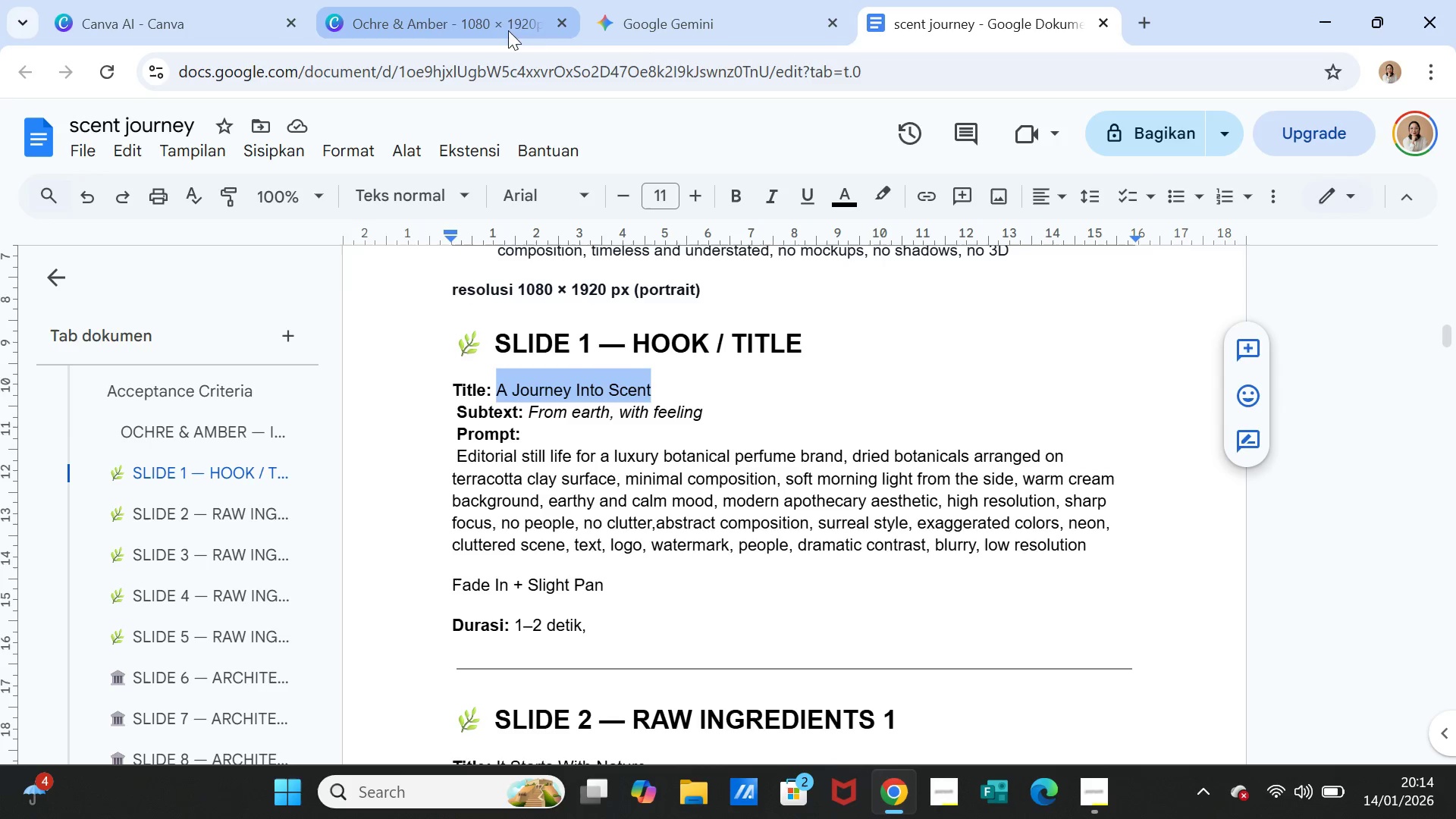 
left_click([416, 24])
 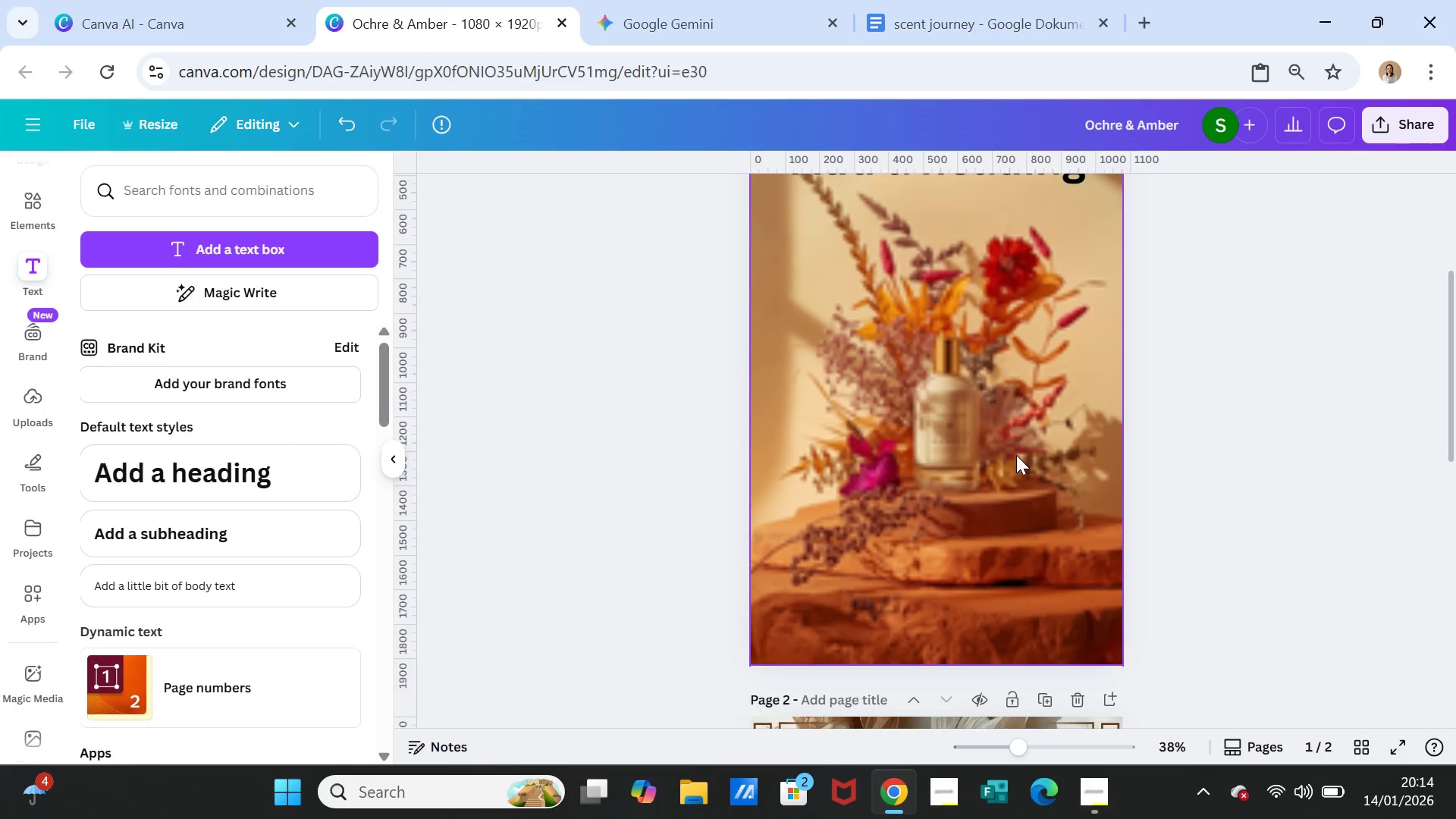 
scroll: coordinate [1017, 456], scroll_direction: up, amount: 2.0
 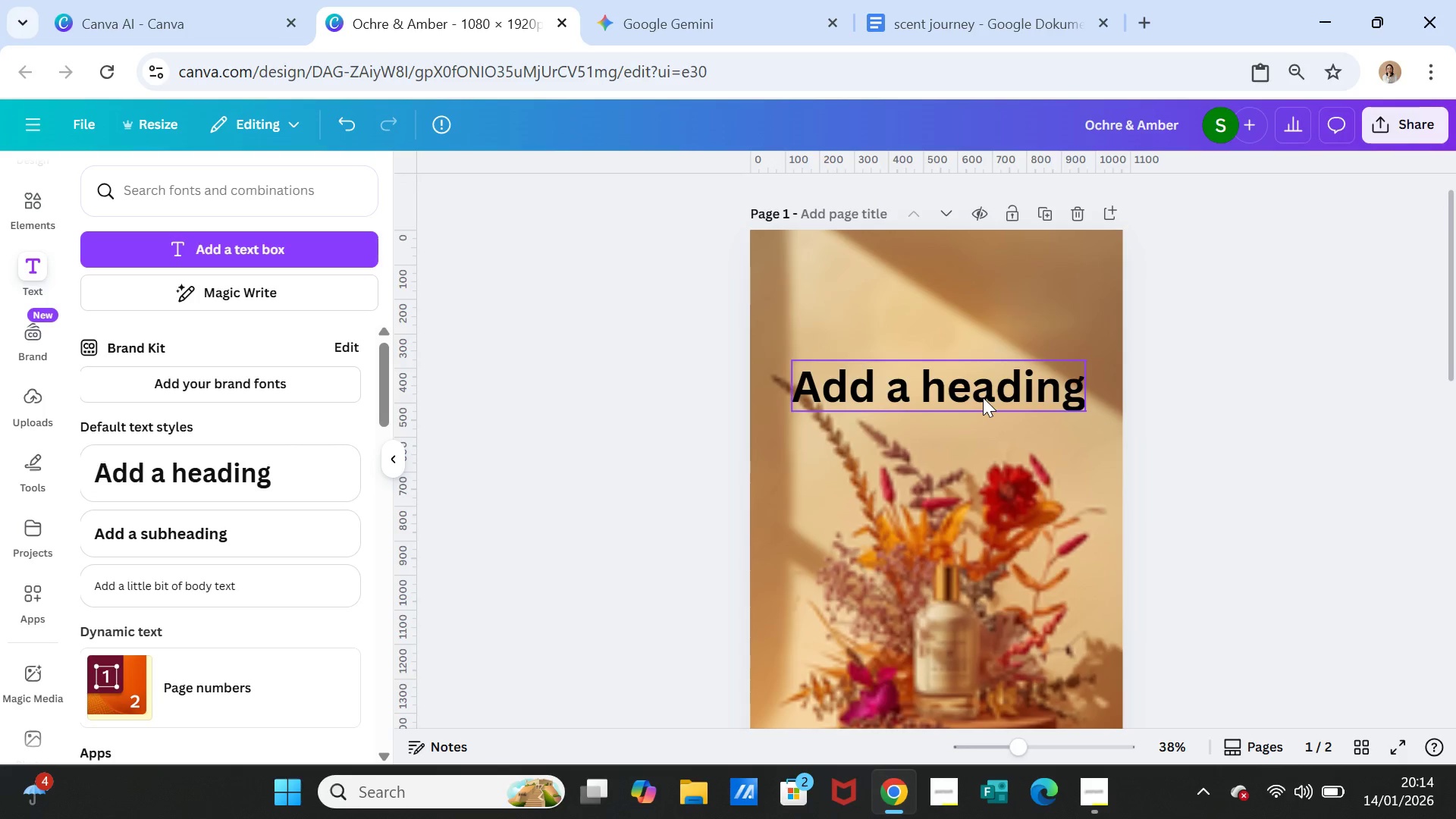 
double_click([983, 397])
 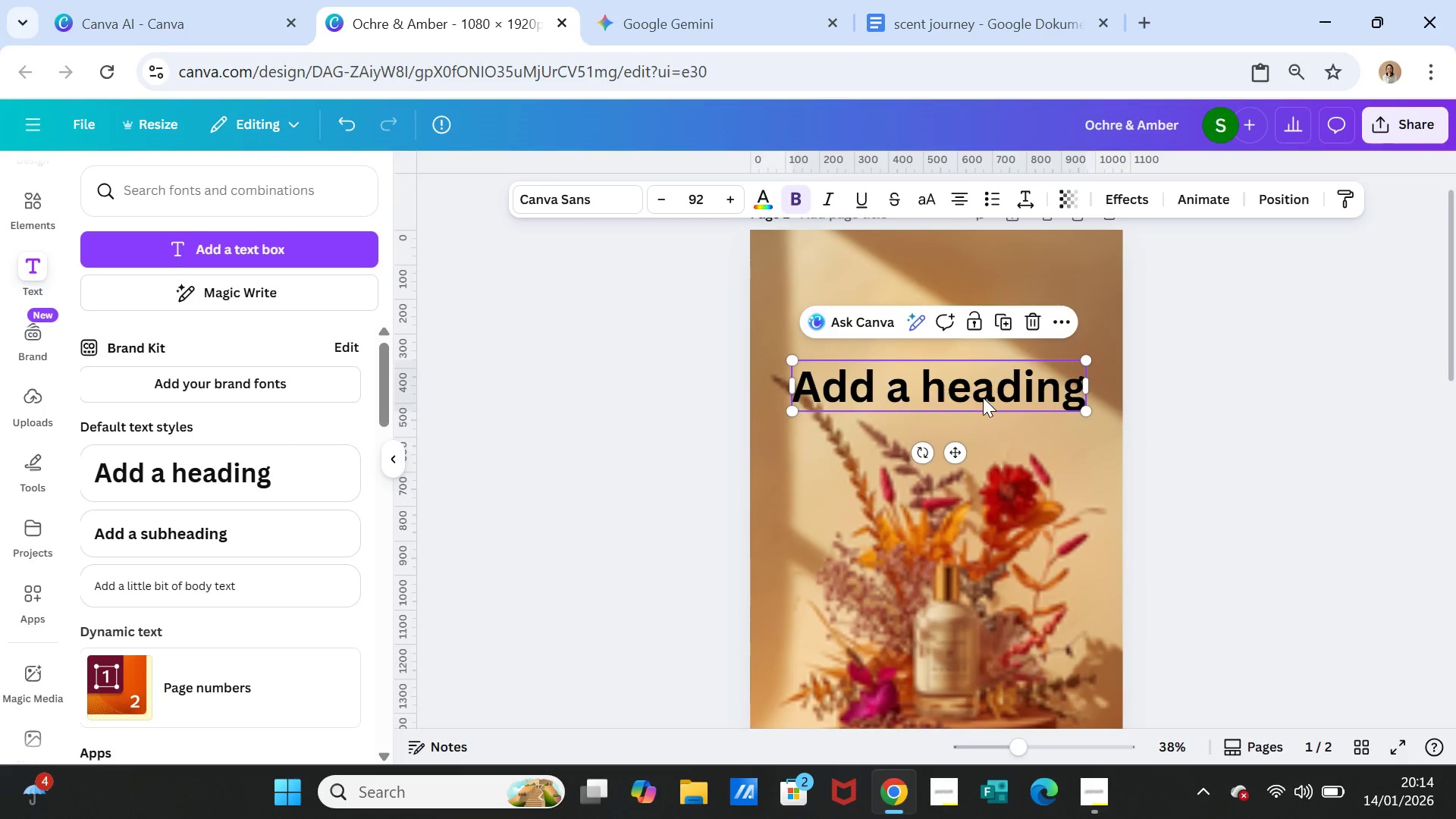 
triple_click([983, 397])
 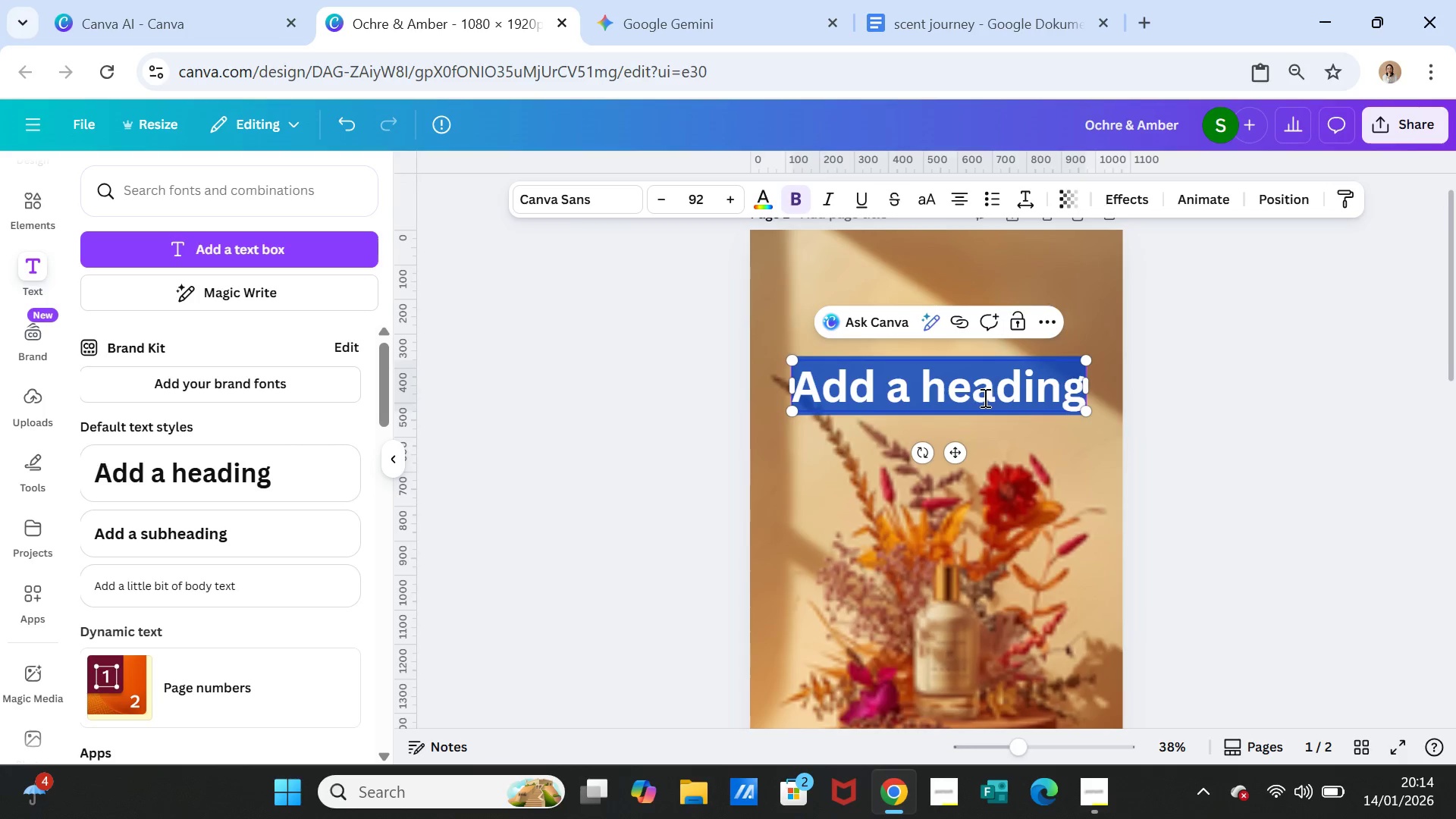 
key(Control+V)
 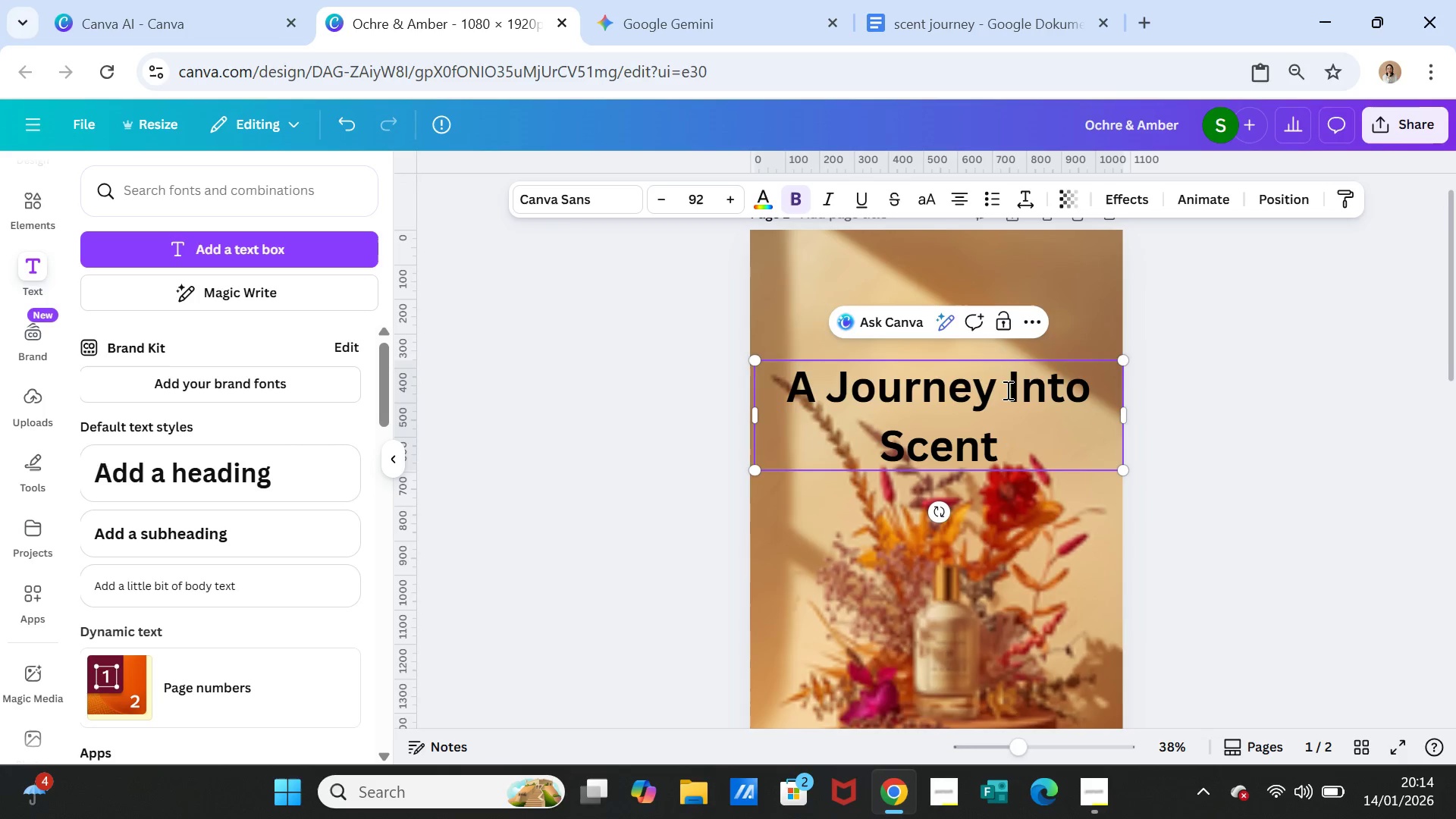 
left_click([970, 382])
 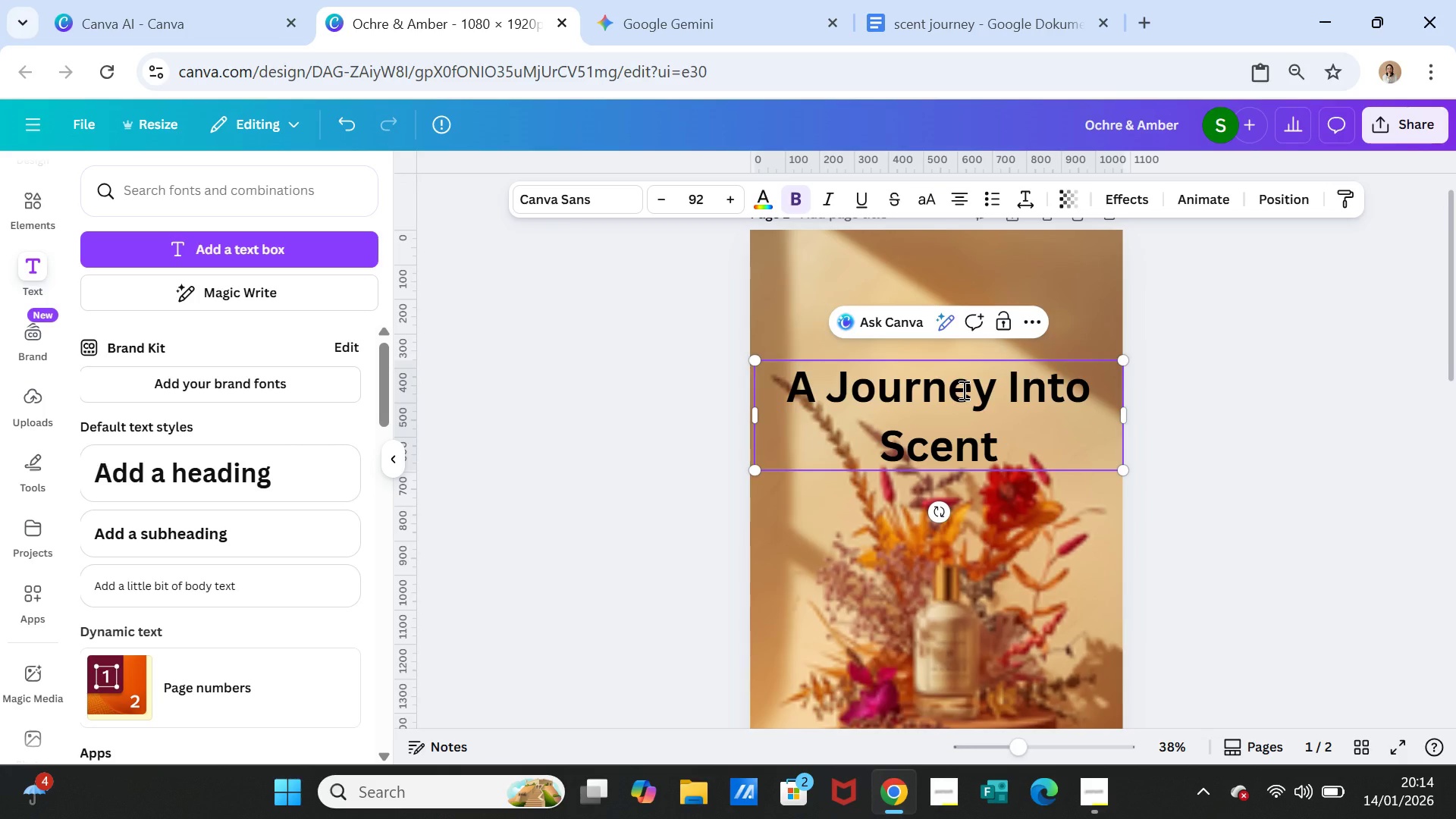 
double_click([962, 390])
 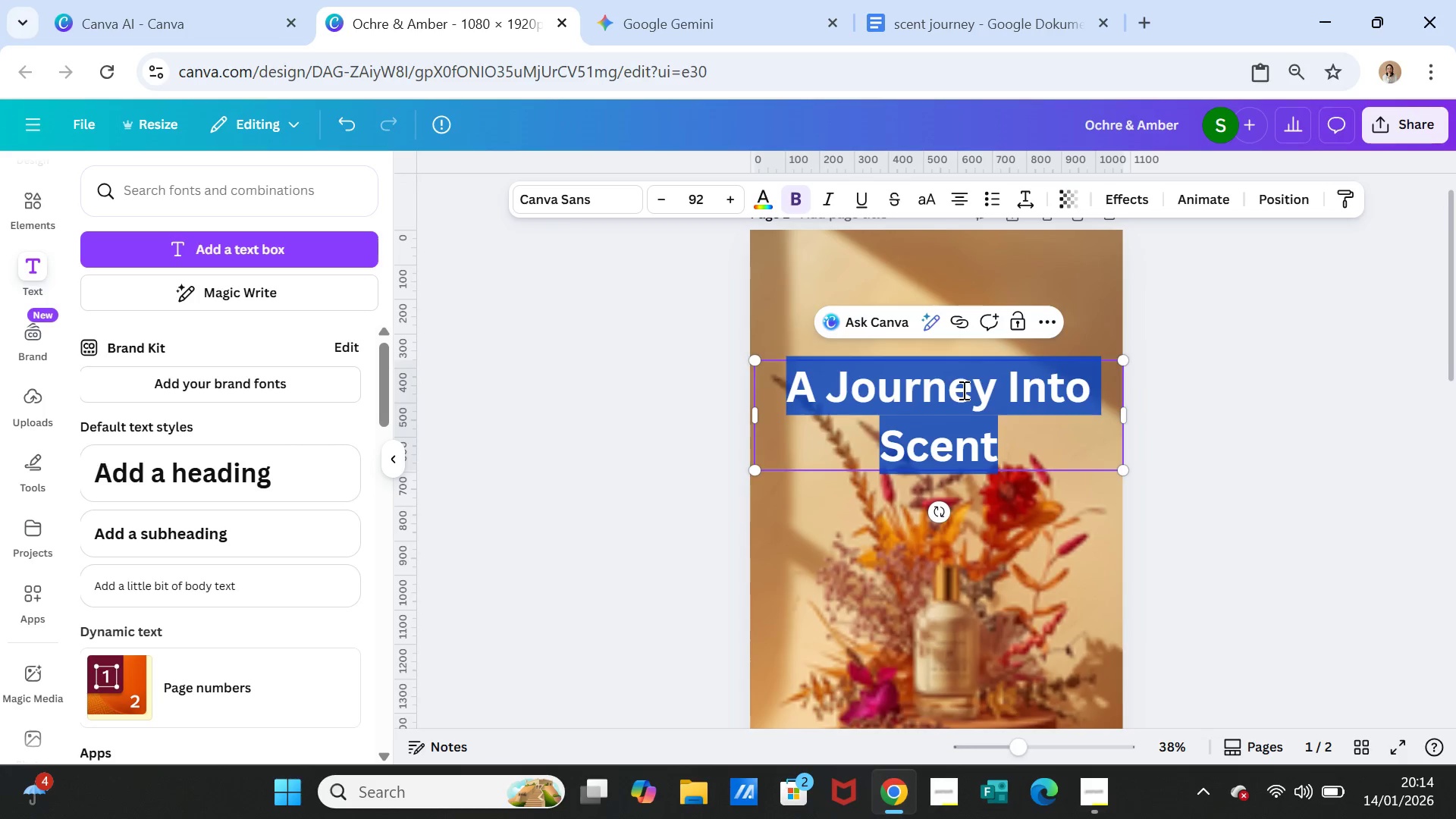 
triple_click([962, 390])
 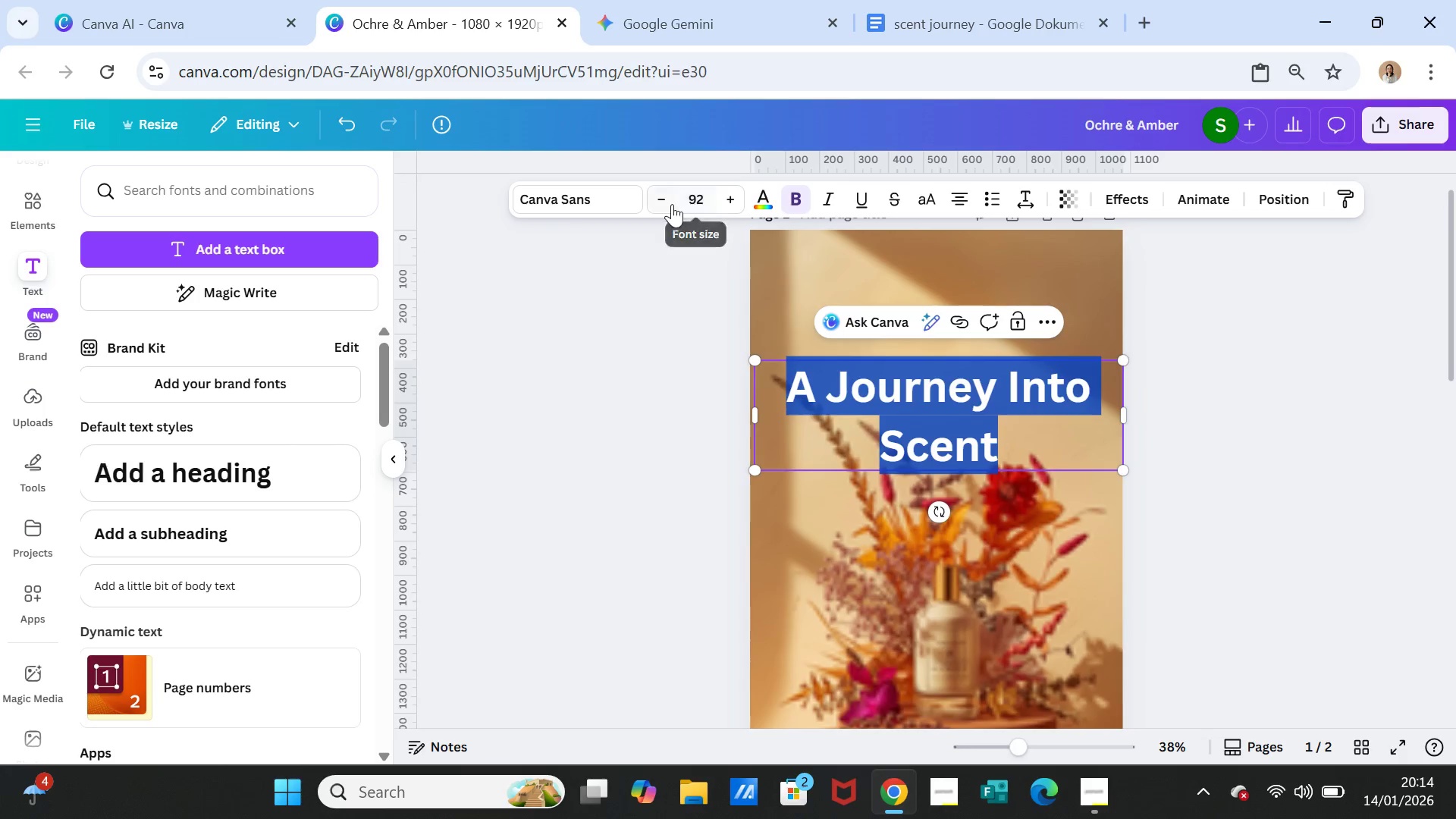 
double_click([667, 204])
 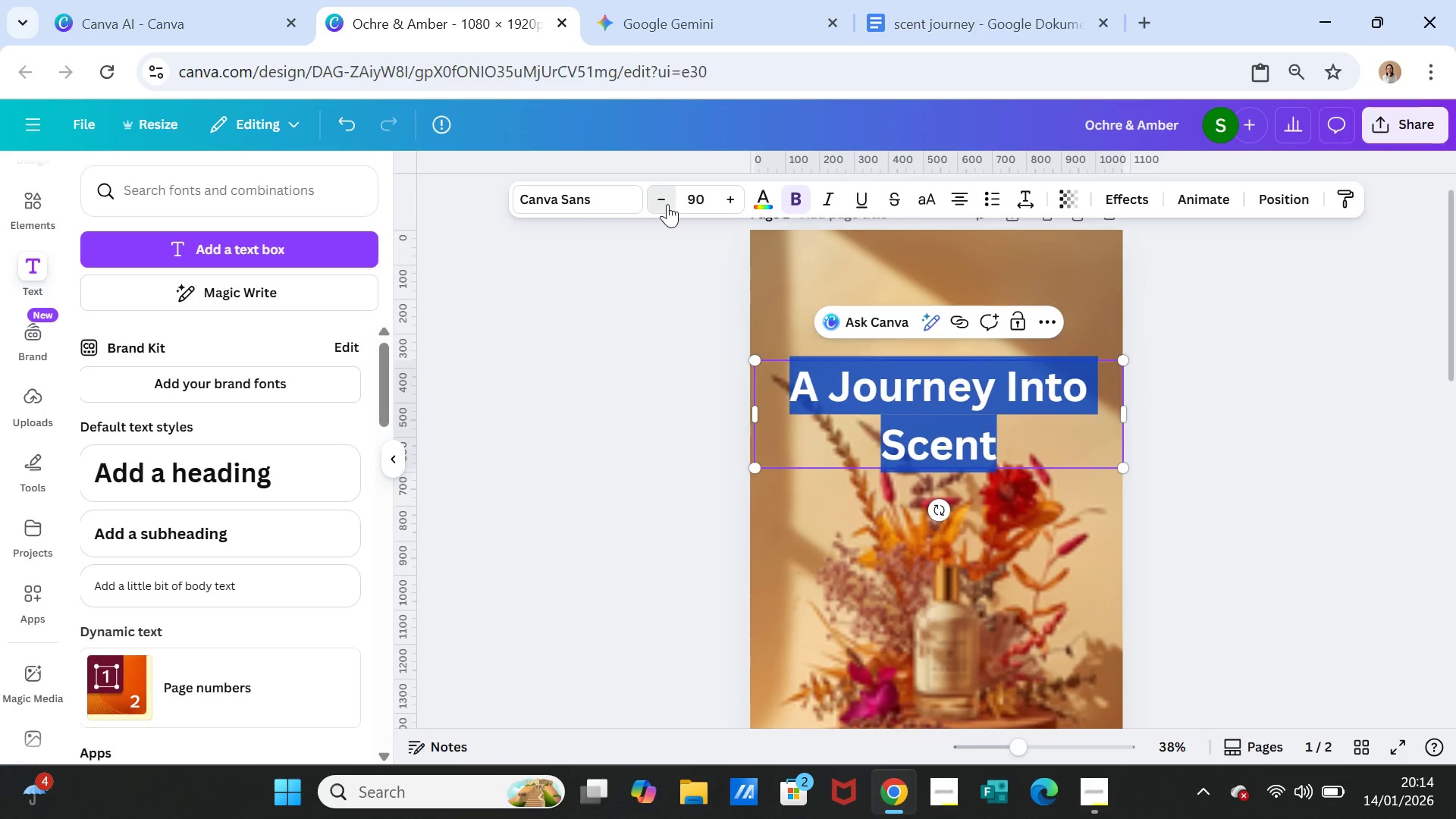 
triple_click([667, 204])
 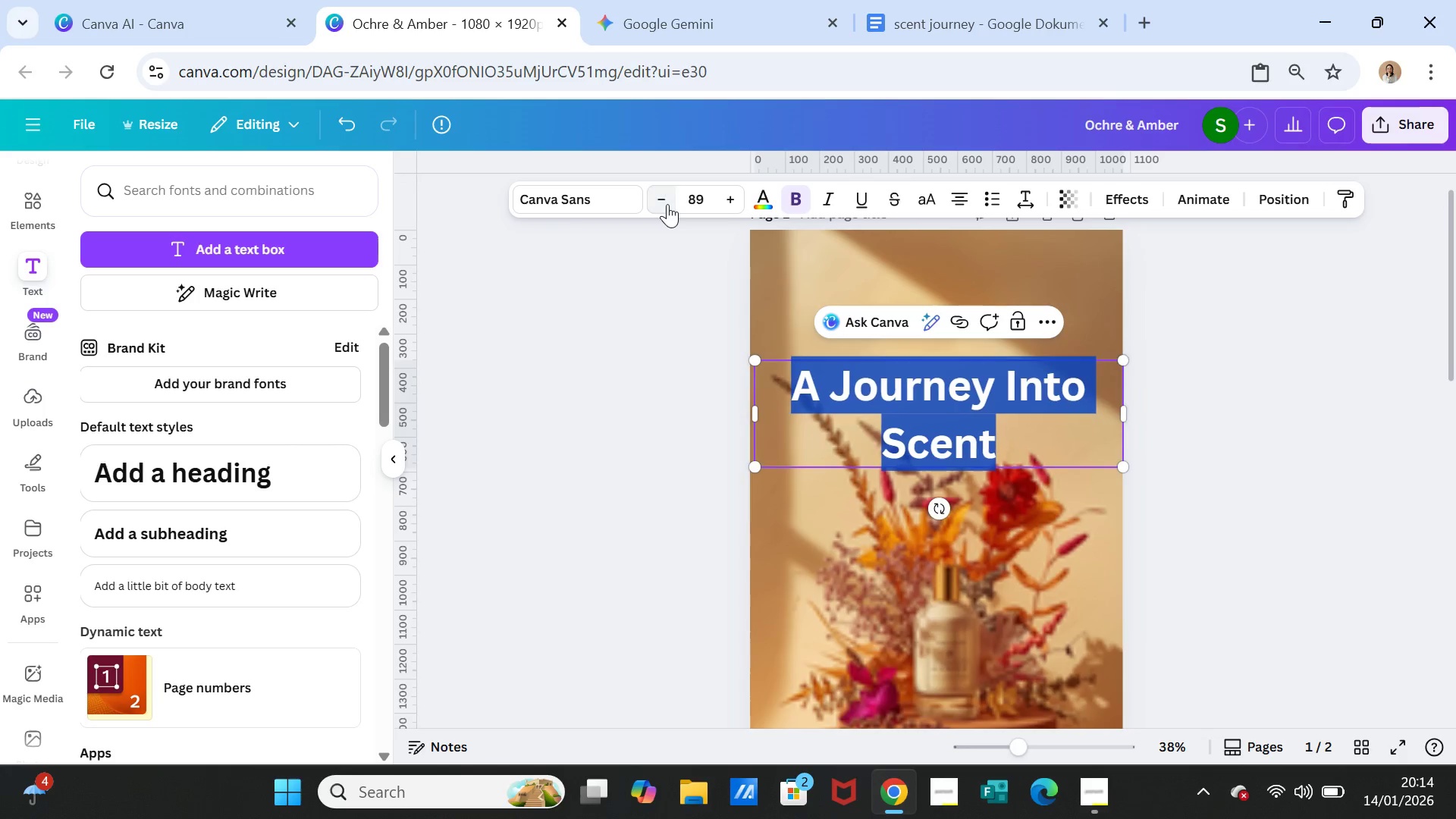 
triple_click([667, 204])
 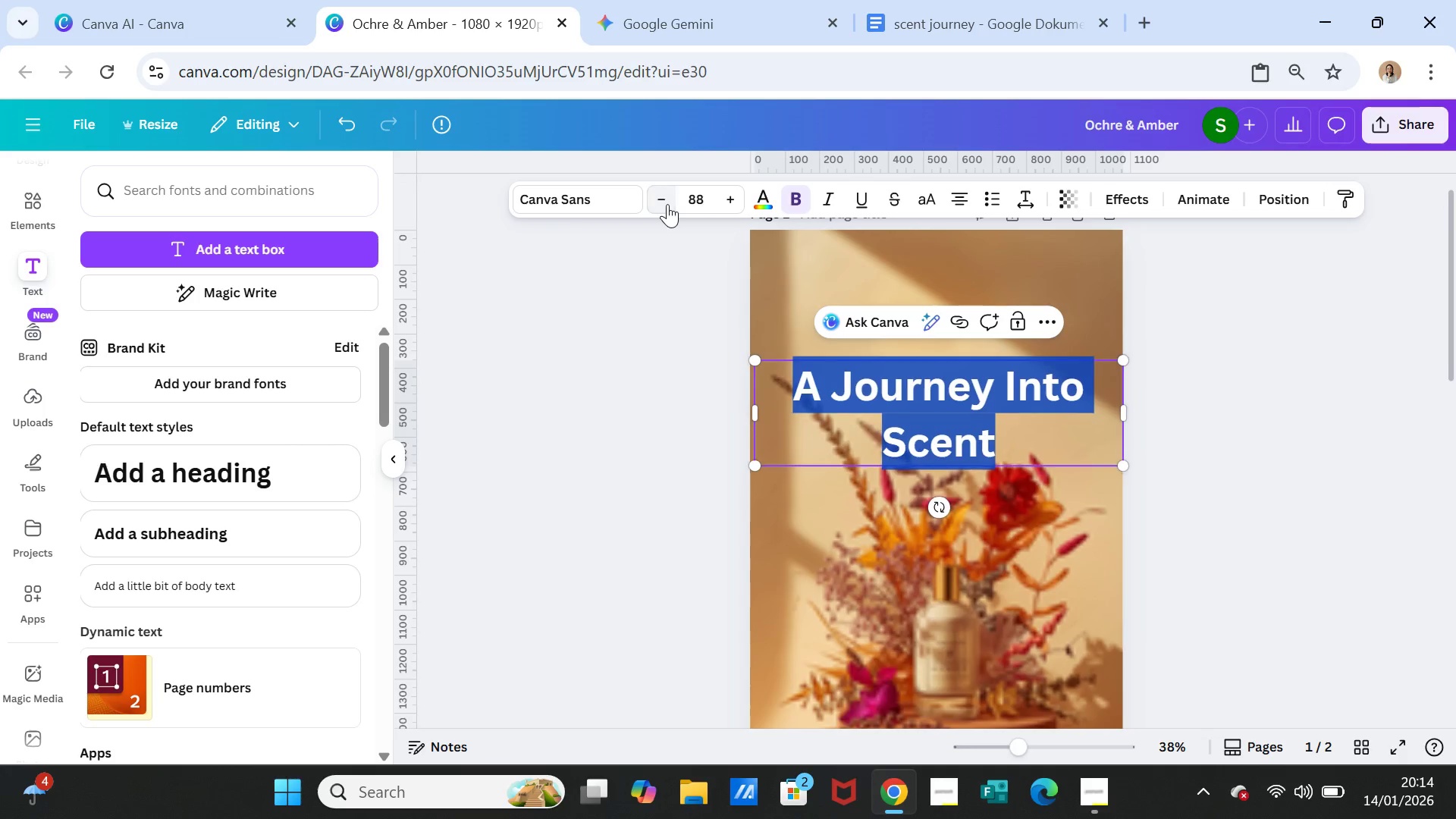 
triple_click([667, 204])
 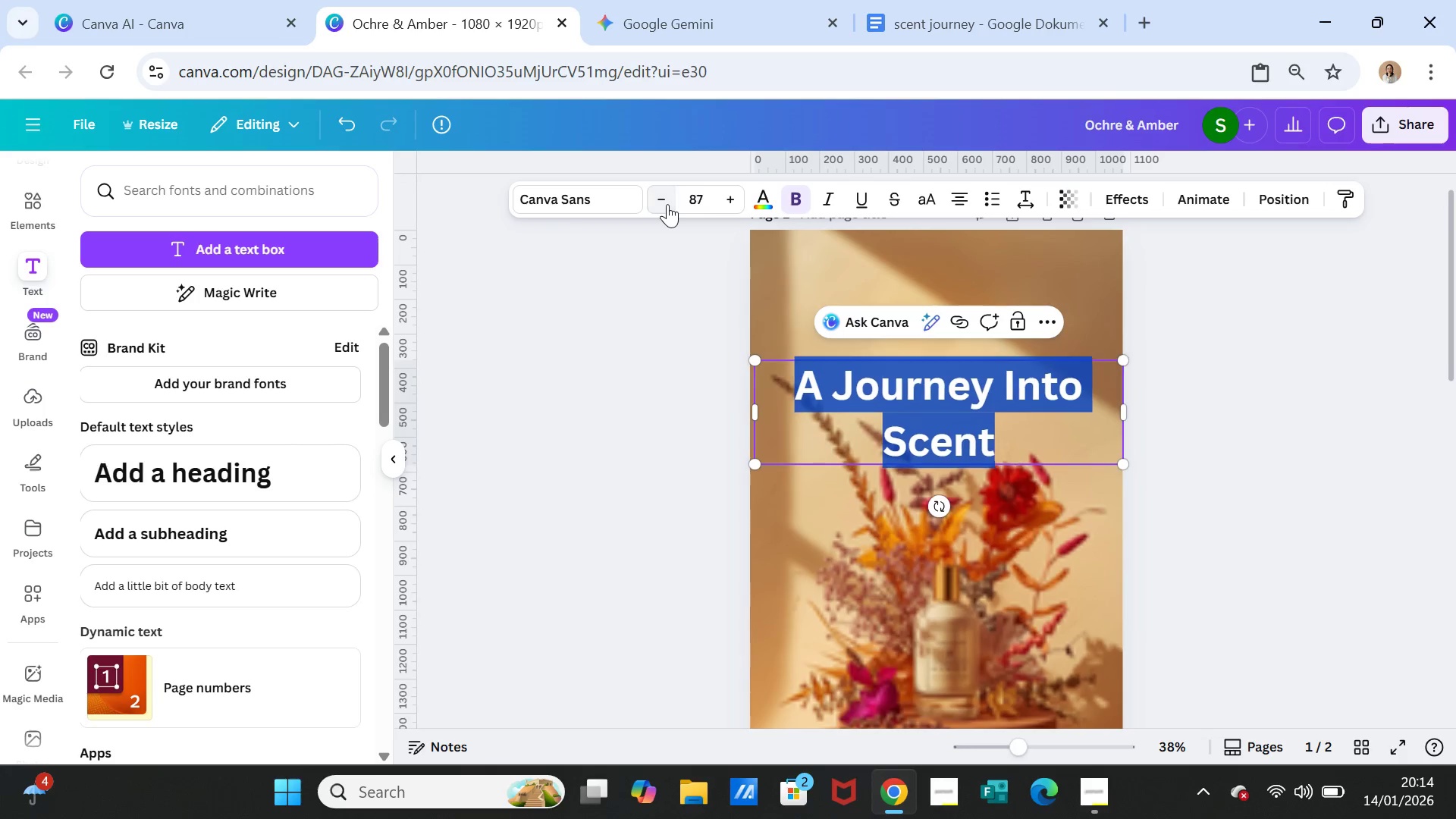 
triple_click([667, 204])
 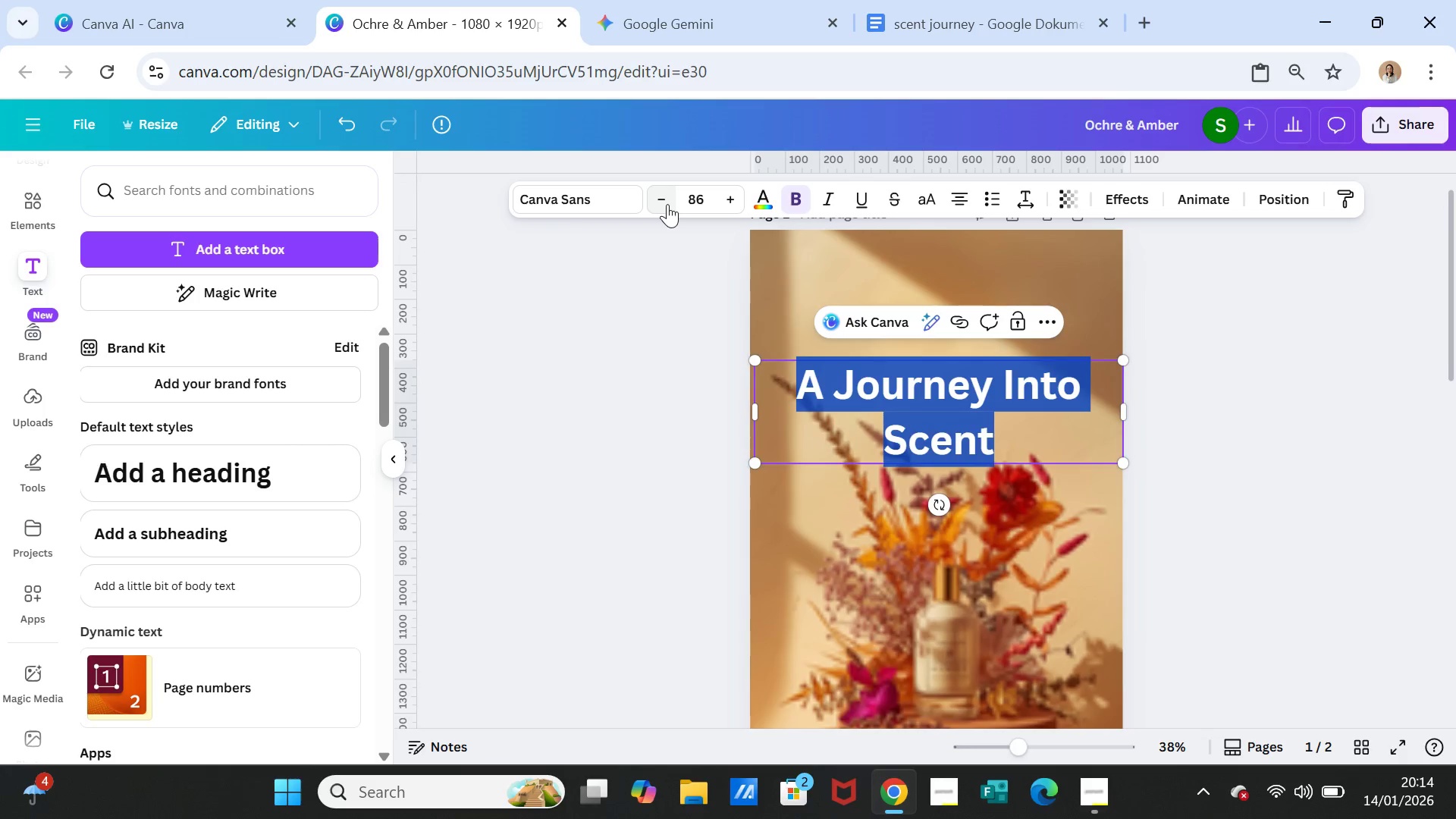 
triple_click([667, 204])
 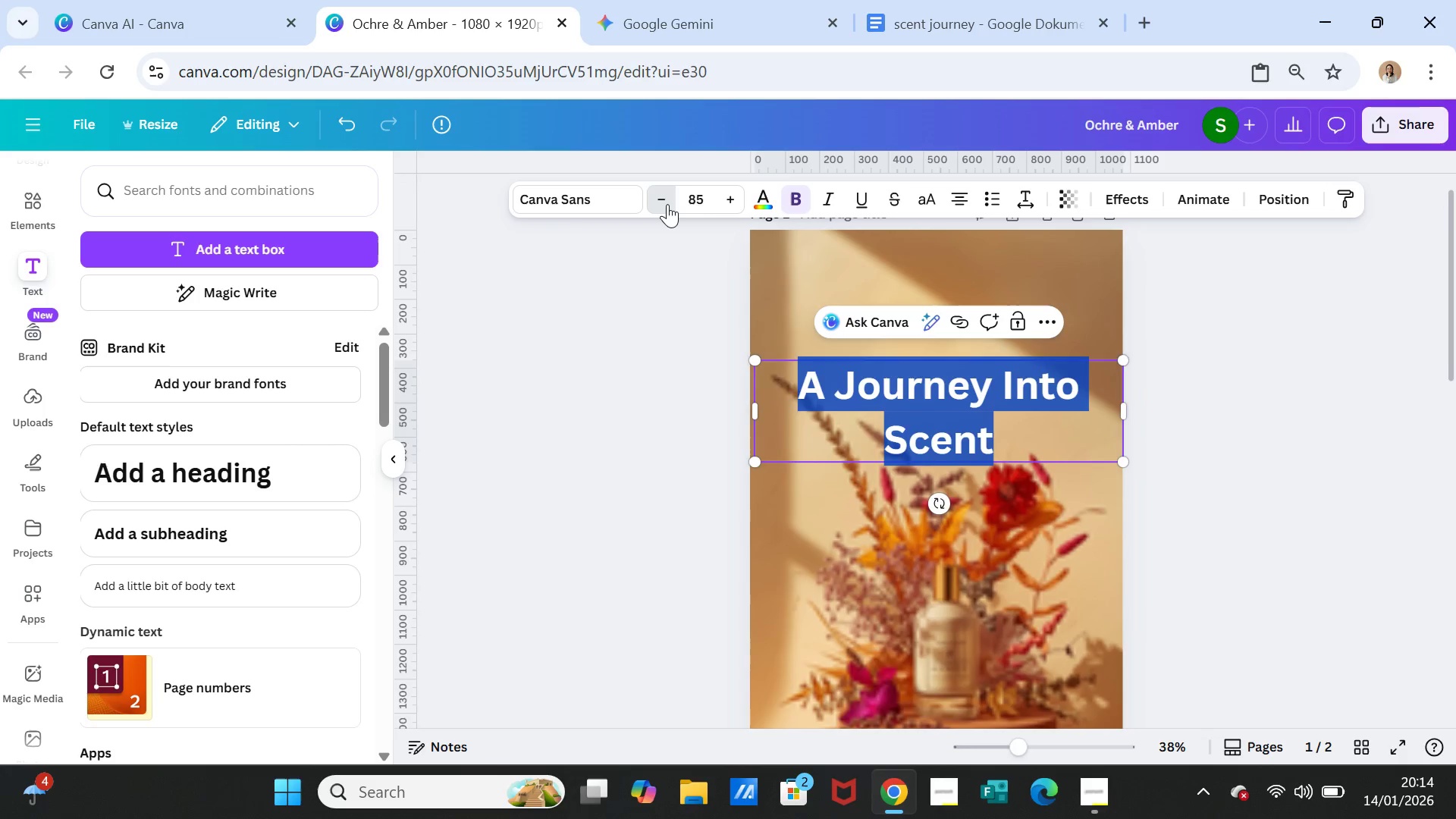 
double_click([667, 204])
 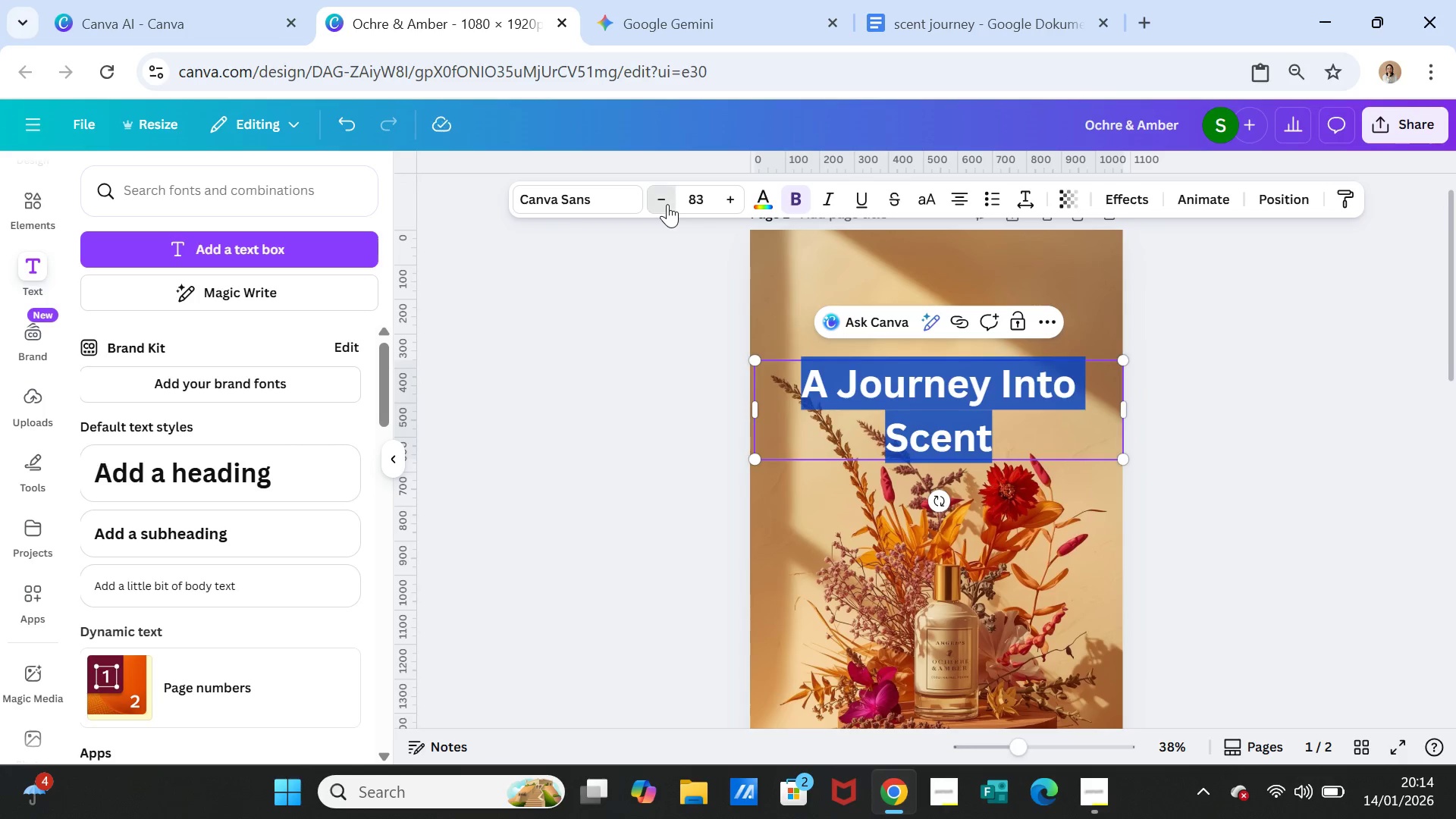 
double_click([667, 204])
 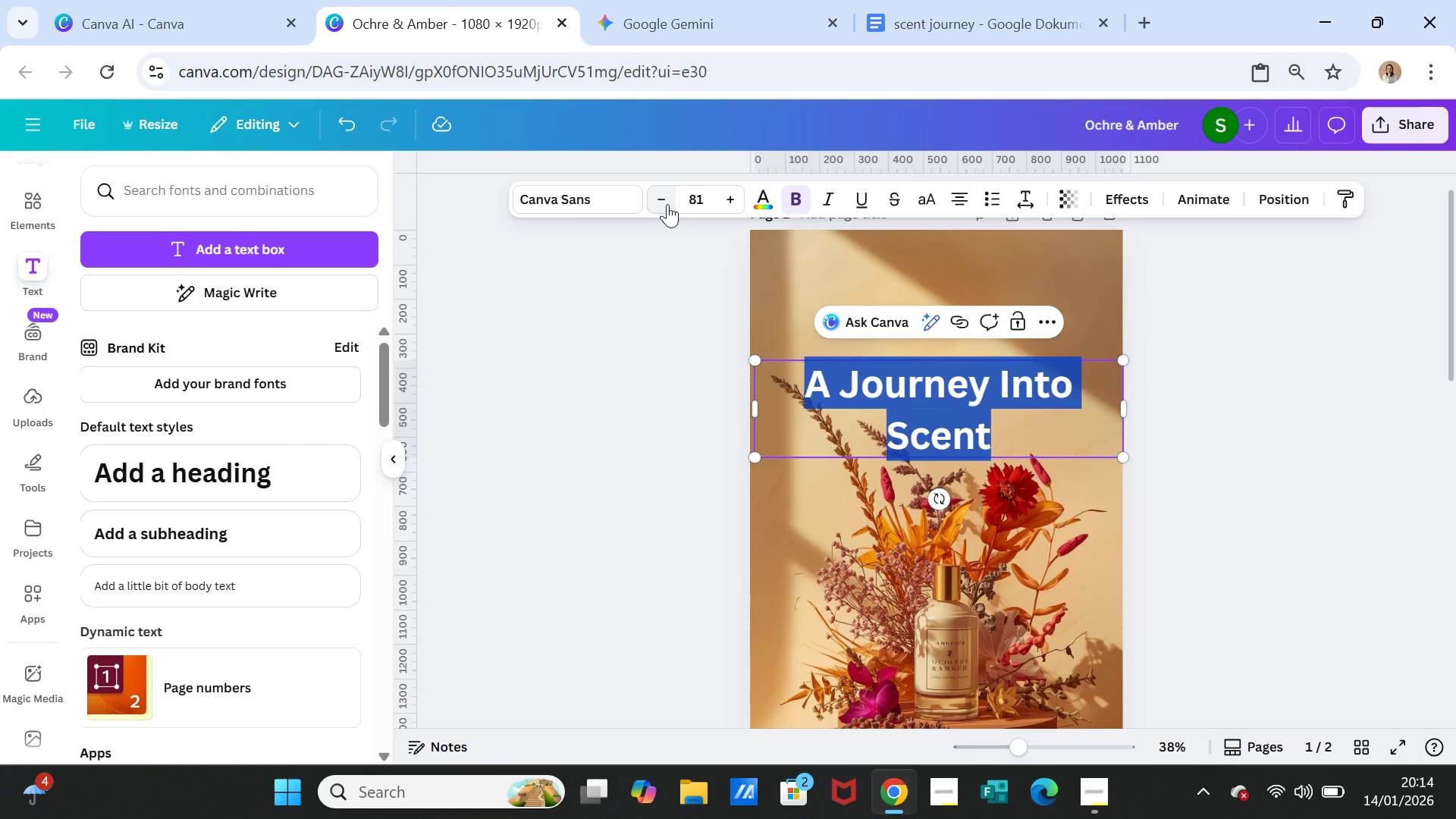 
triple_click([667, 204])
 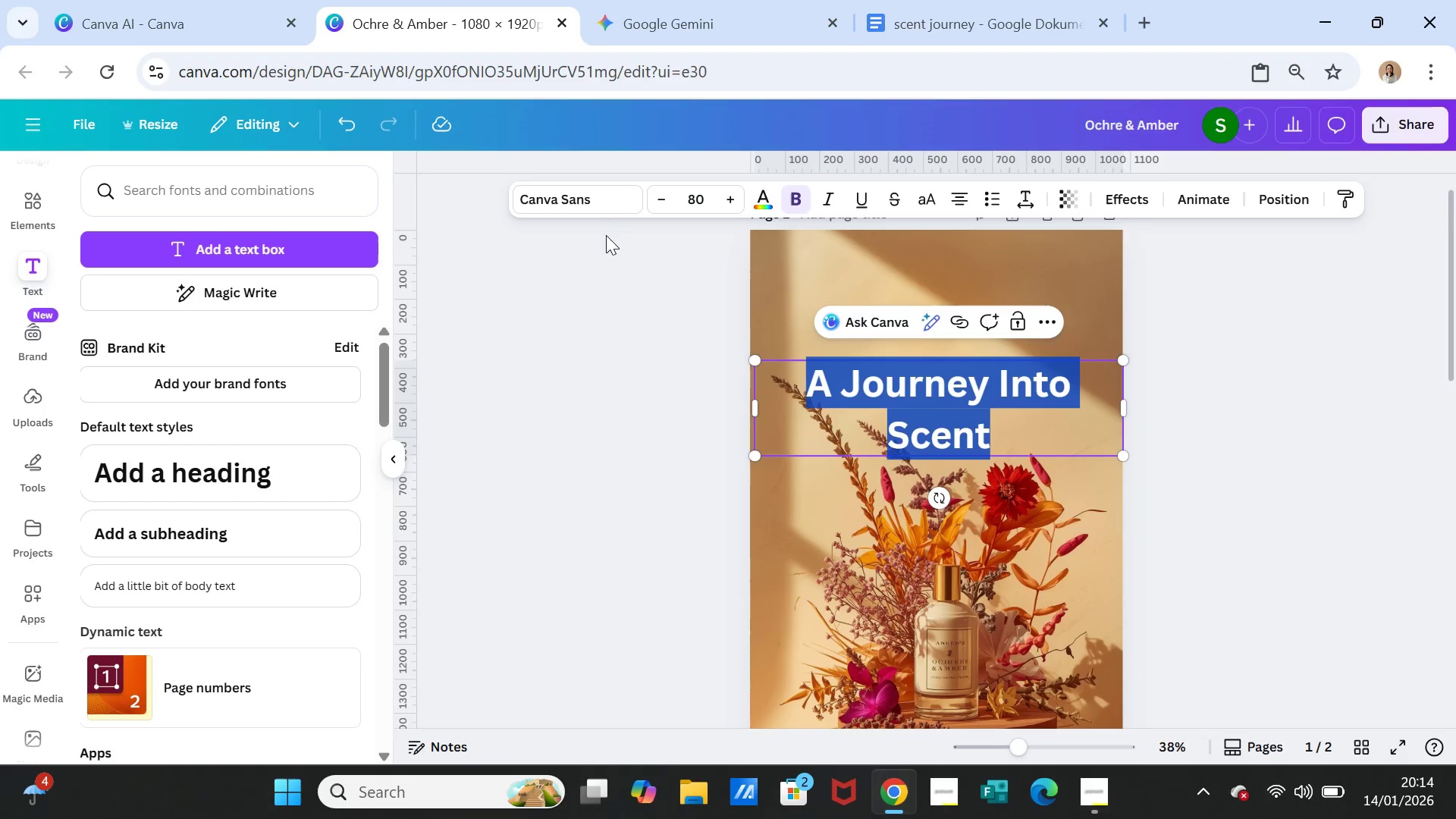 
left_click([596, 198])
 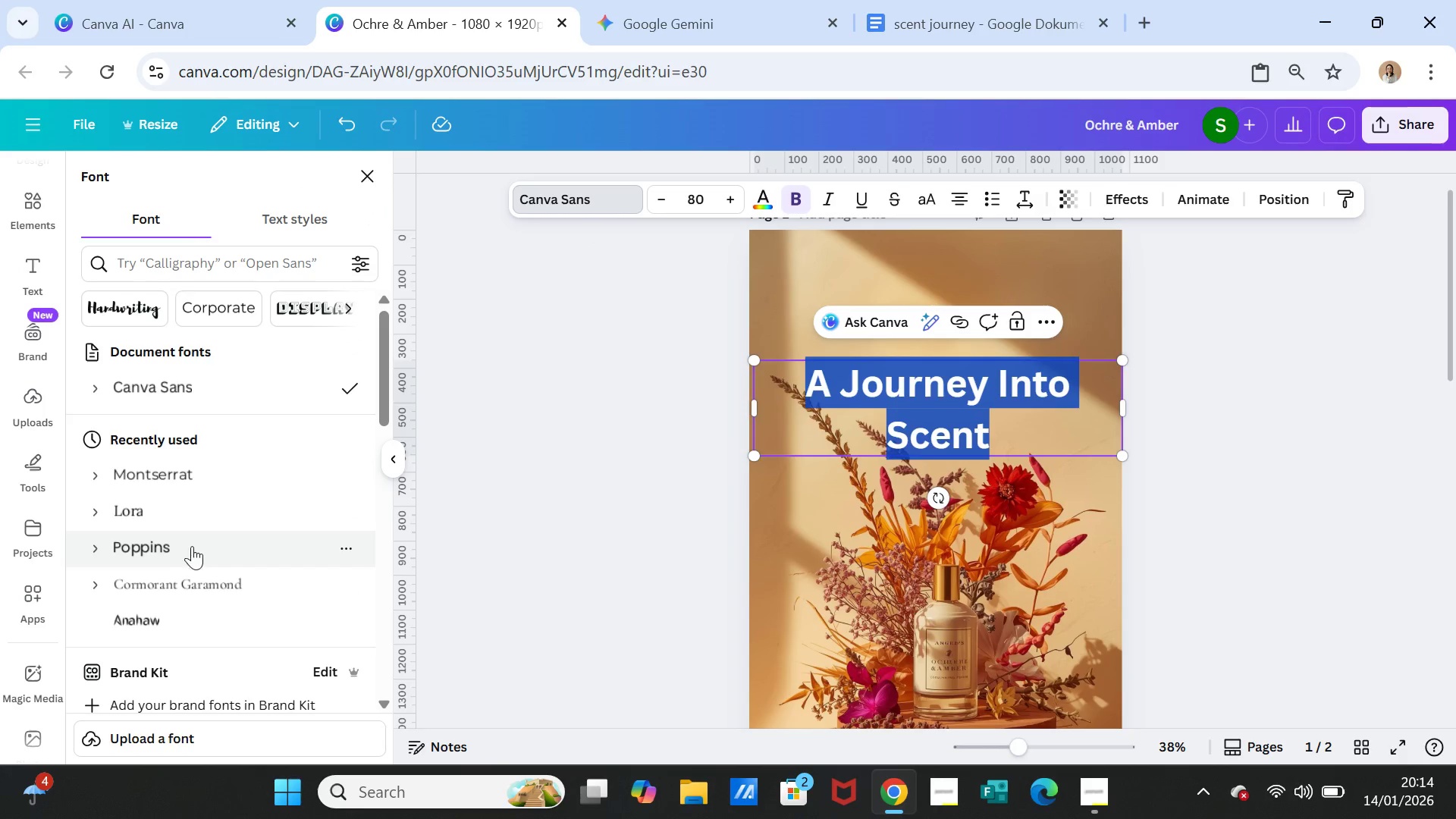 
left_click([203, 502])
 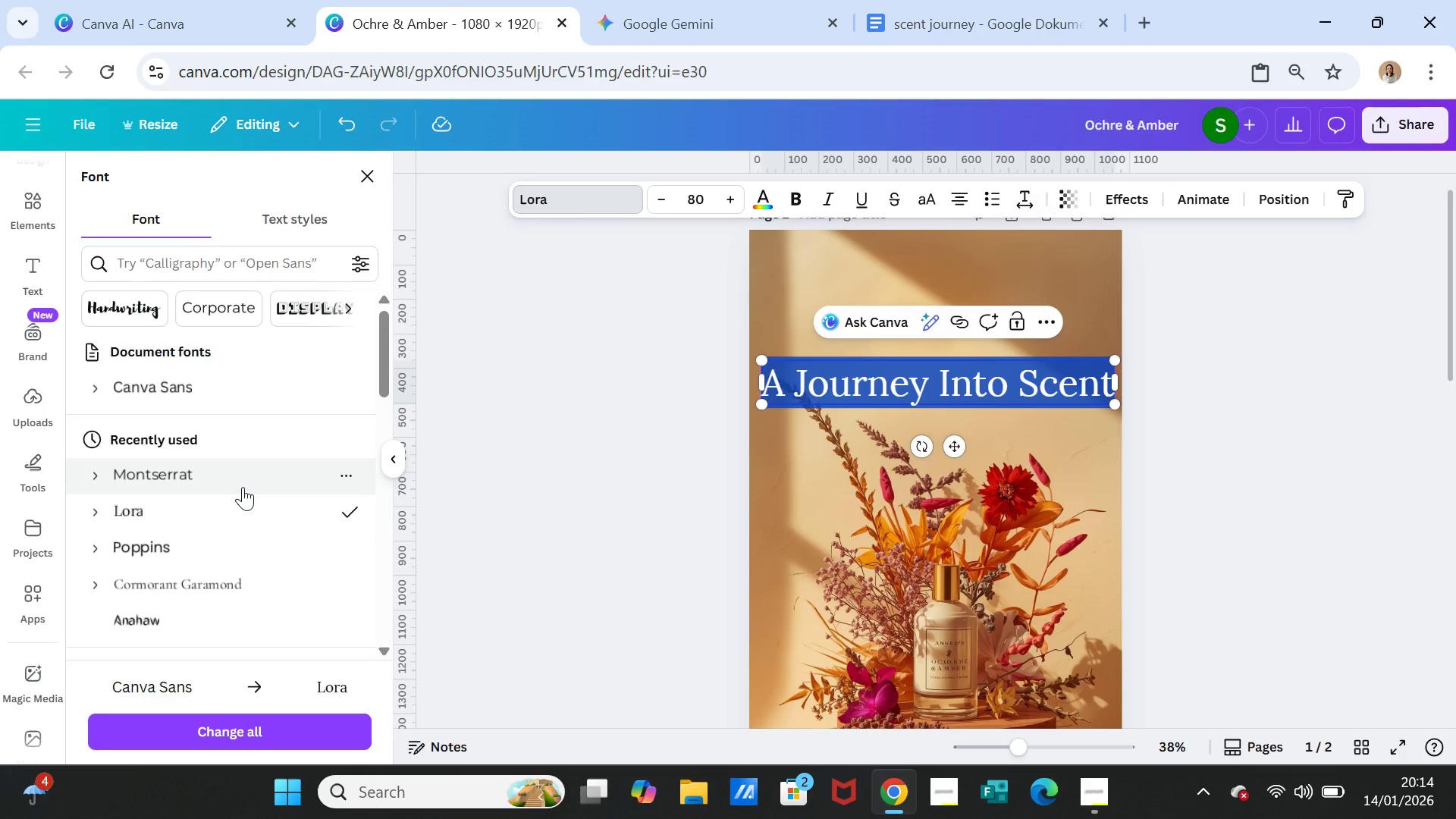 
wait(9.06)
 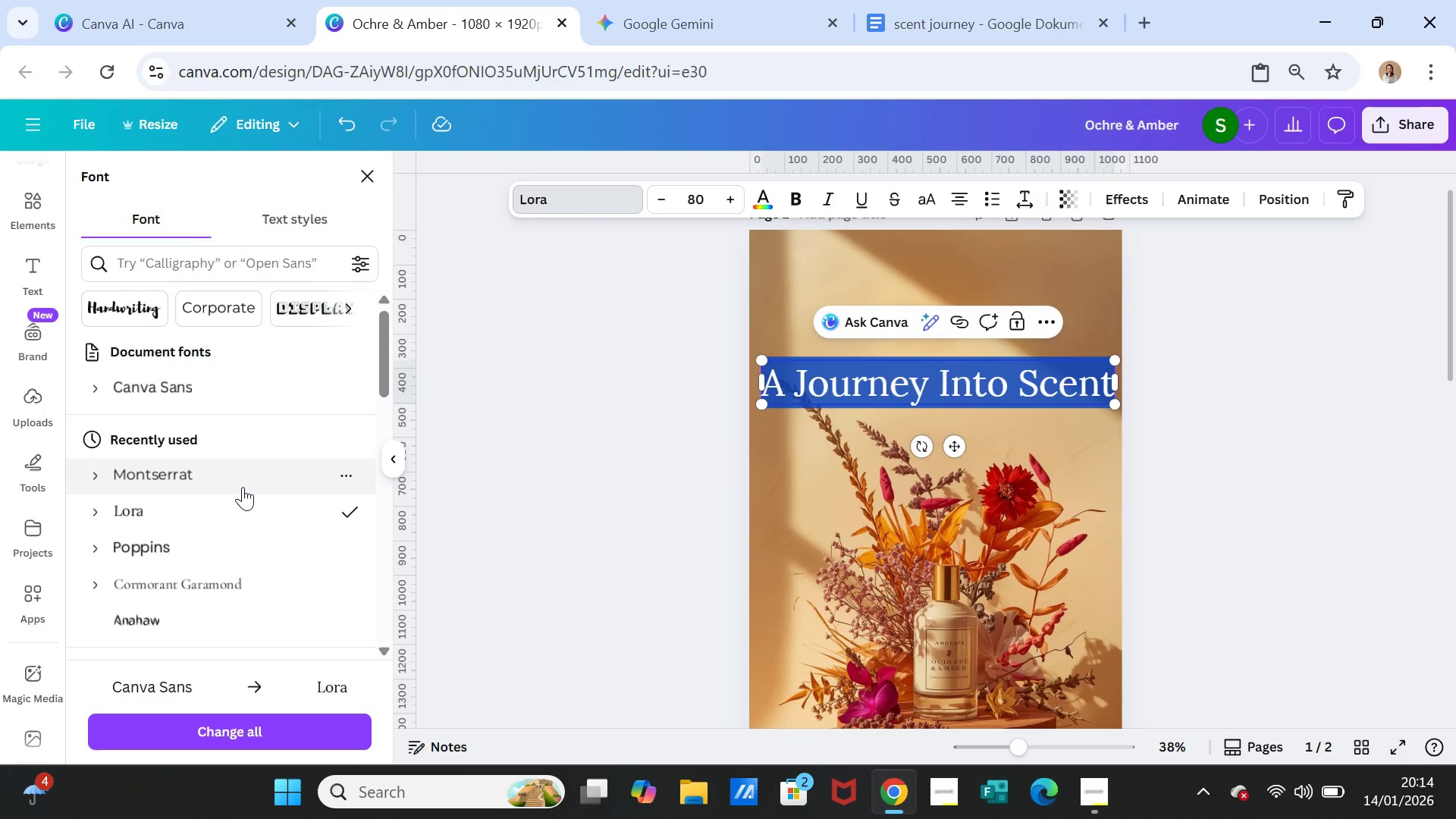 
left_click([938, 392])
 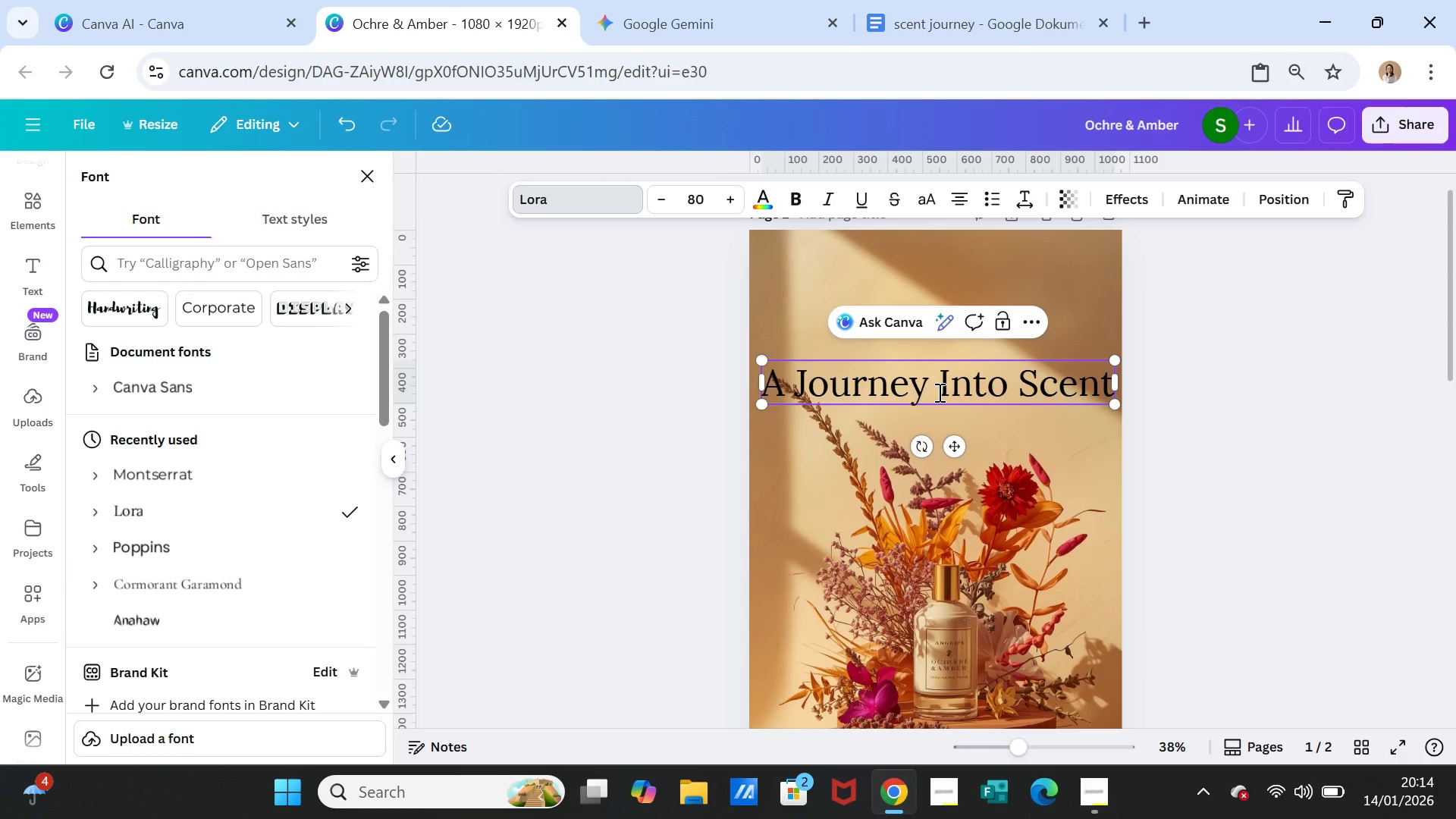 
key(Enter)
 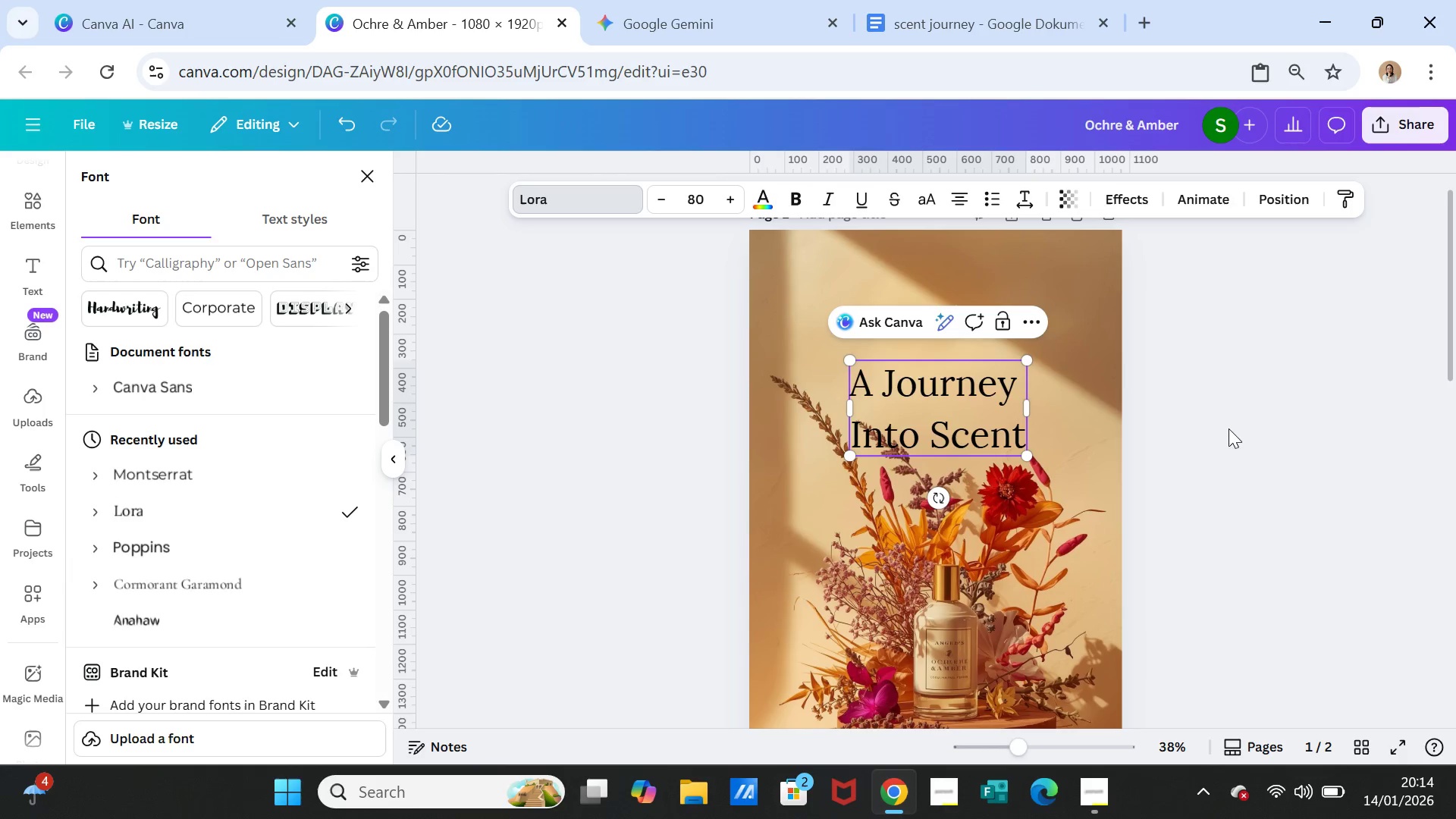 
left_click([1240, 428])
 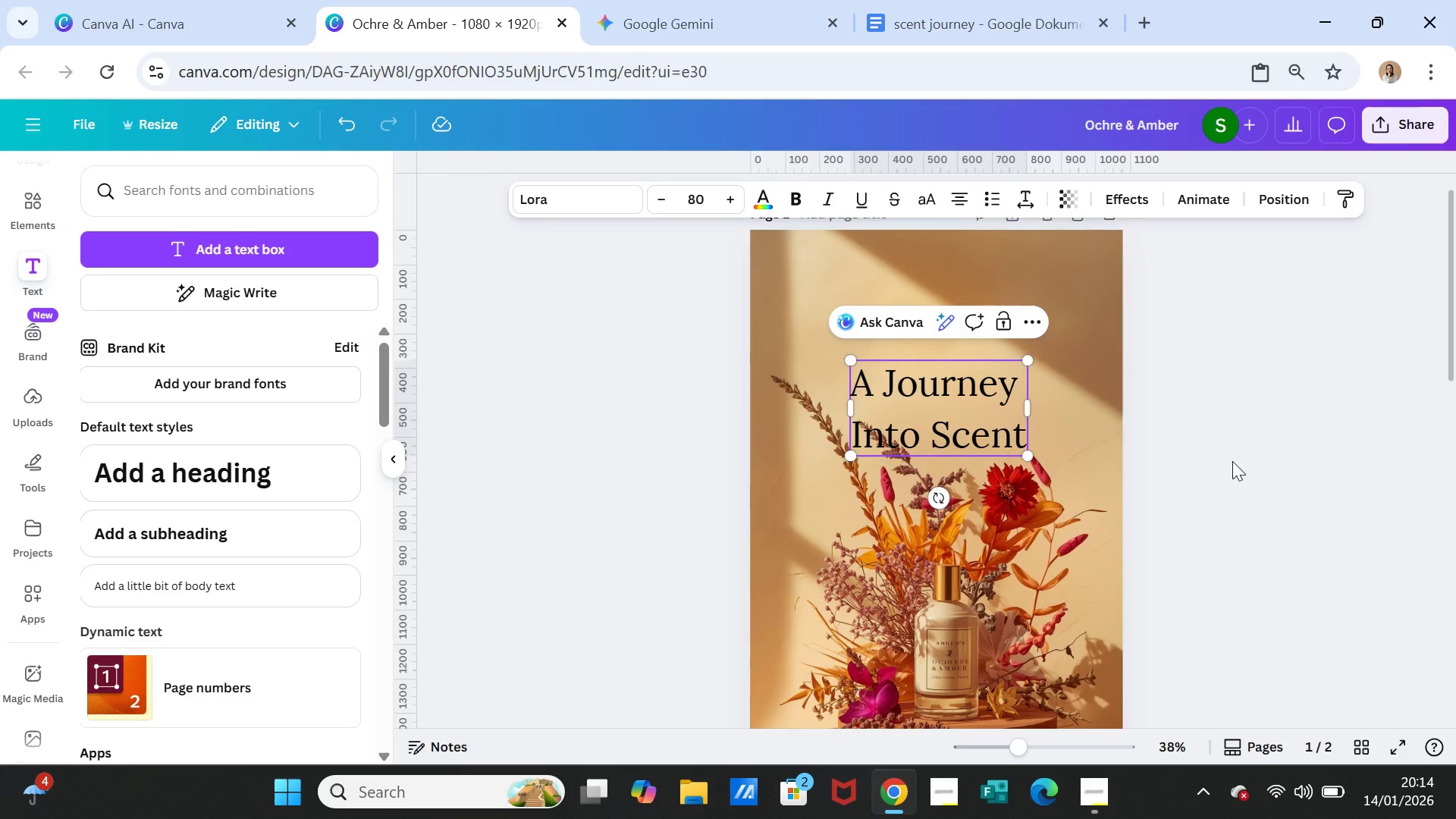 
left_click([1232, 461])
 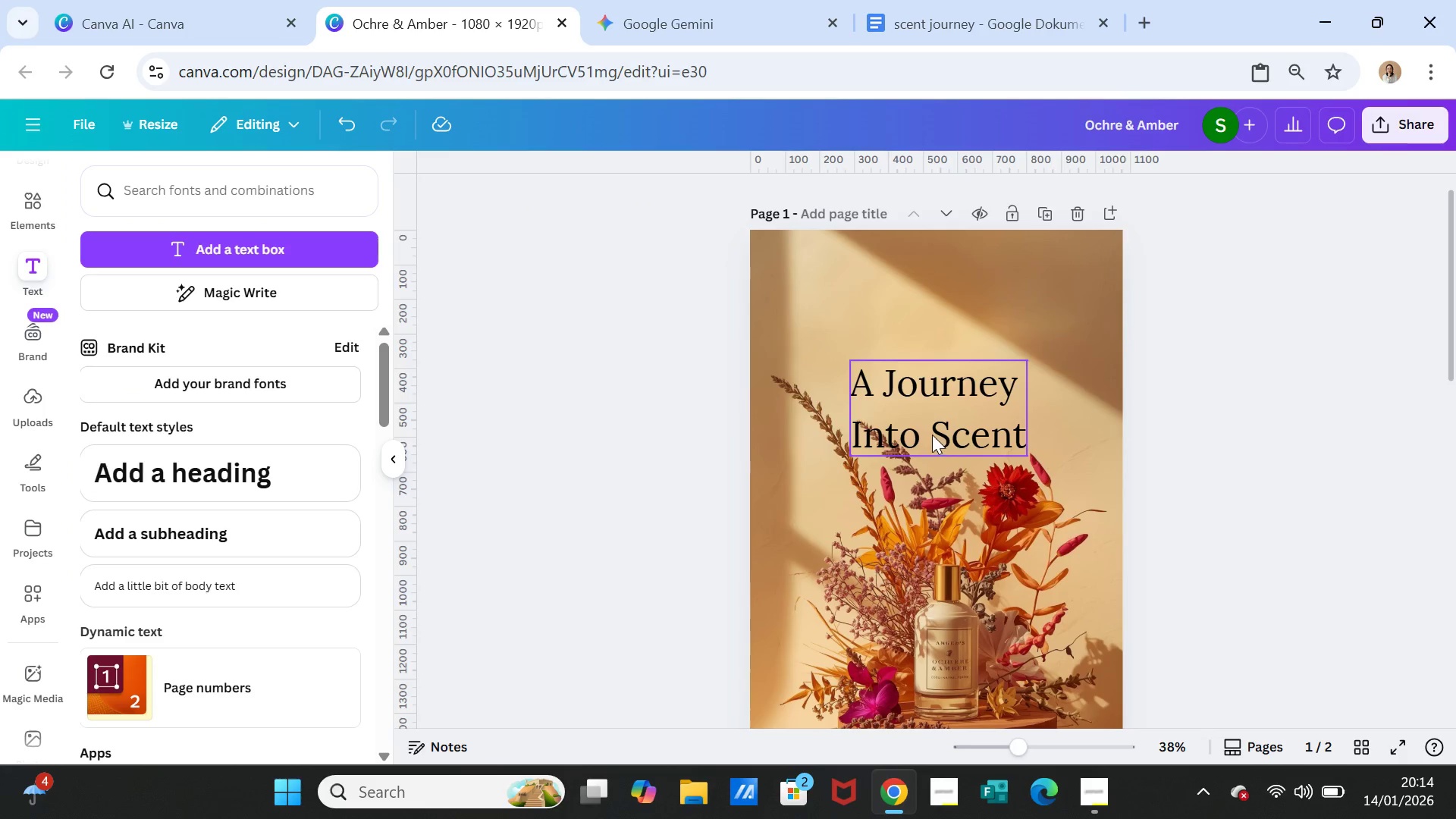 
left_click_drag(start_coordinate=[932, 435], to_coordinate=[934, 374])
 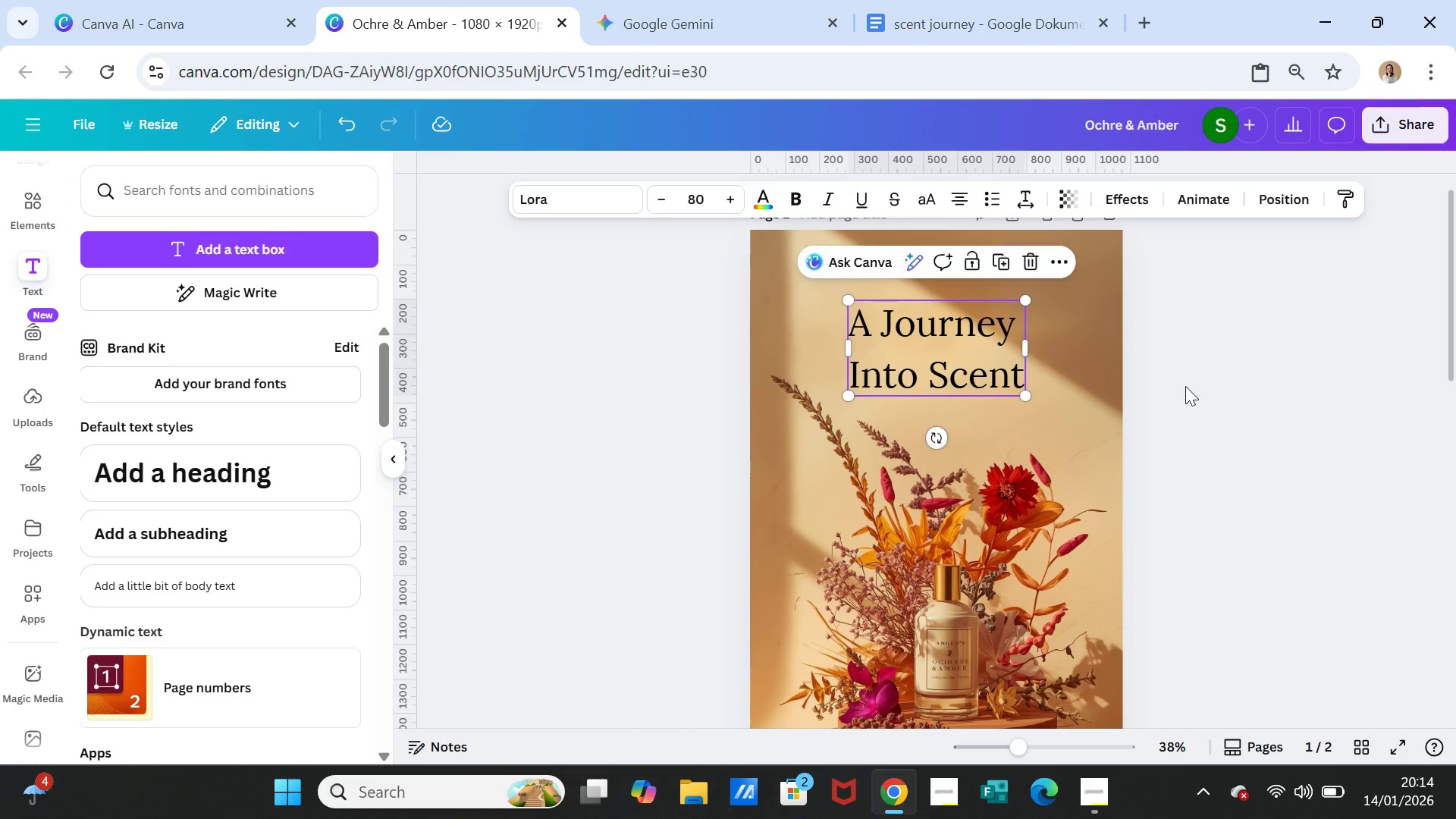 
left_click([1185, 386])
 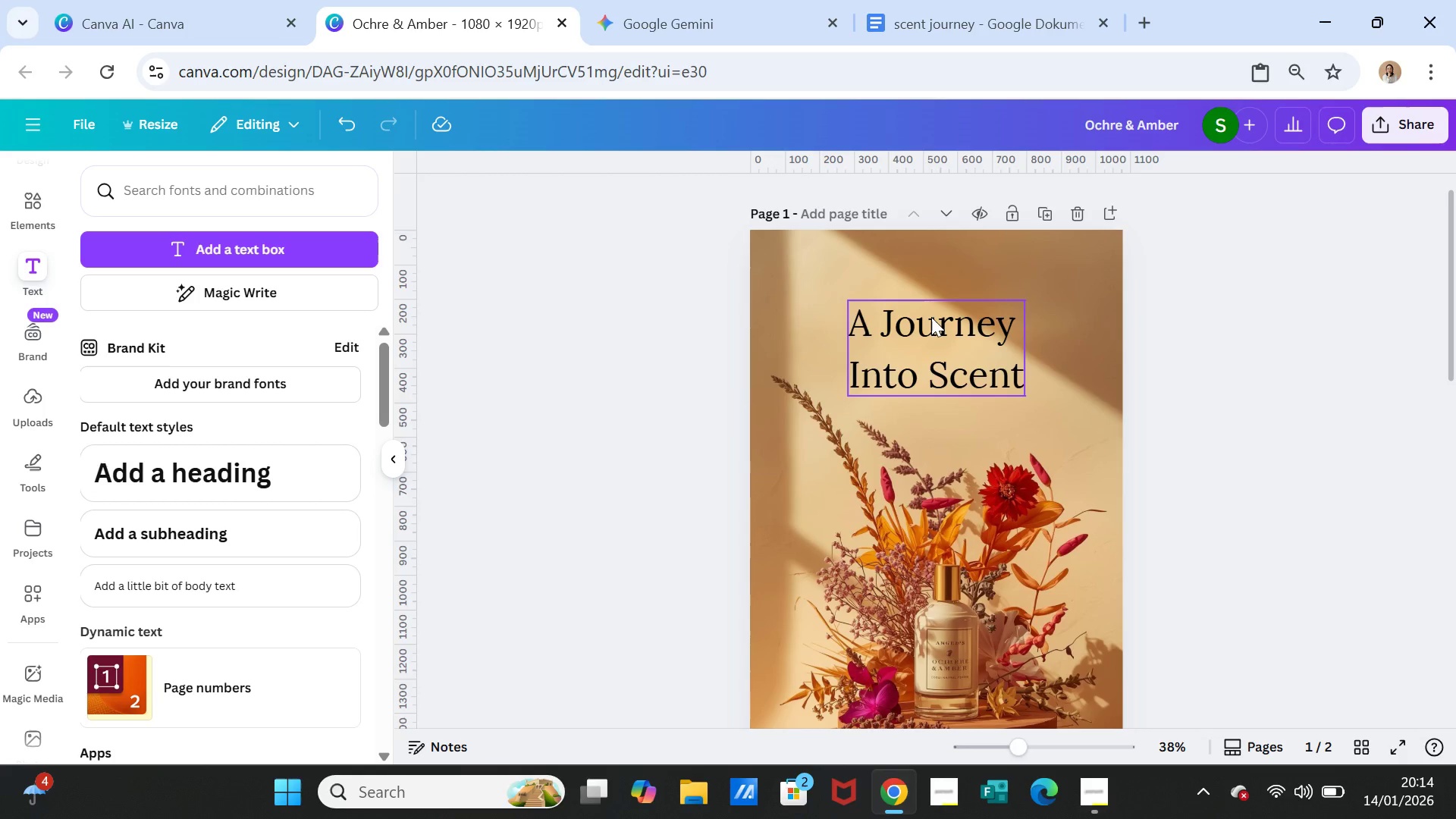 
double_click([931, 317])
 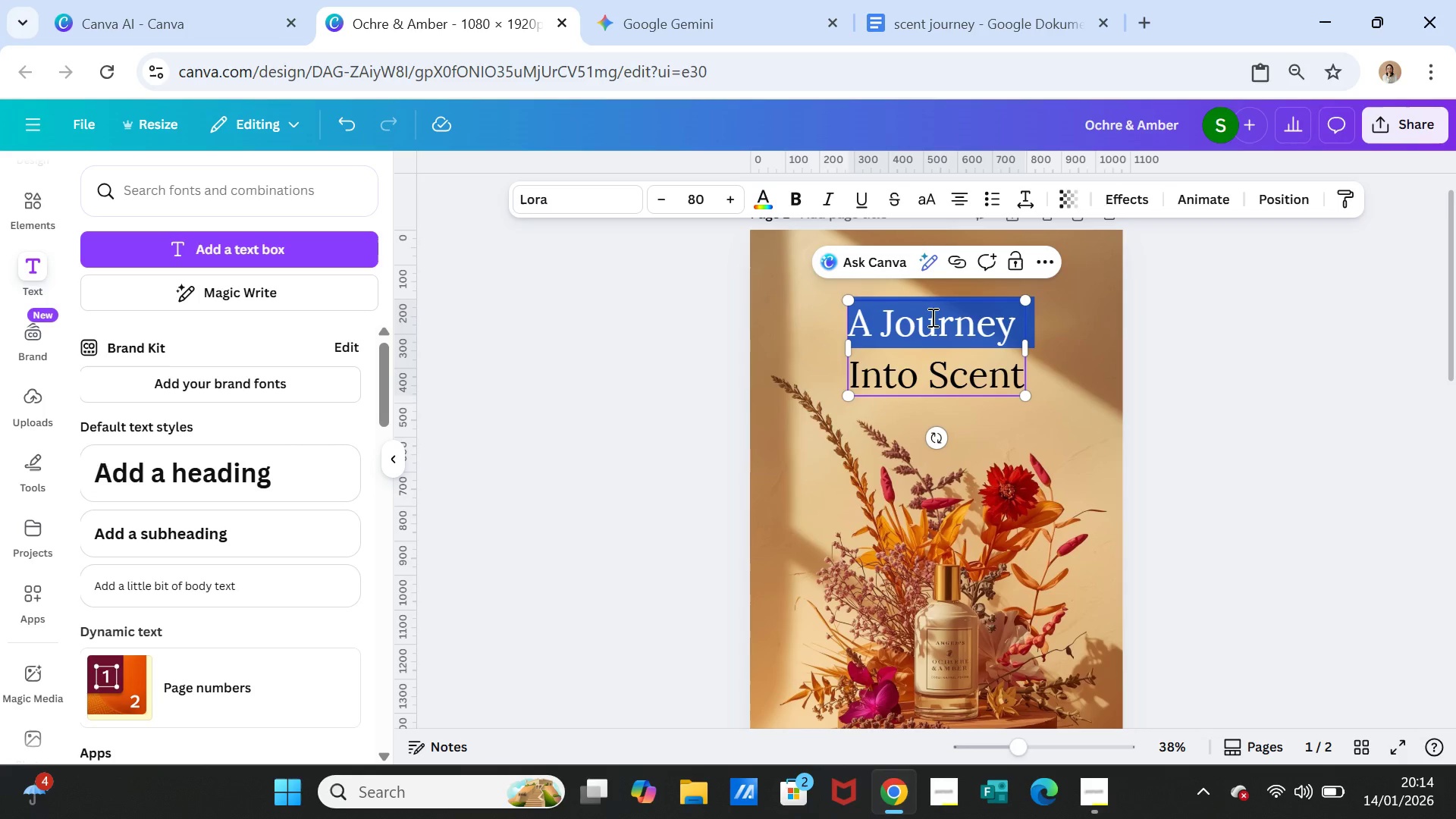 
triple_click([931, 317])
 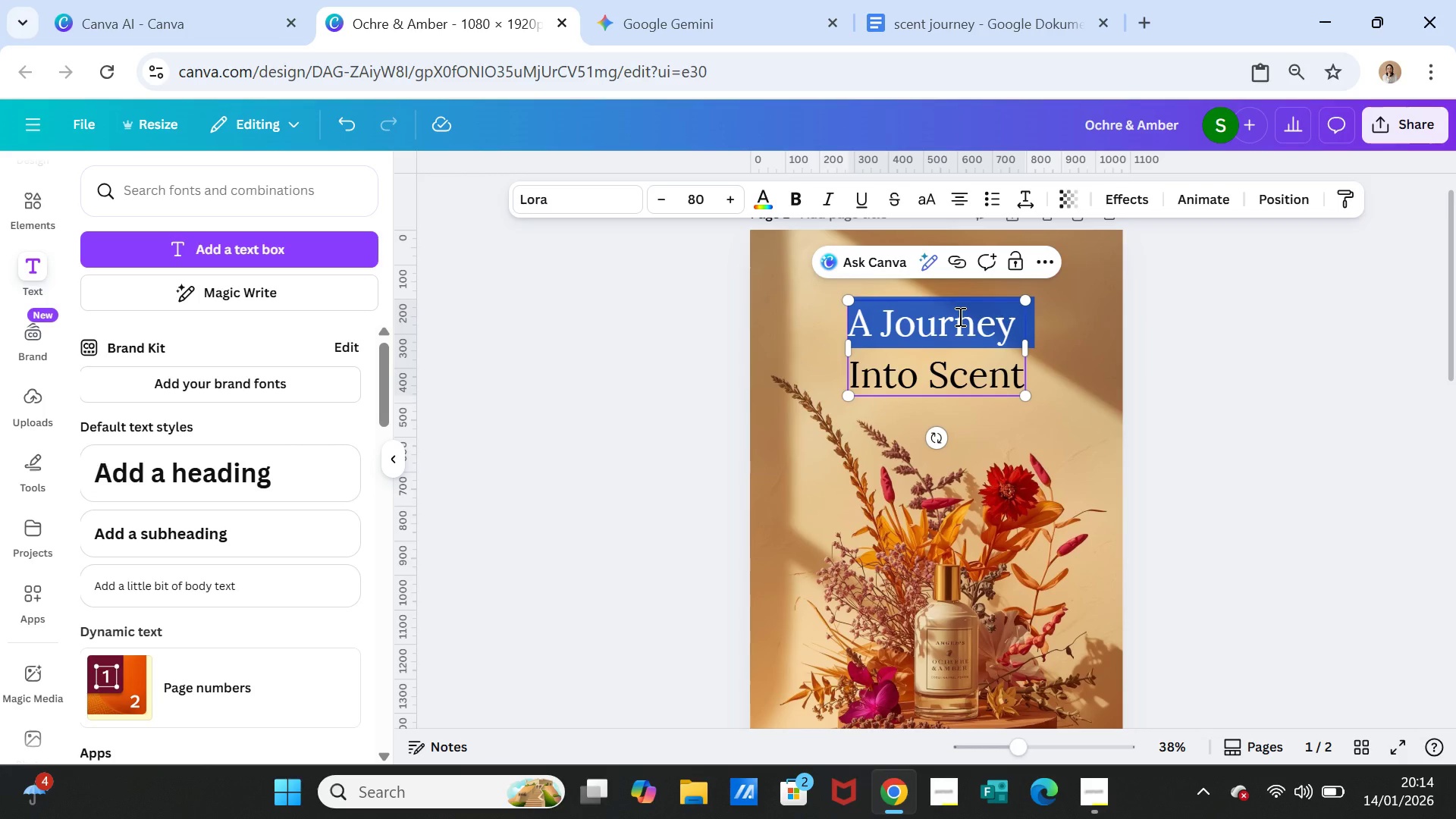 
key(Shift+ArrowDown)
 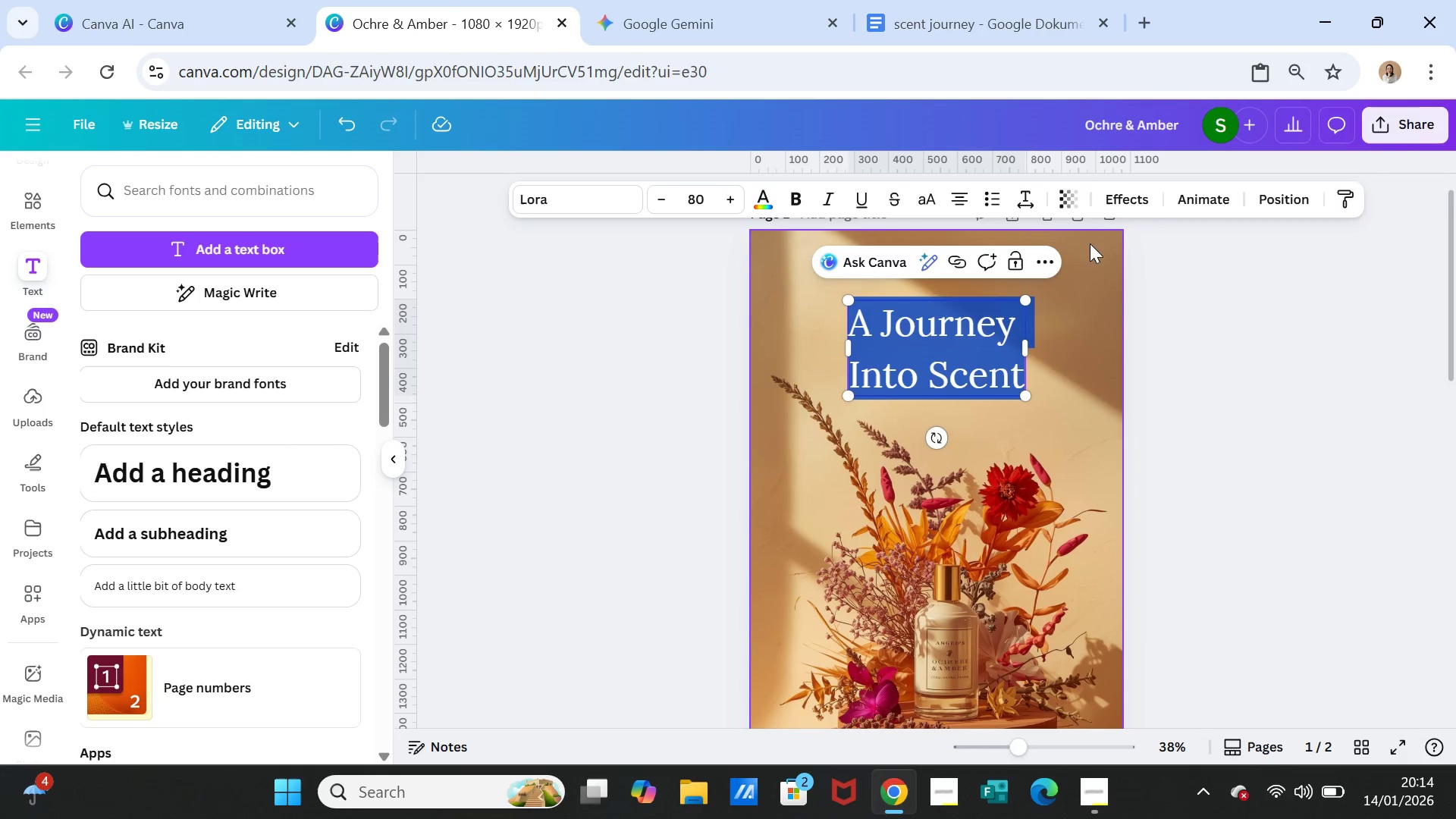 
left_click([1027, 202])
 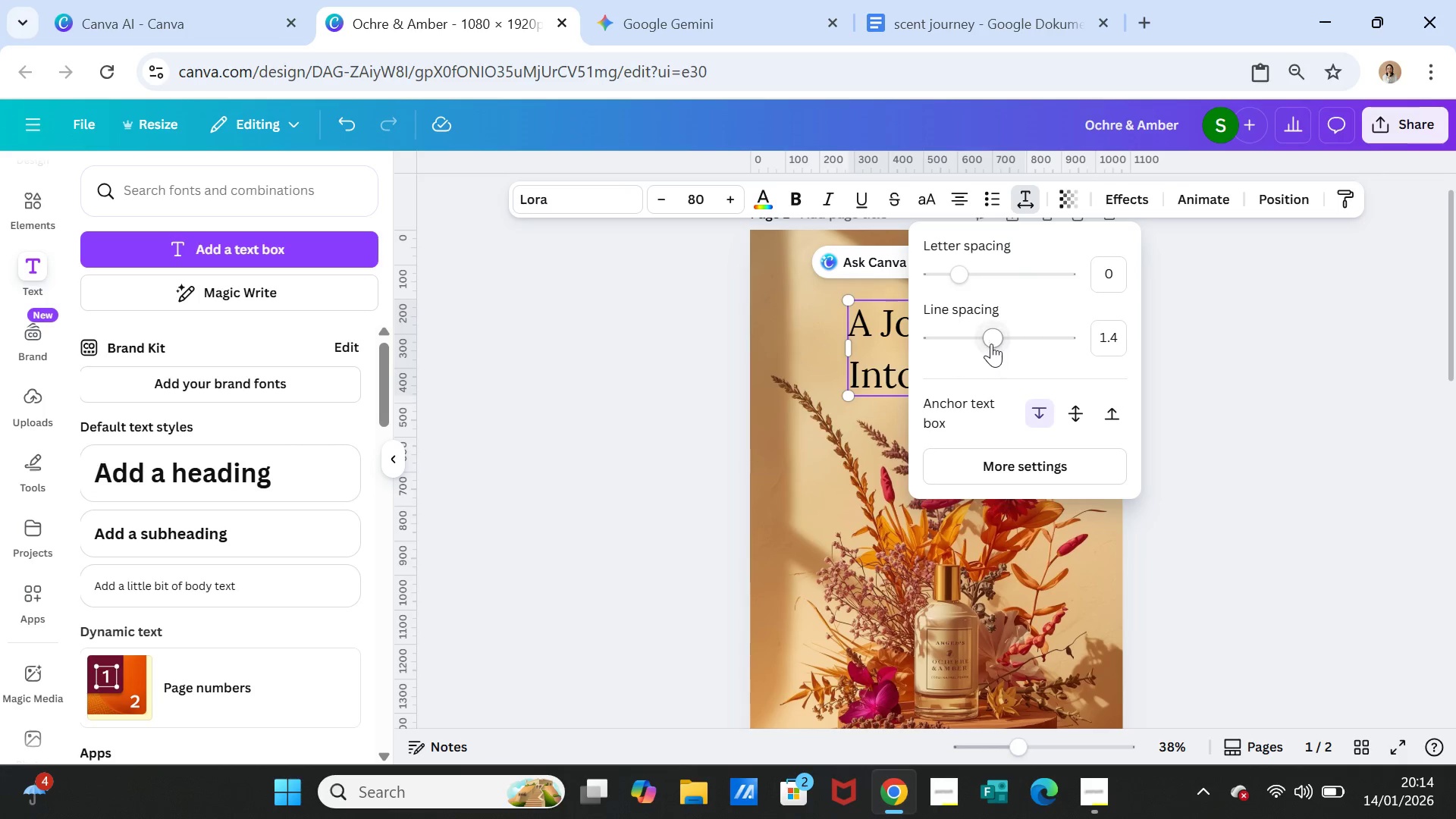 
left_click_drag(start_coordinate=[992, 337], to_coordinate=[972, 333])
 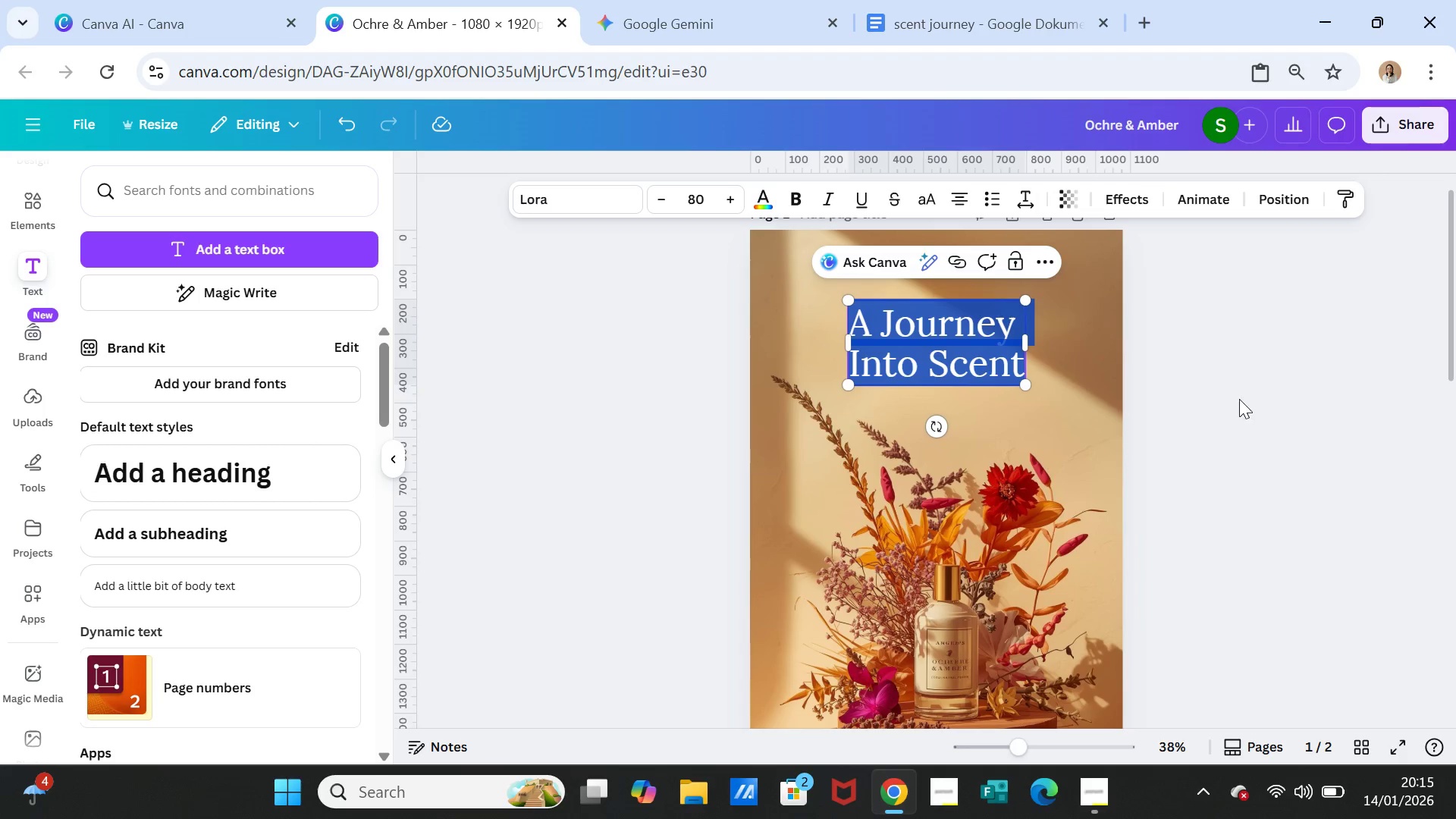 
double_click([1238, 399])
 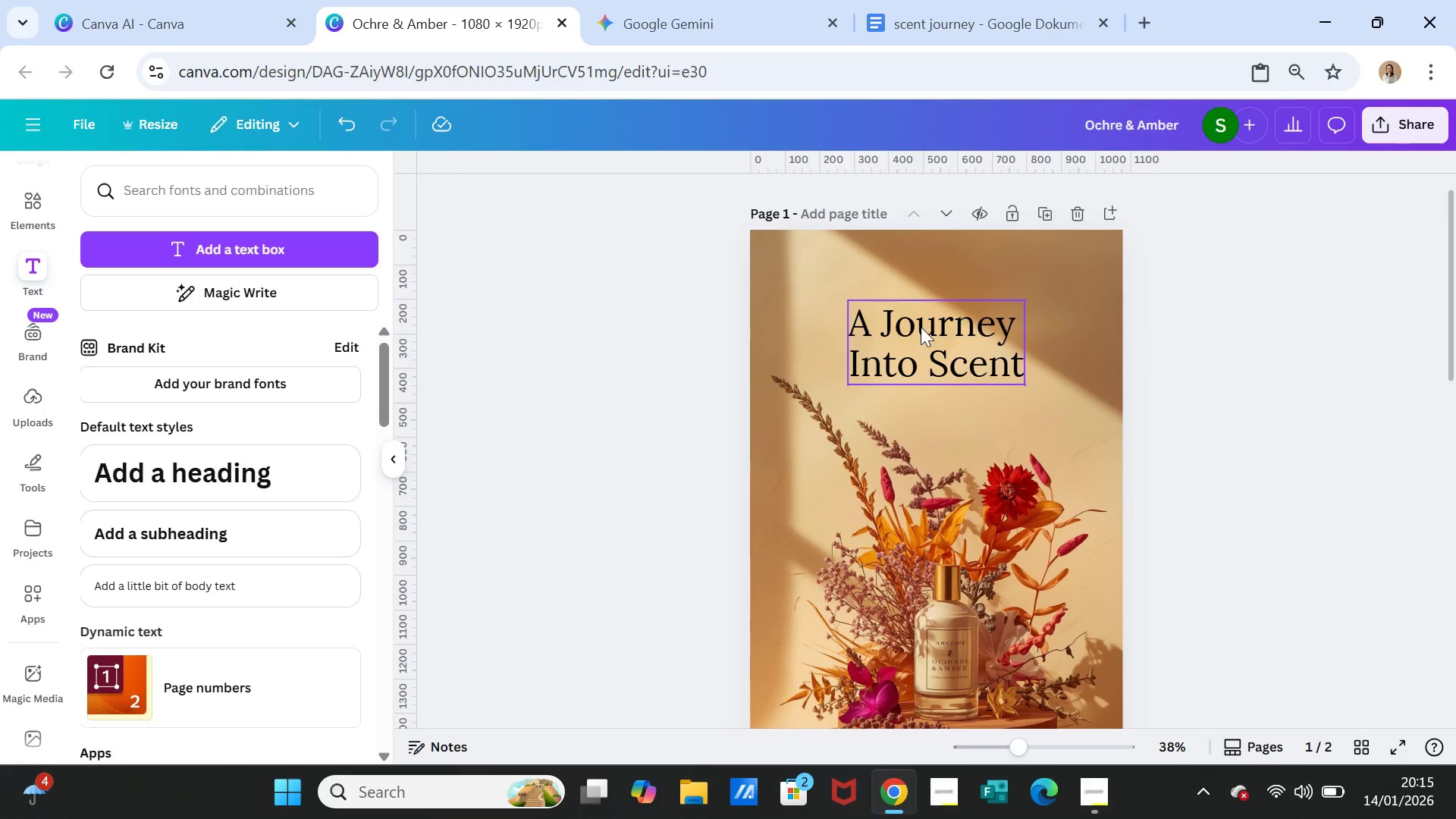 
double_click([921, 327])
 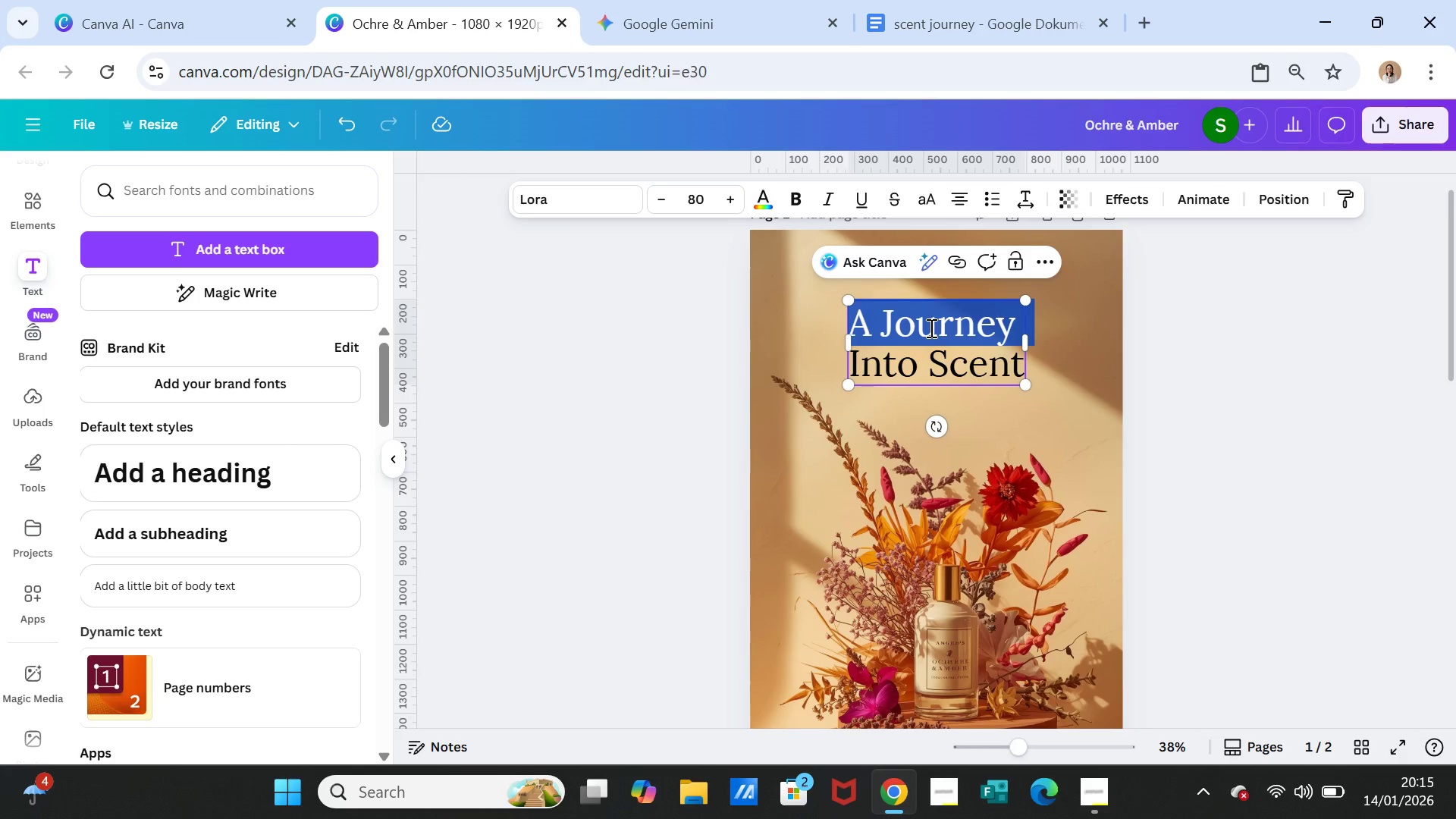 
key(Shift+ArrowDown)
 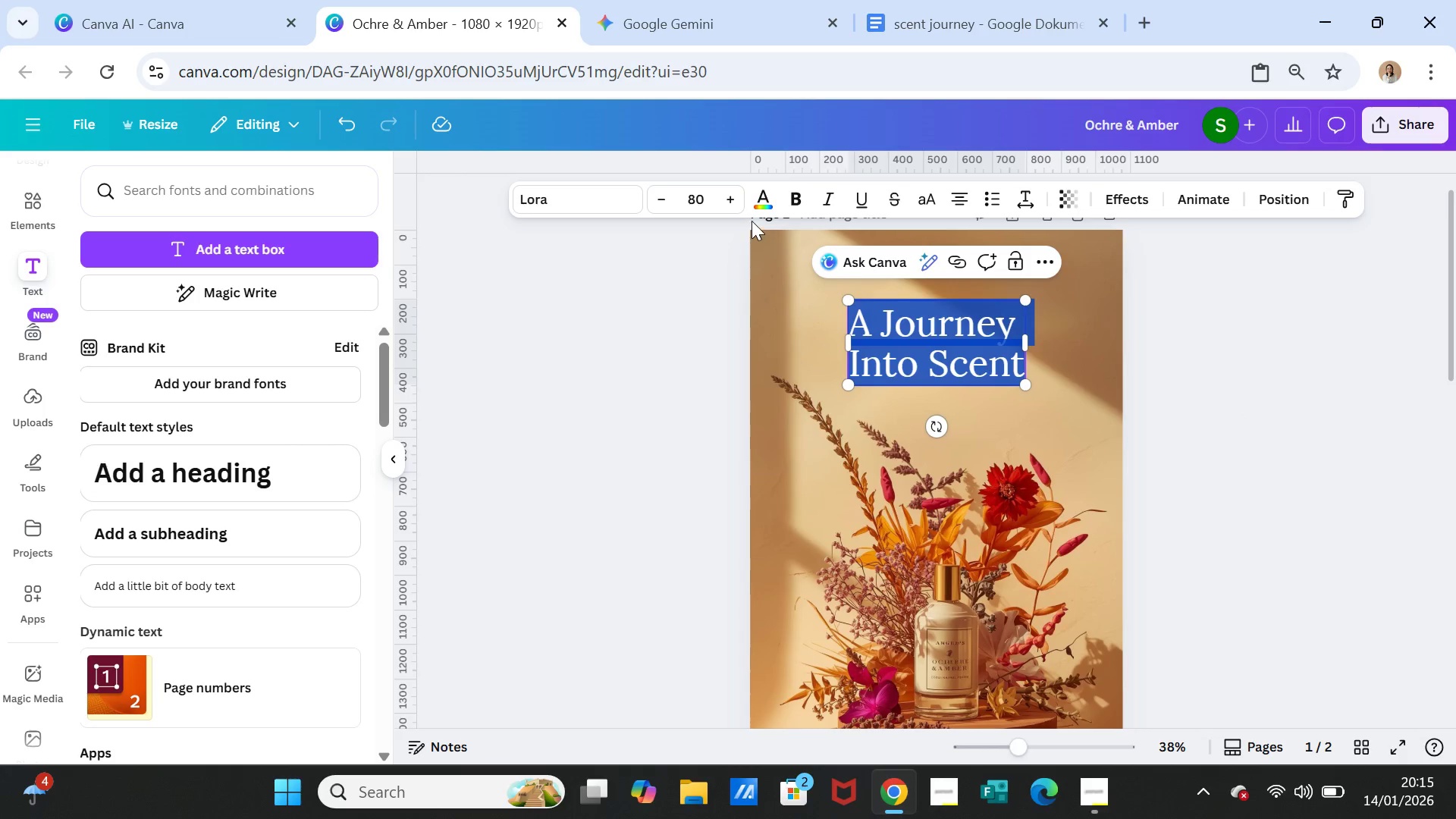 
left_click([764, 198])
 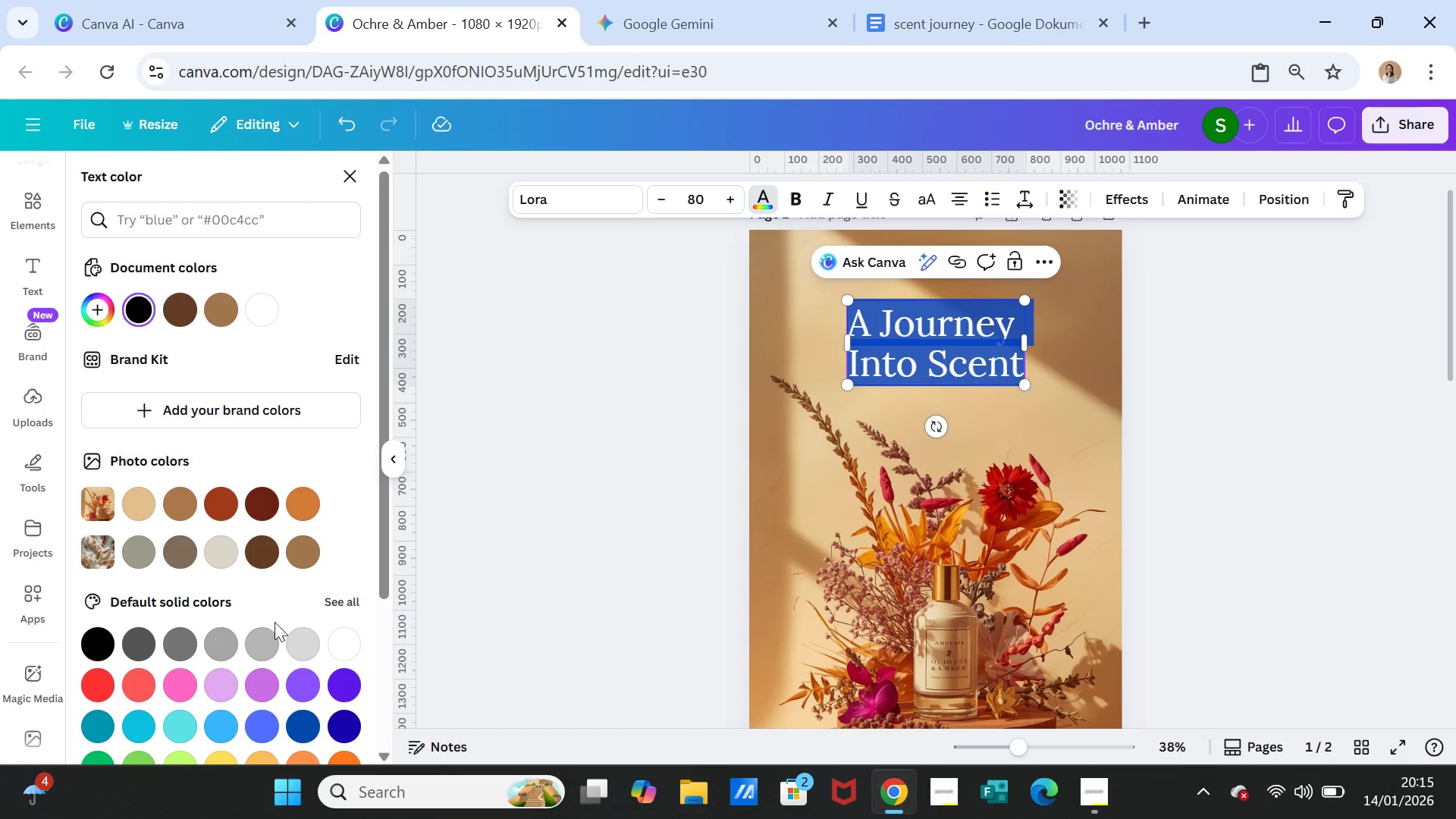 
left_click([351, 640])
 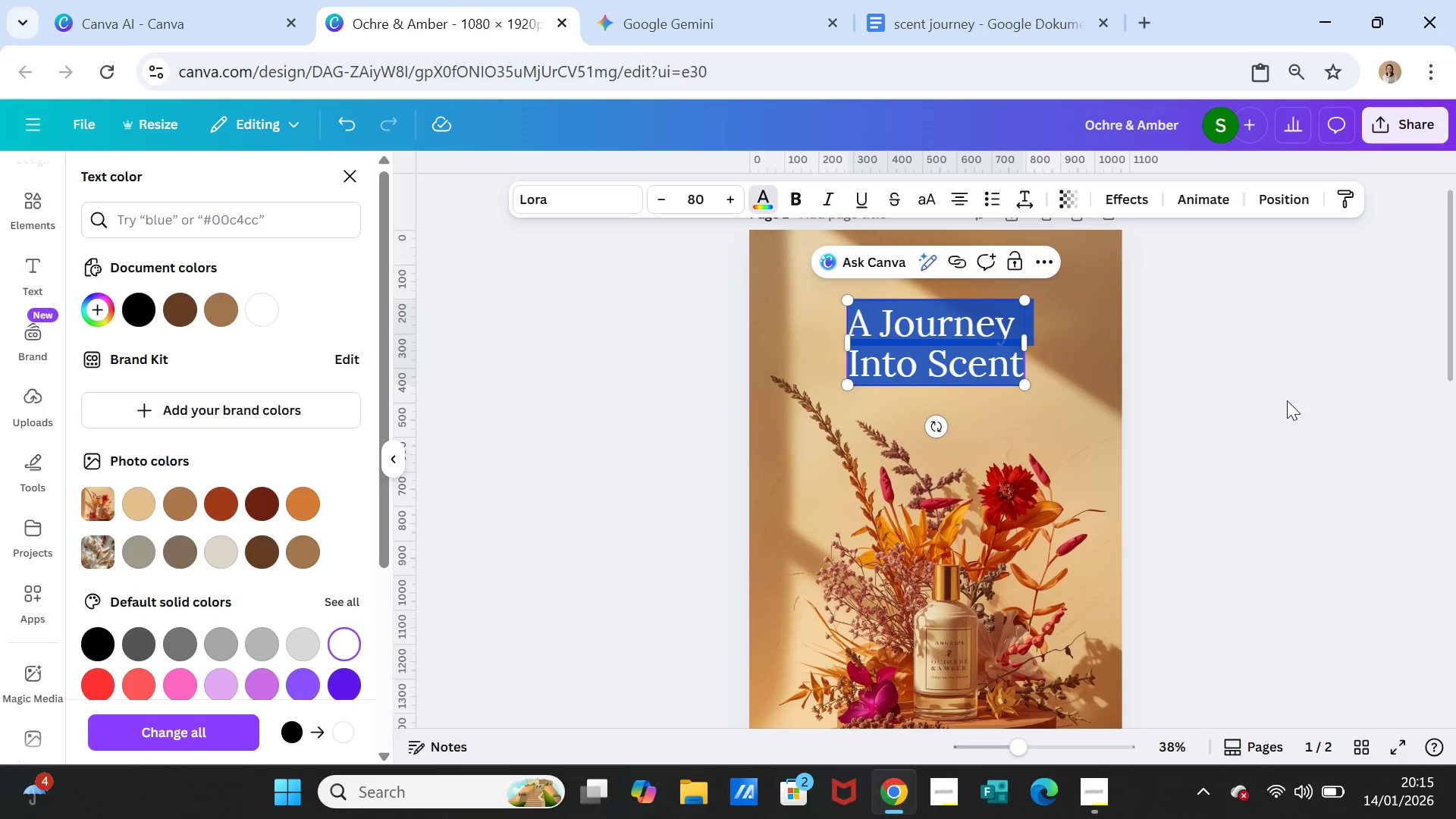 
left_click([1262, 407])
 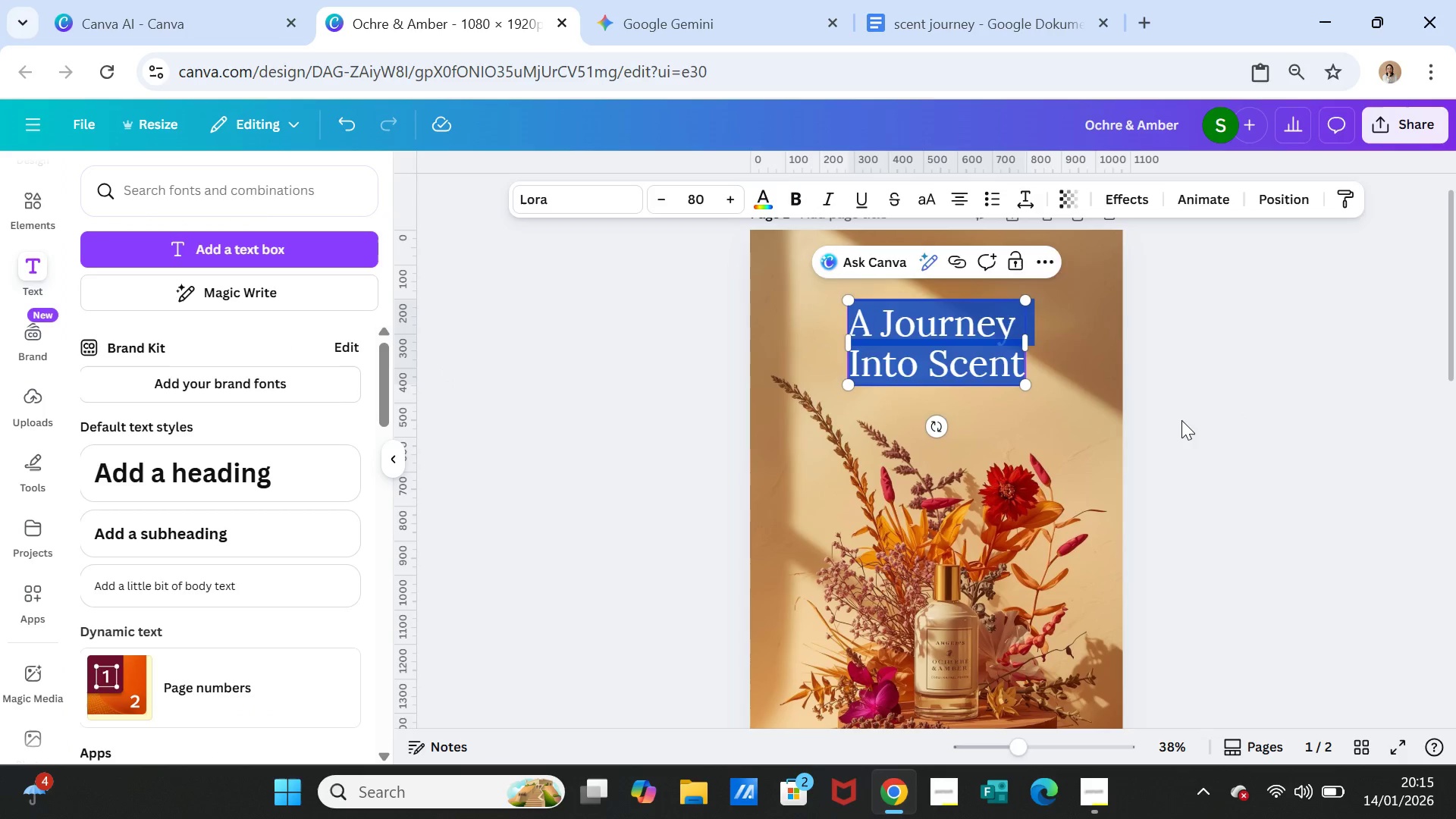 
left_click([1181, 420])
 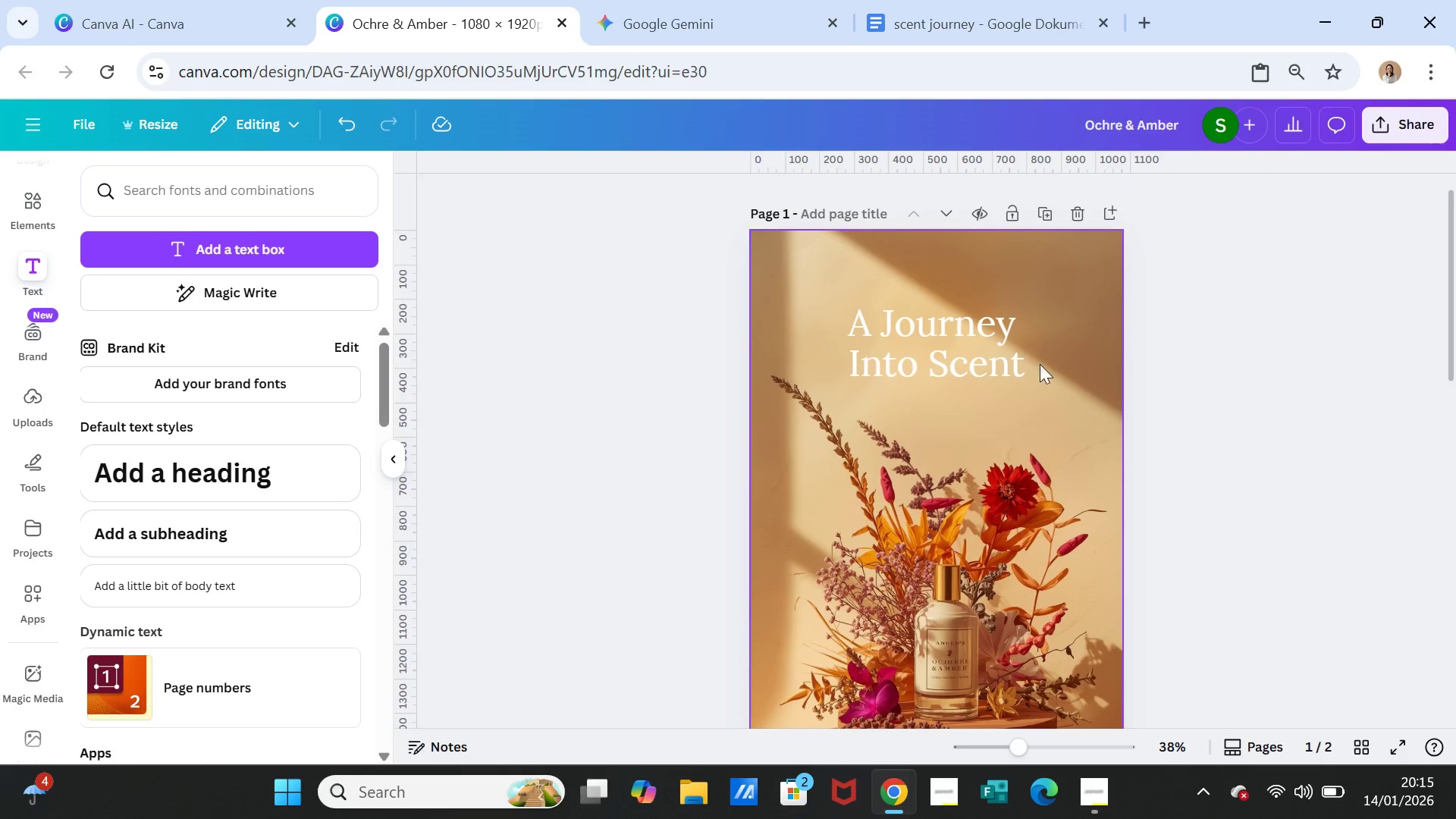 
left_click([957, 348])
 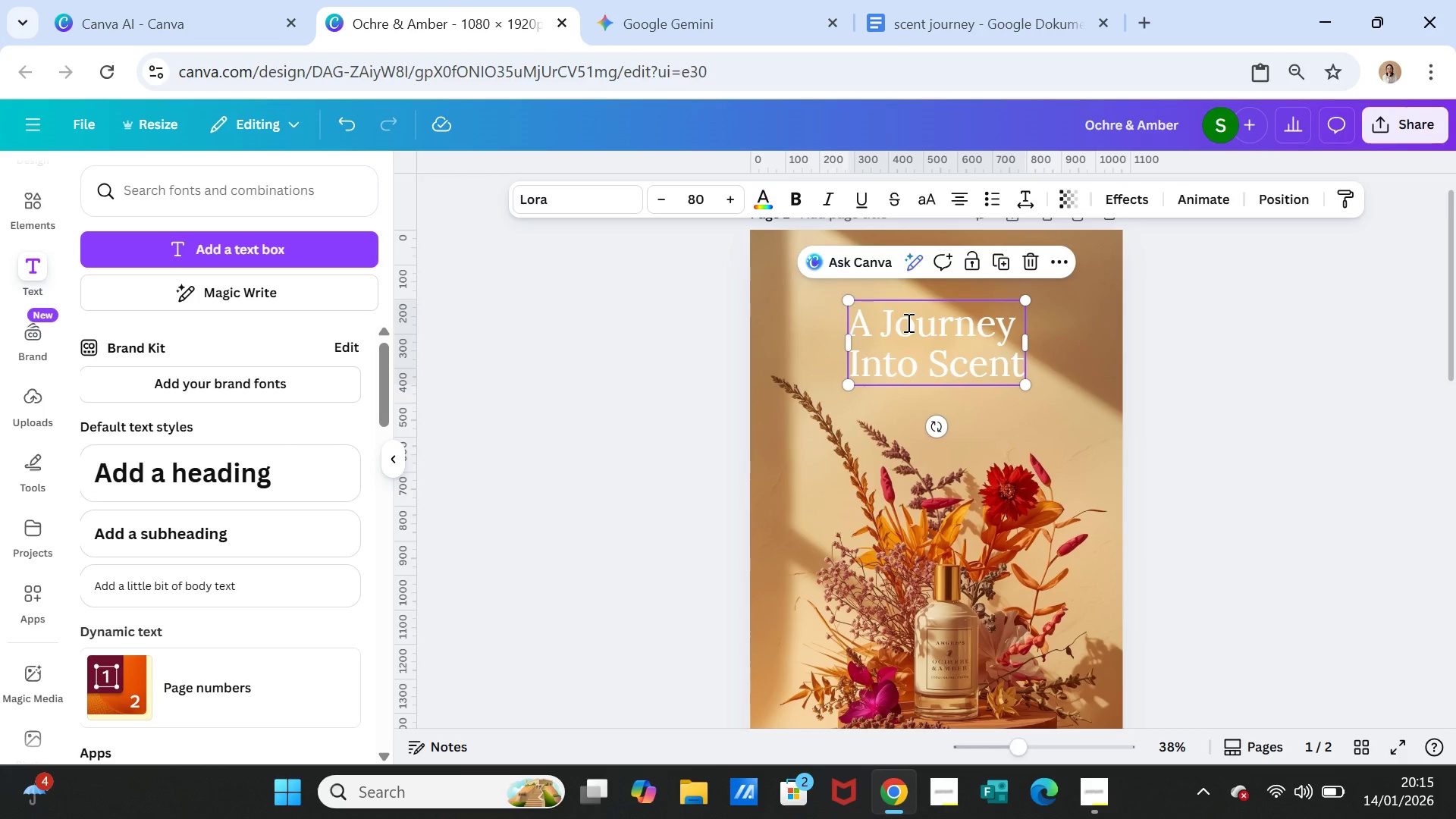 
double_click([907, 322])
 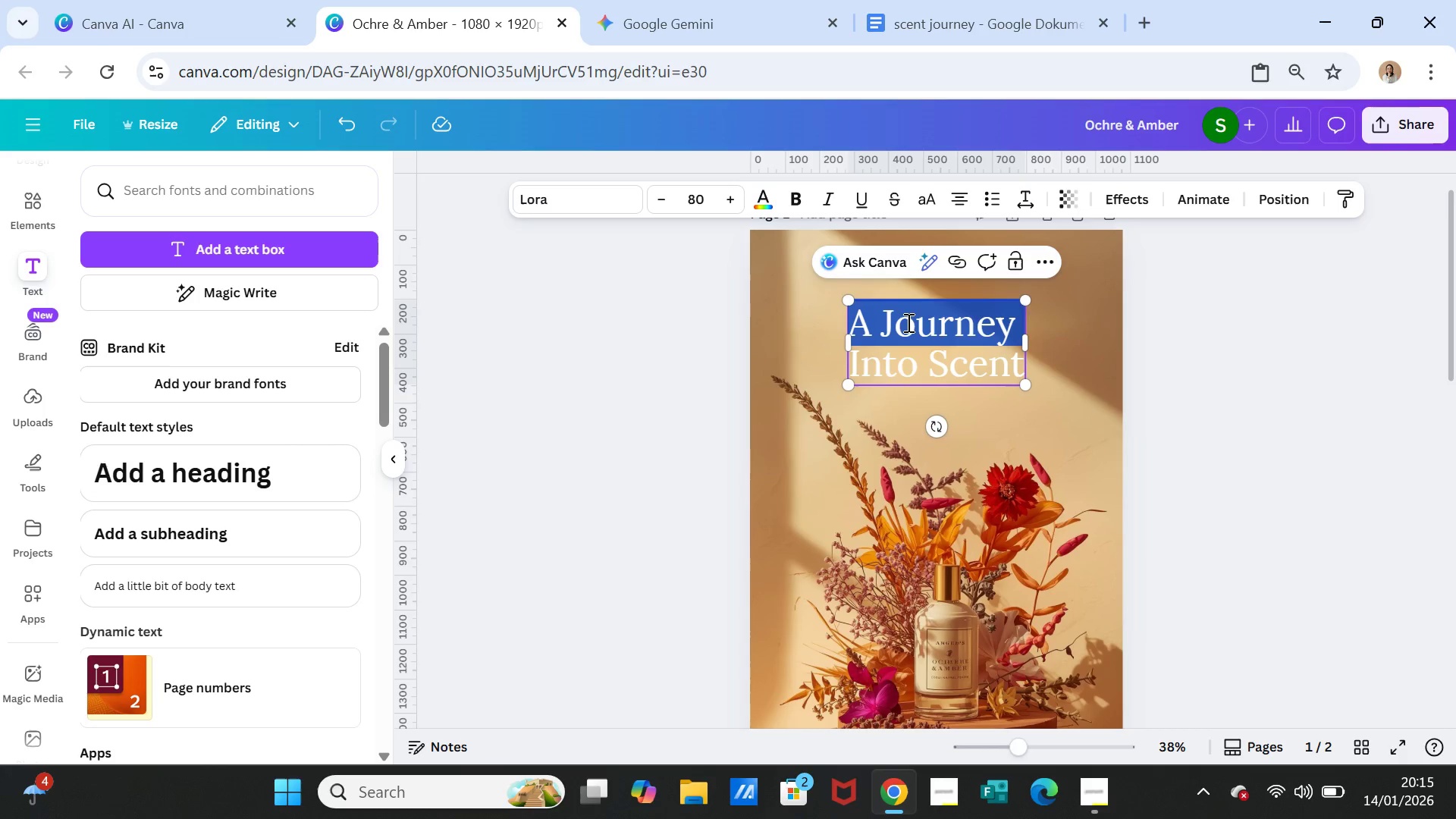 
triple_click([907, 322])
 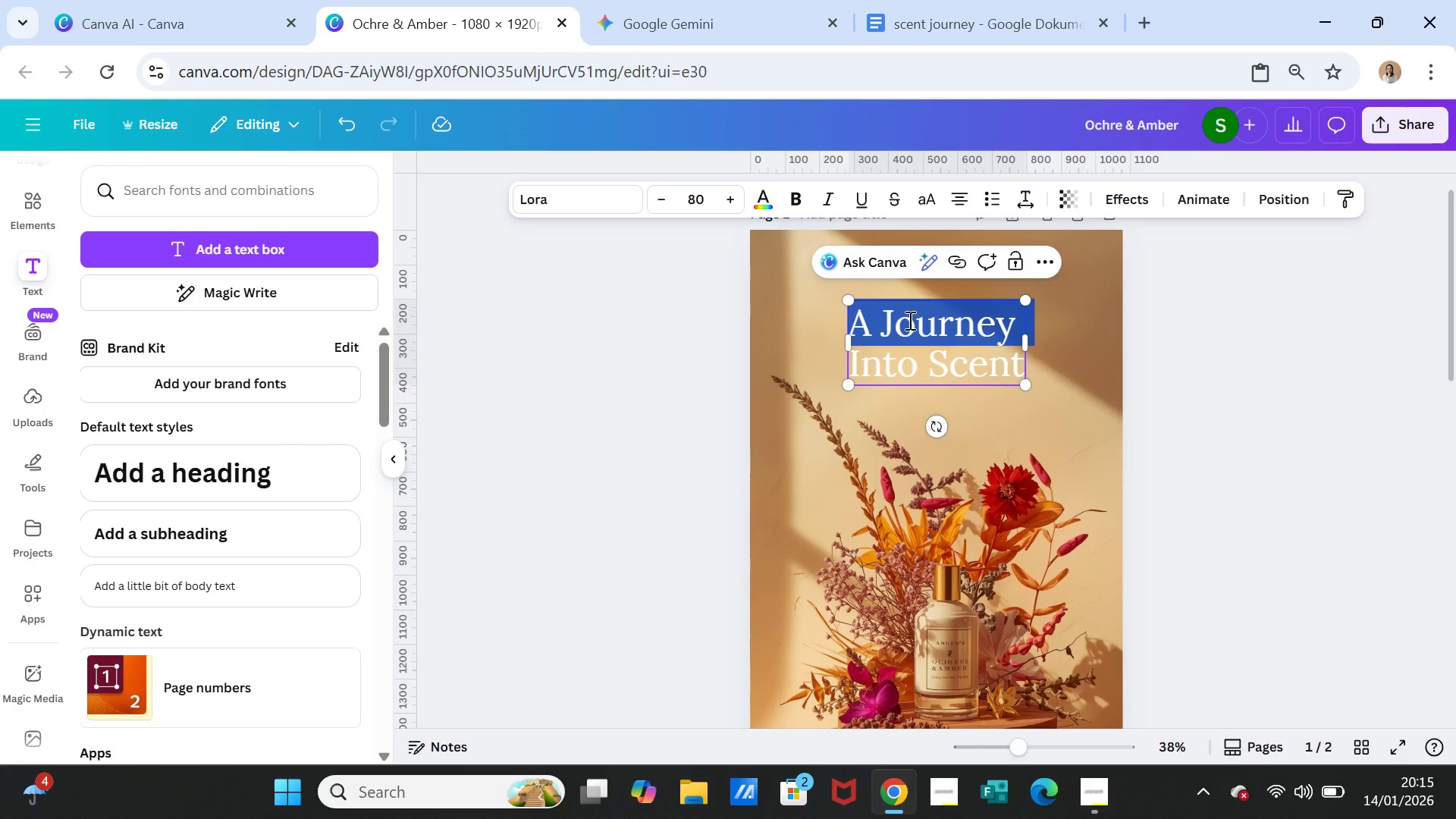 
key(Shift+ArrowDown)
 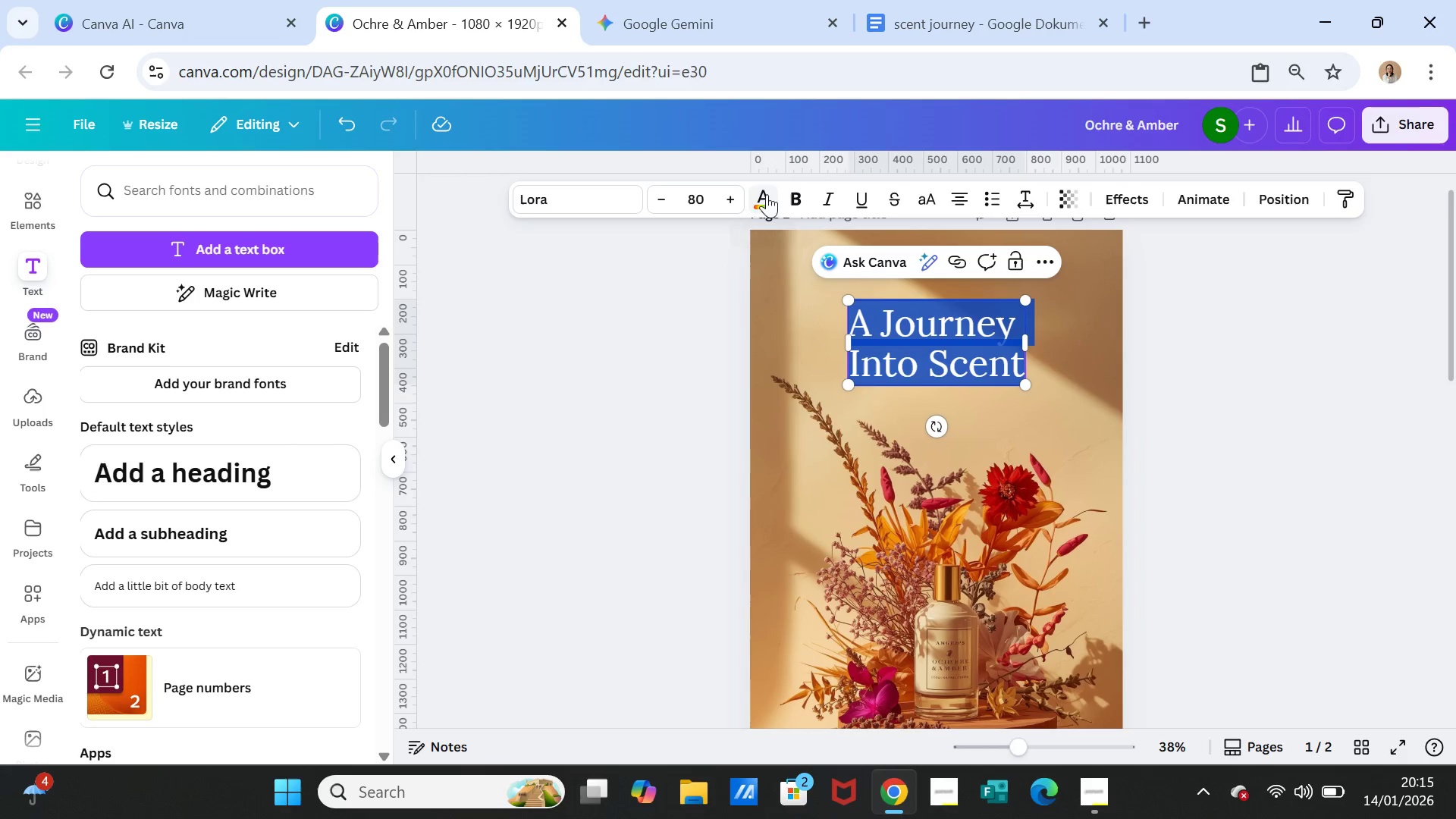 
left_click([727, 195])
 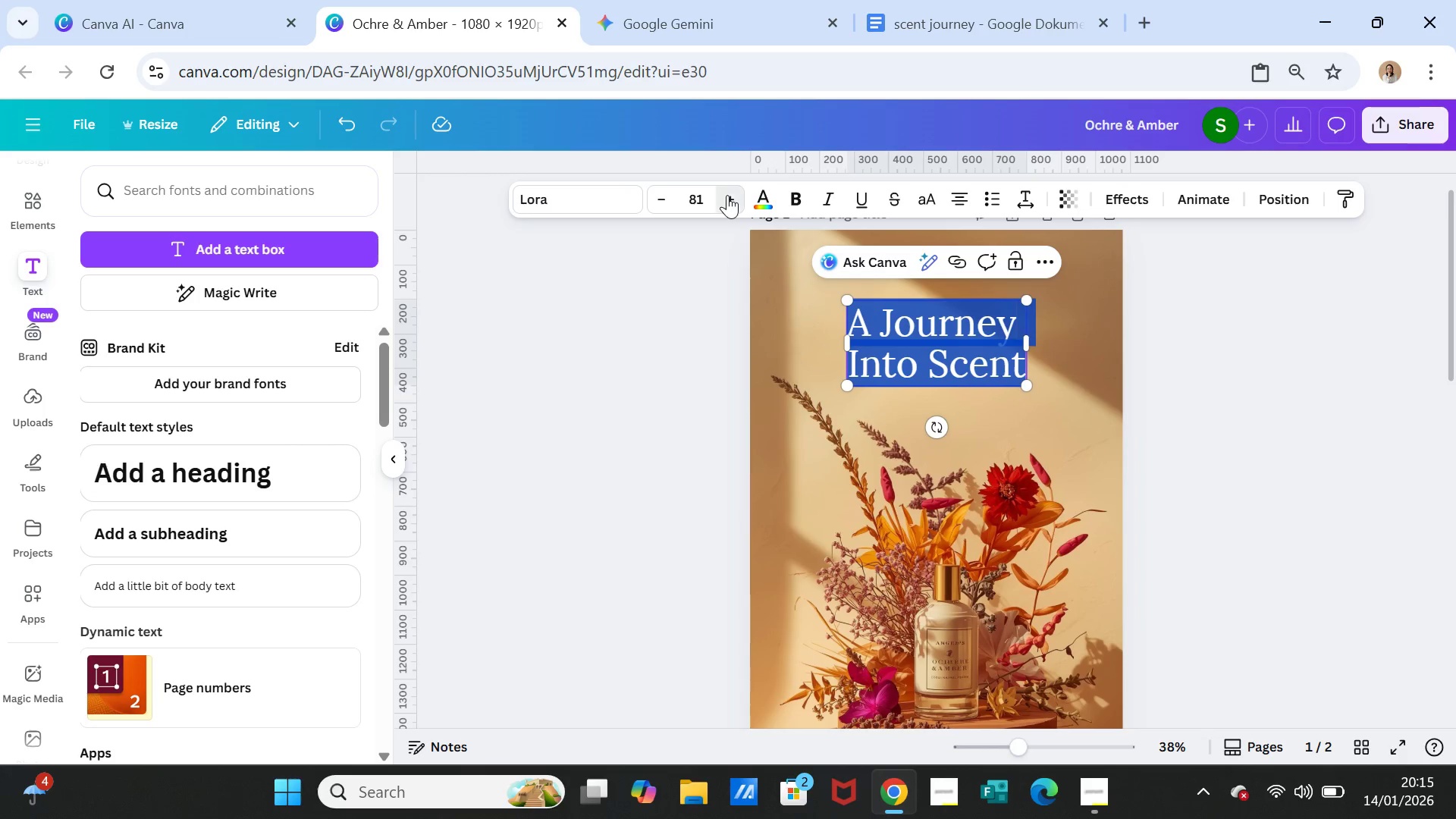 
left_click([727, 195])
 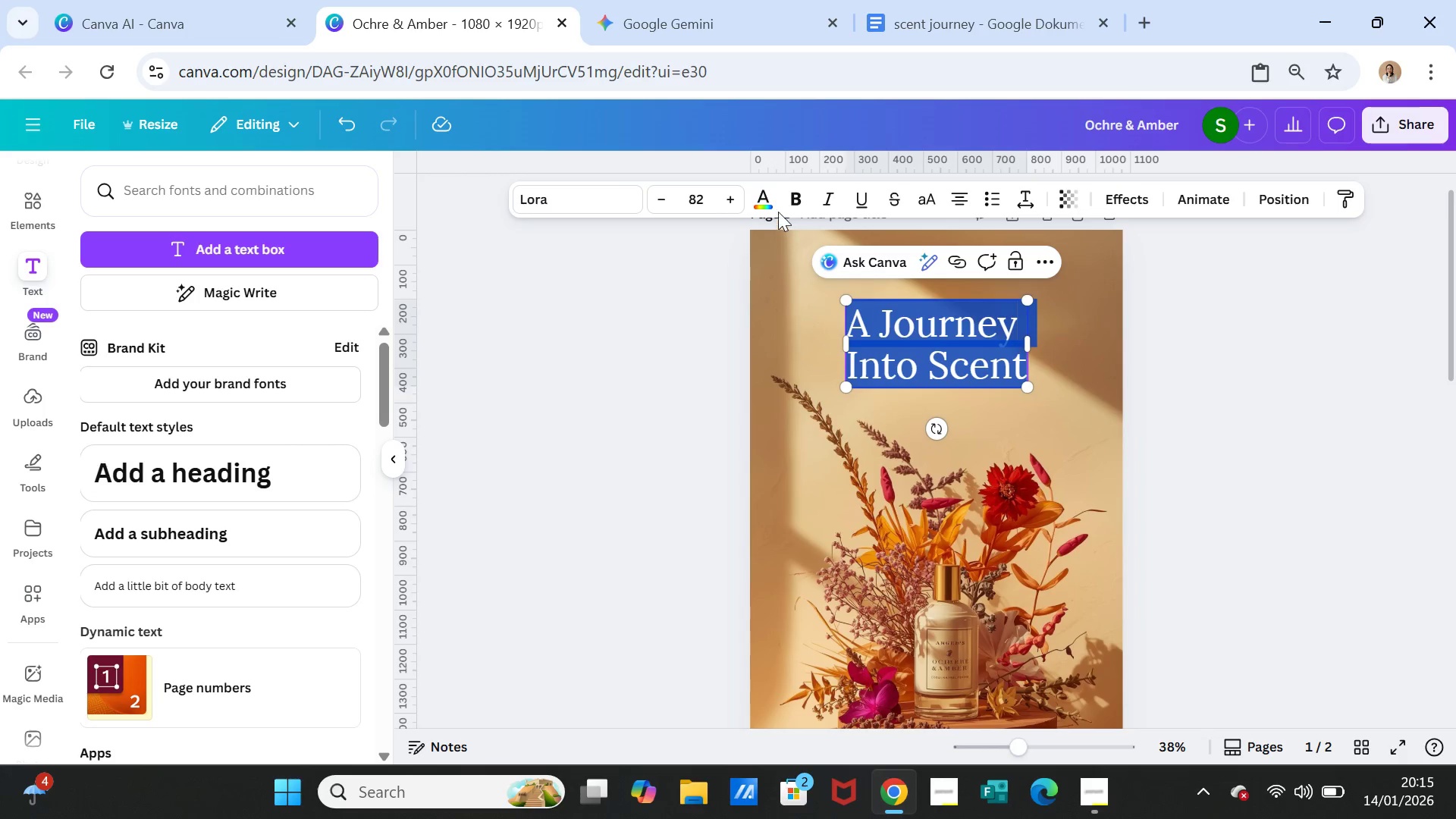 
left_click([764, 201])
 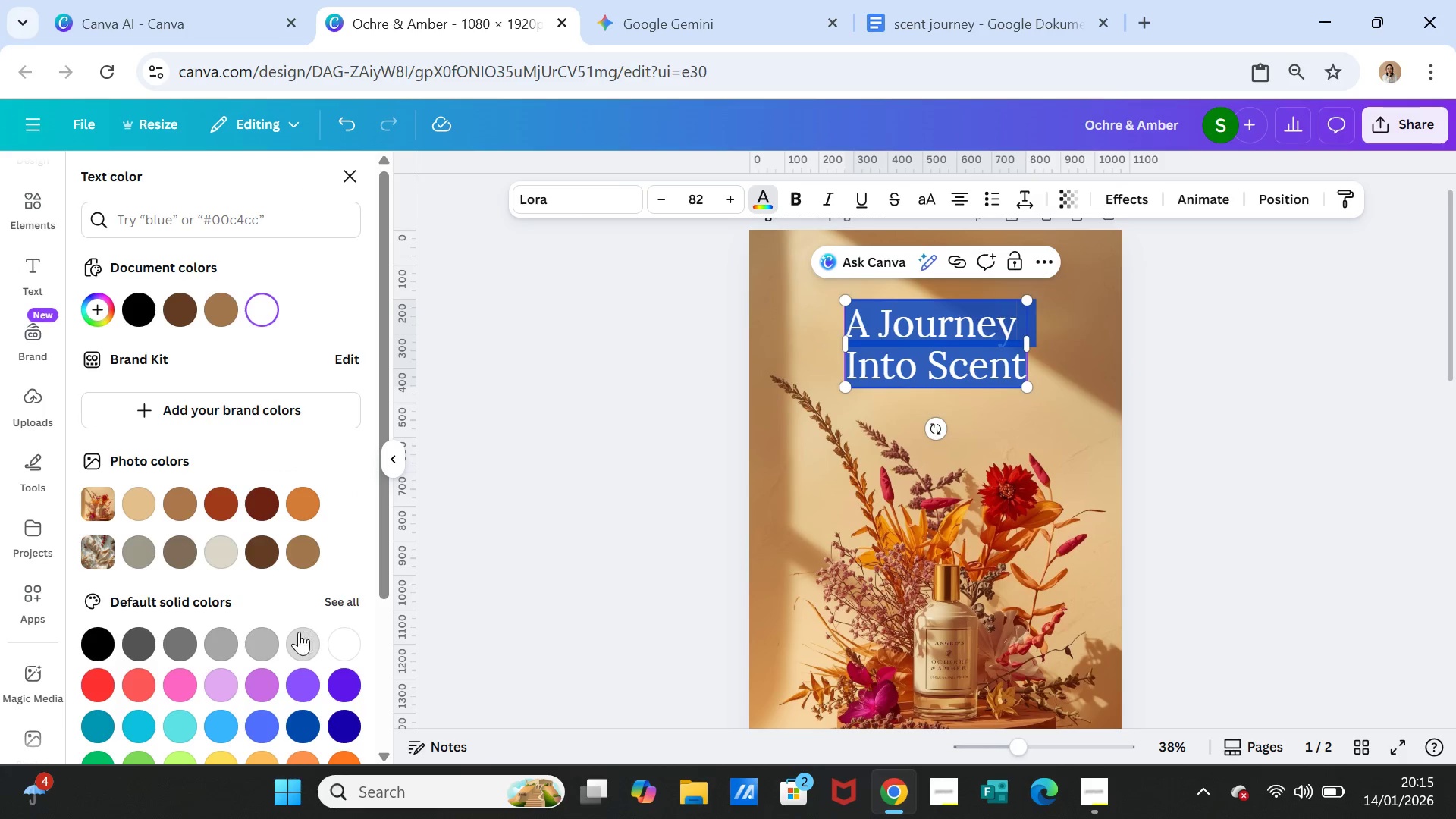 
scroll: coordinate [298, 632], scroll_direction: down, amount: 4.0
 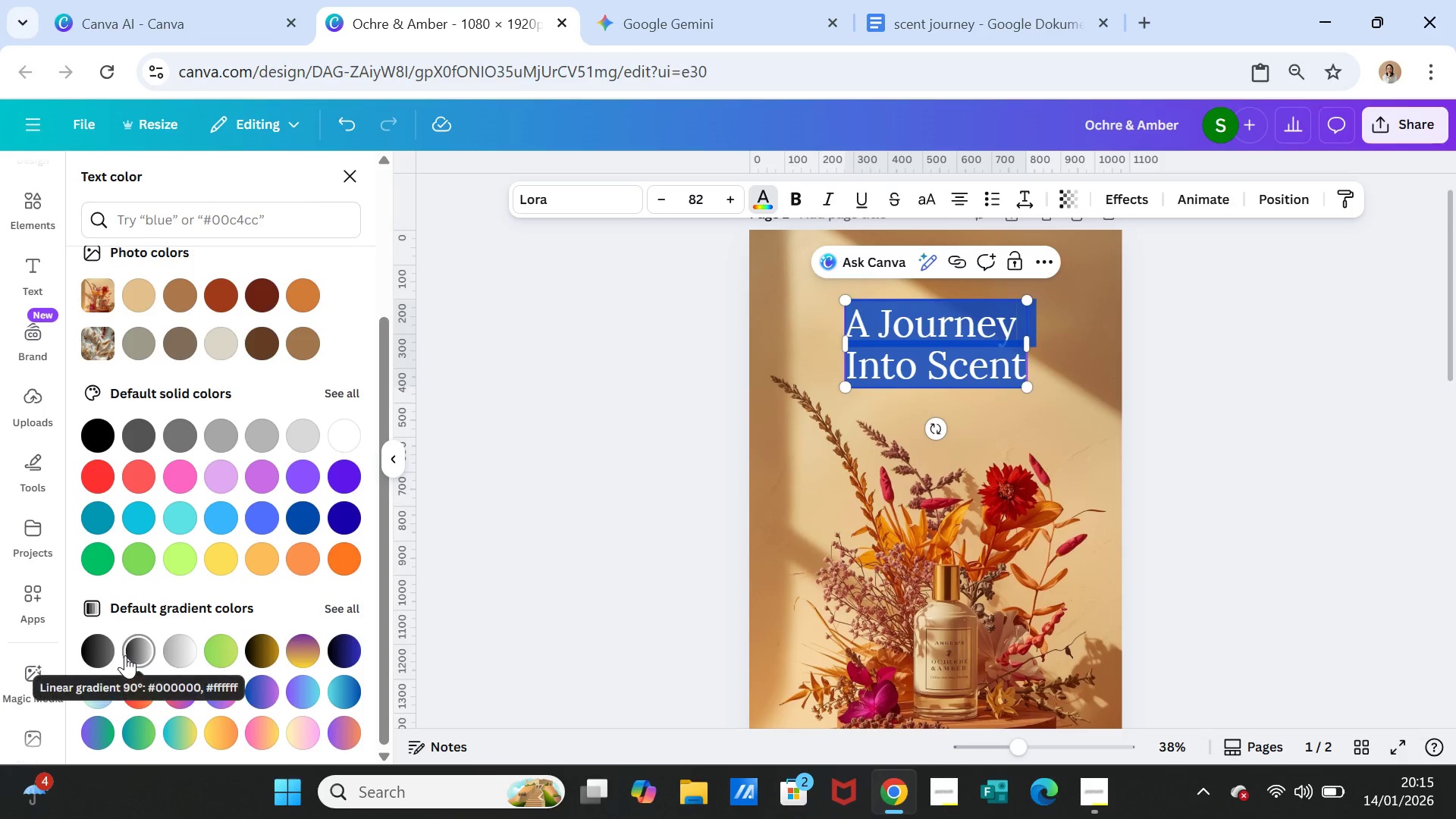 
left_click([99, 648])
 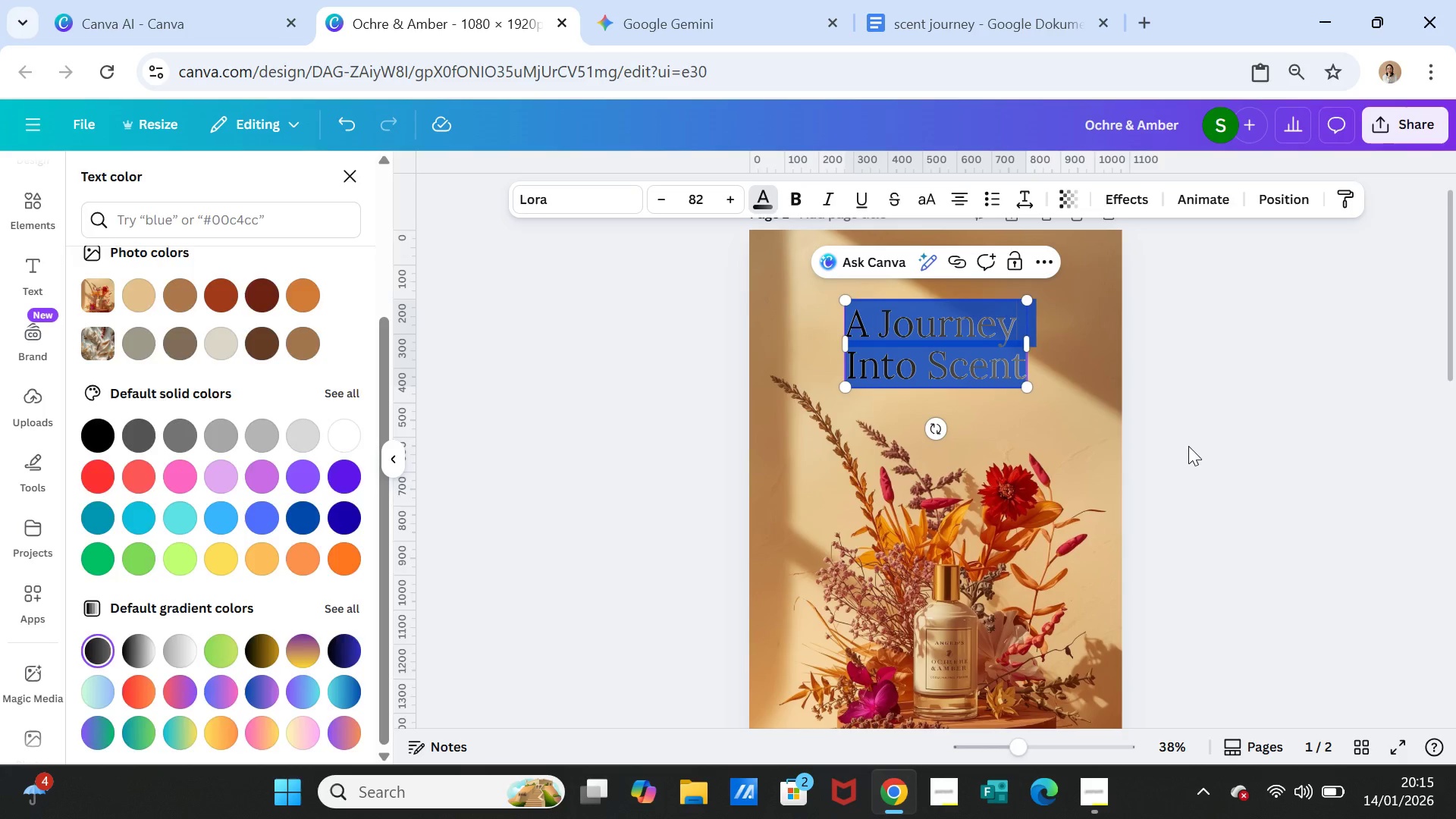 
double_click([1203, 450])
 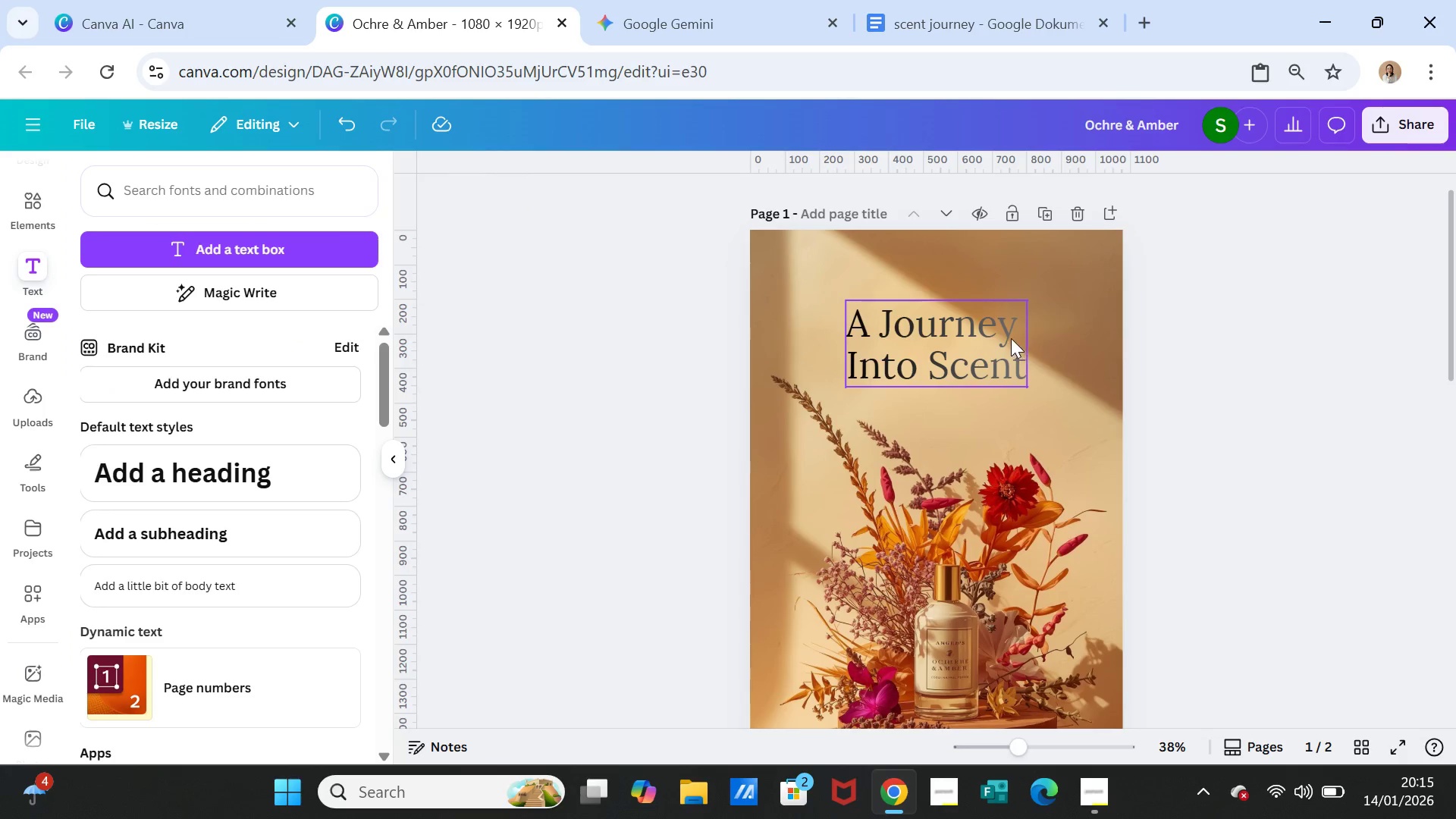 
double_click([976, 328])
 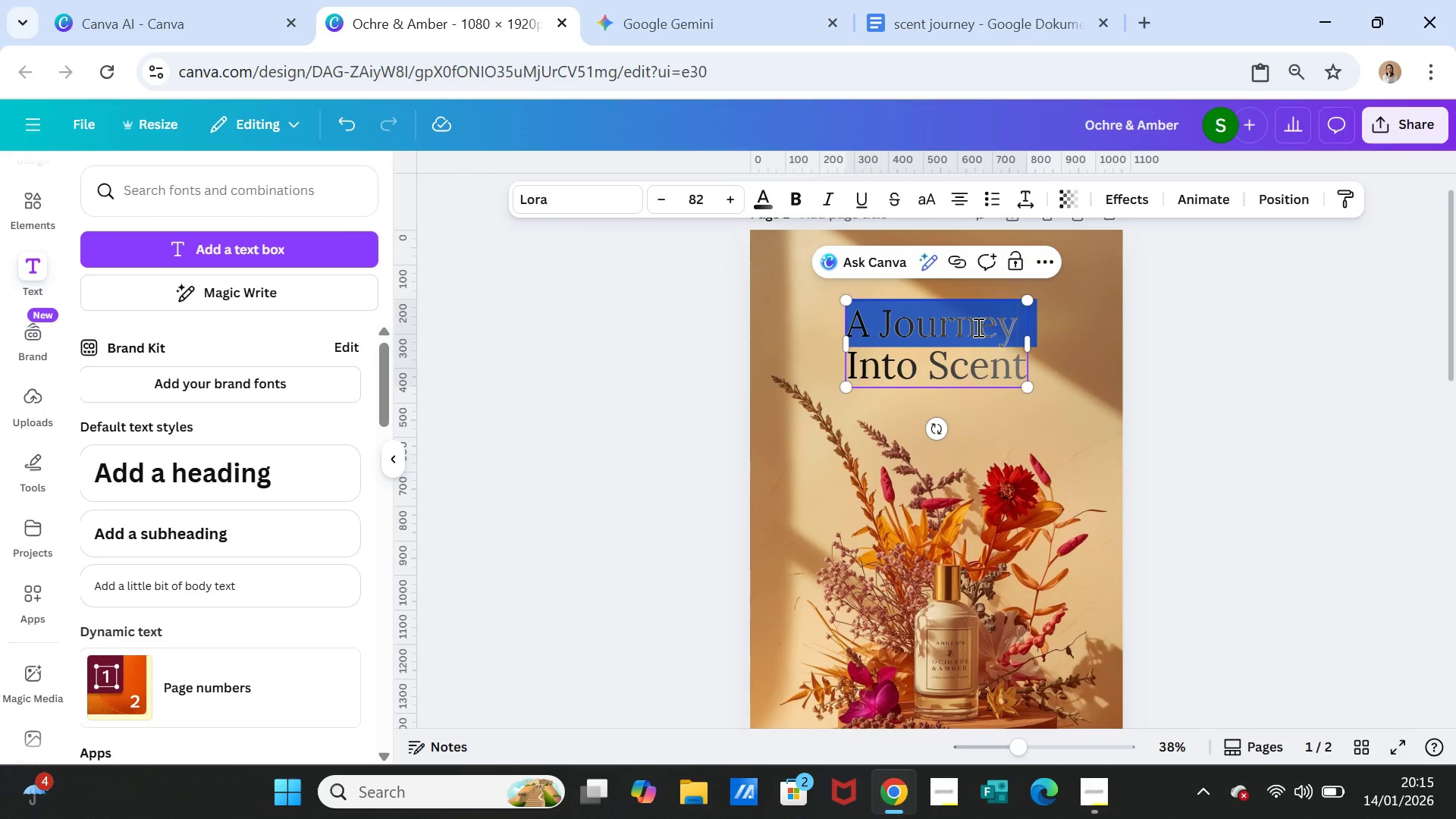 
key(Shift+ArrowDown)
 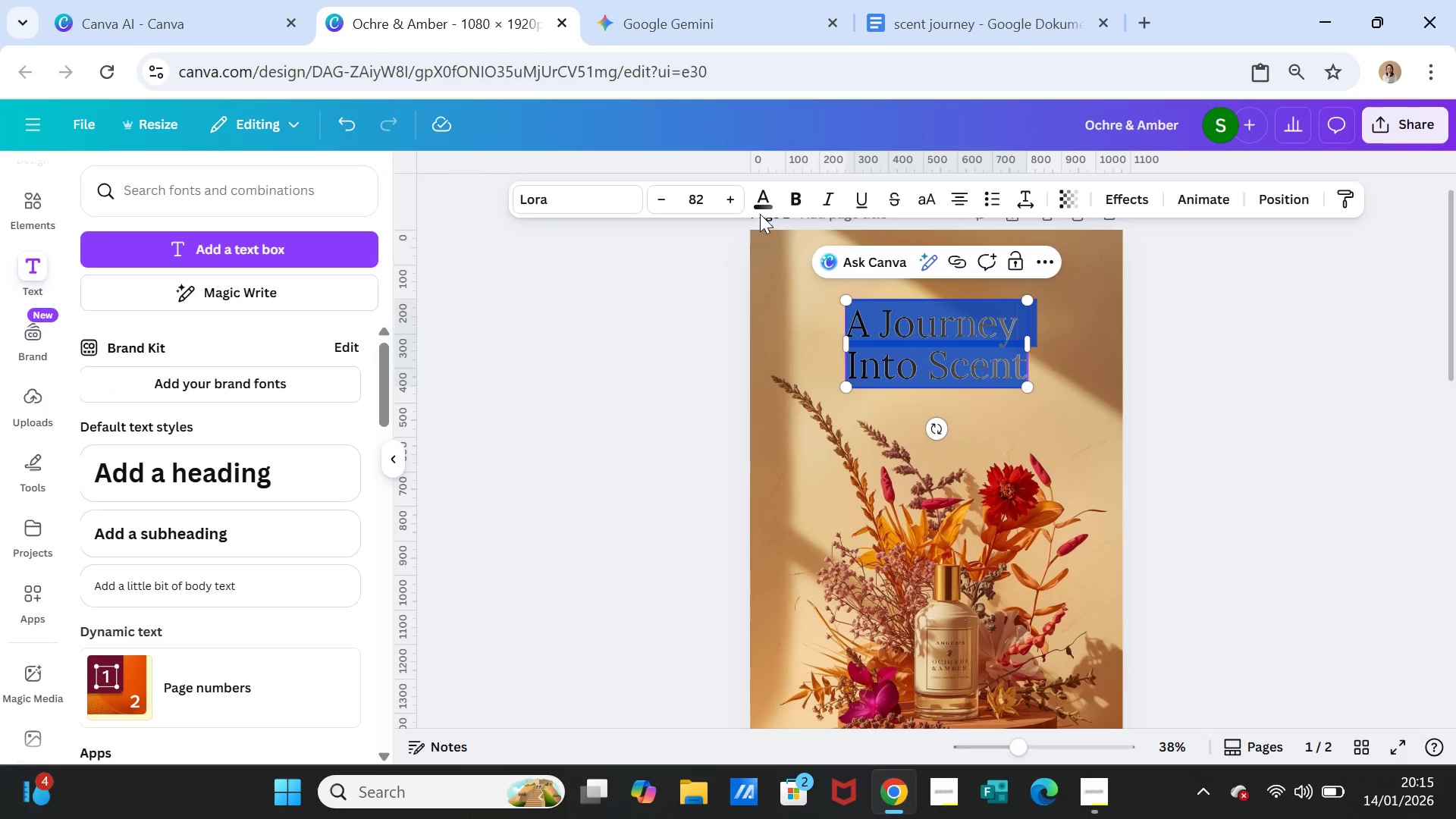 
left_click([765, 199])
 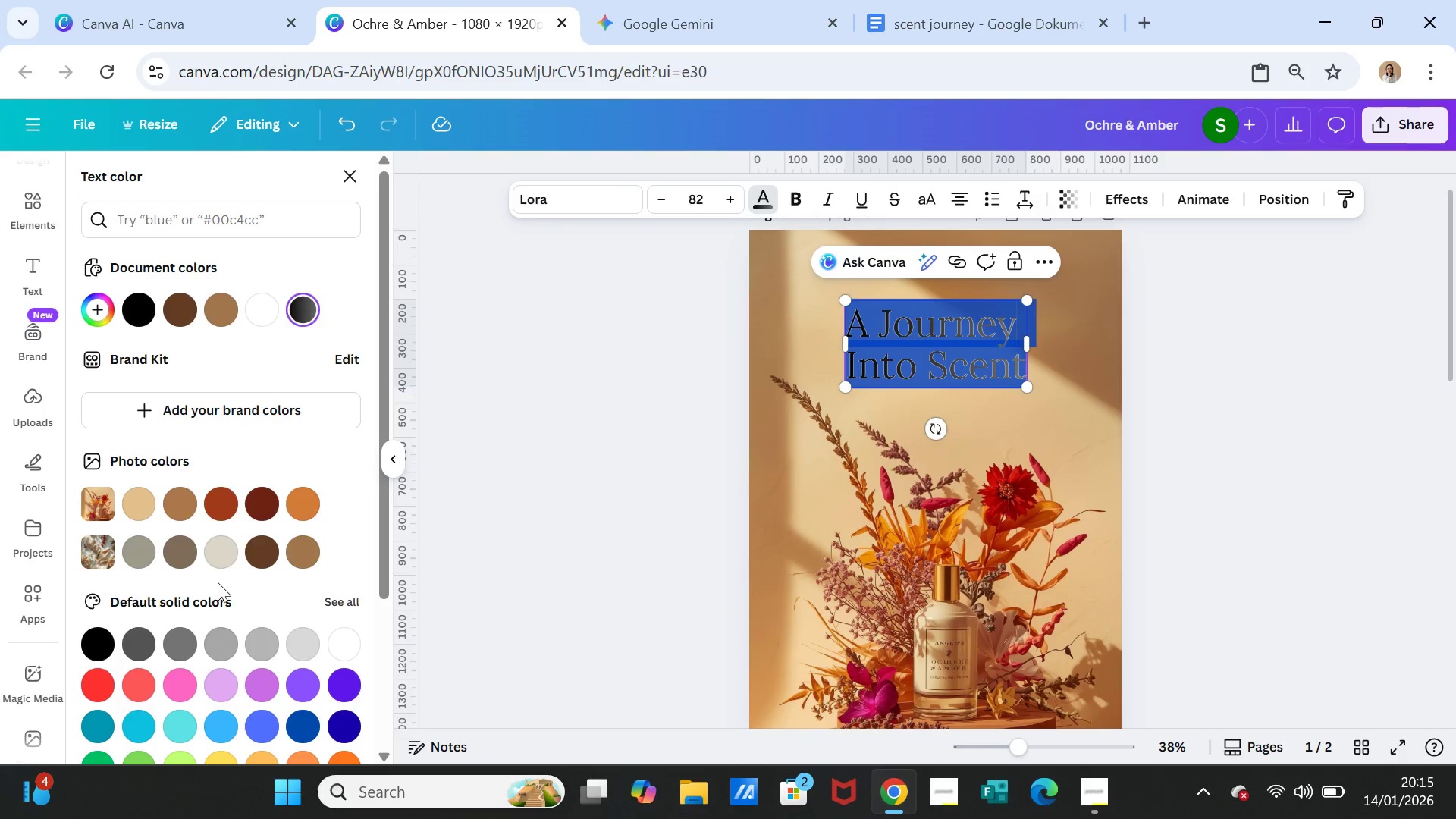 
scroll: coordinate [217, 609], scroll_direction: down, amount: 4.0
 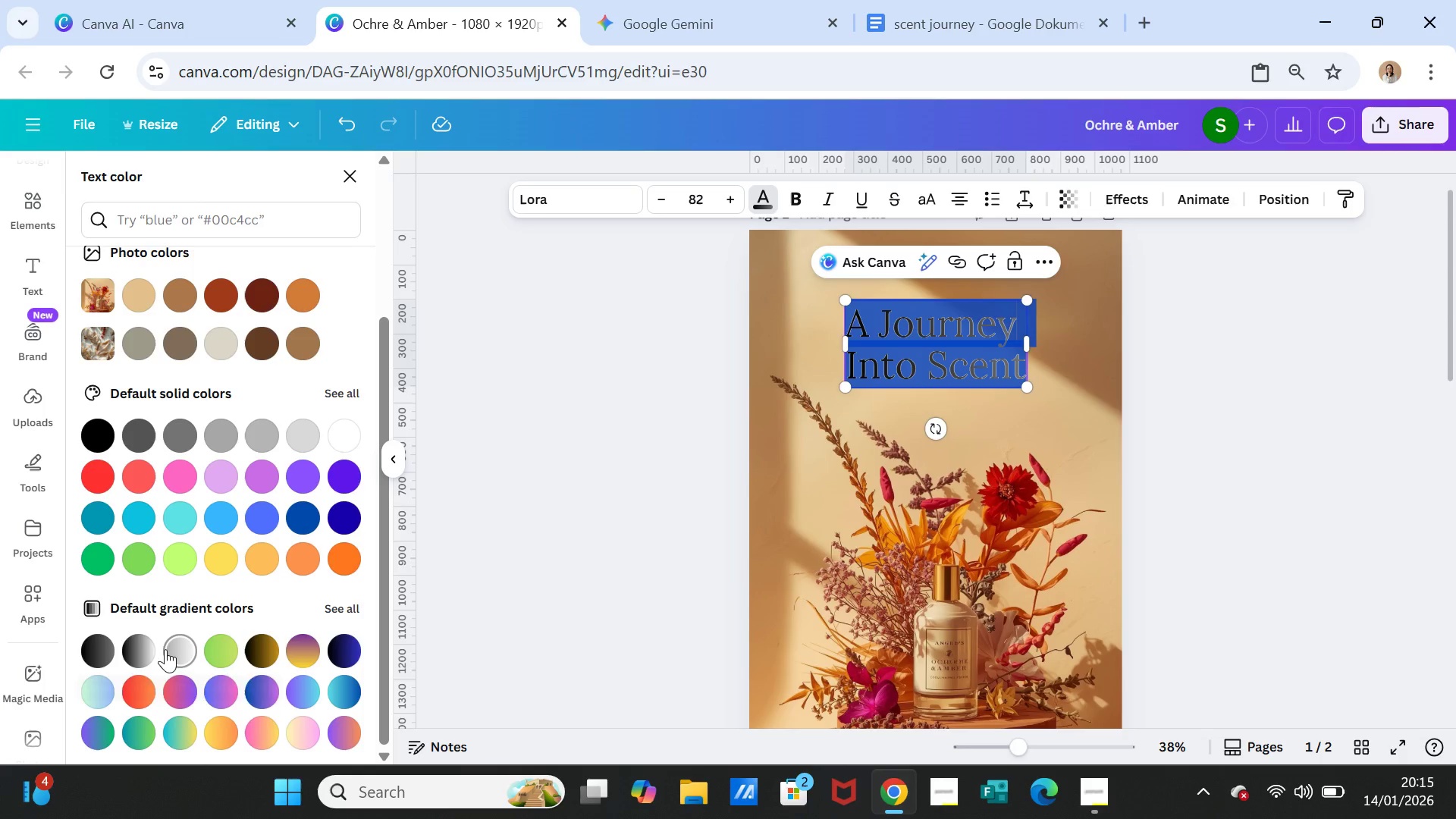 
left_click([137, 649])
 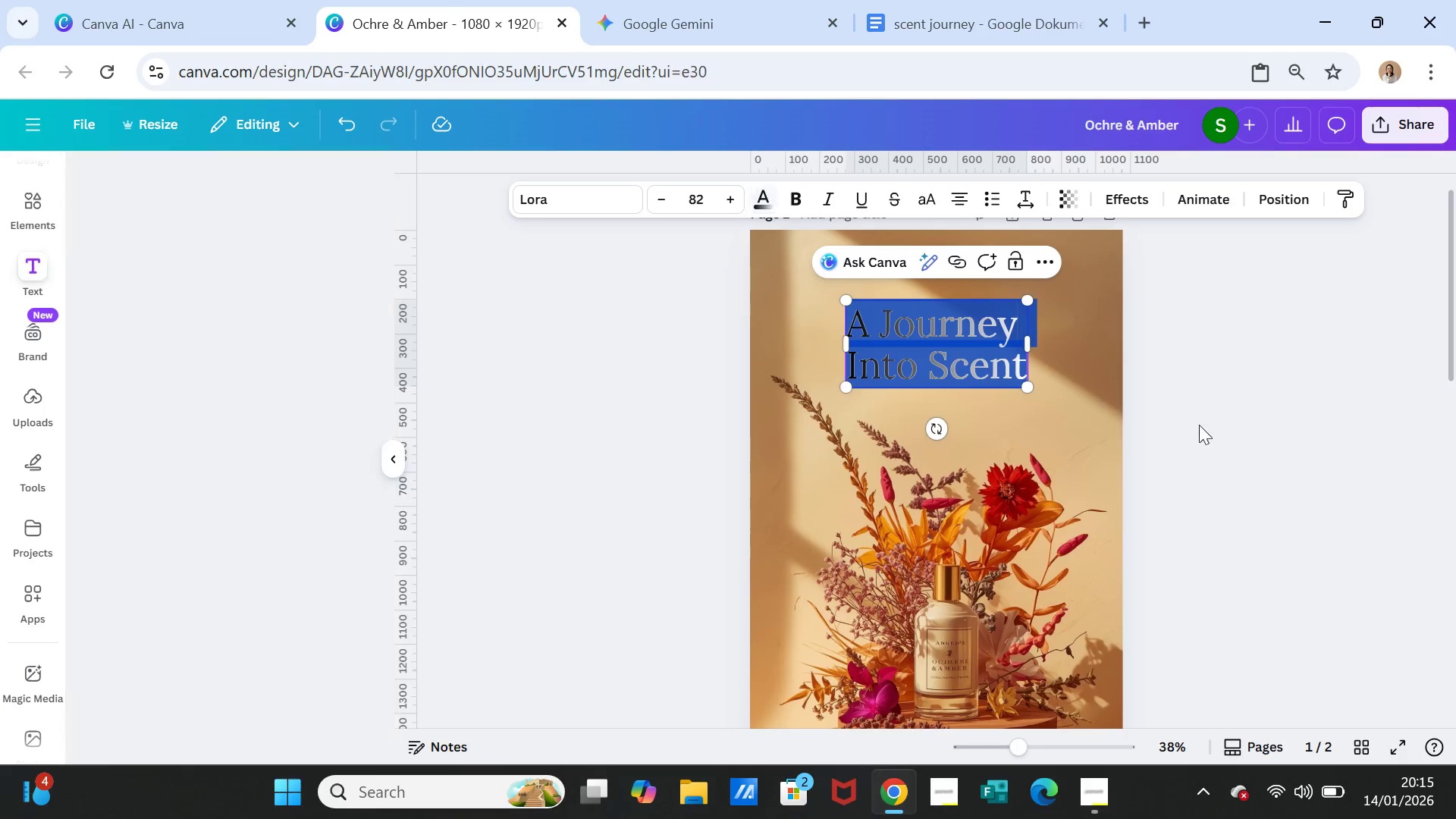 
double_click([1192, 431])
 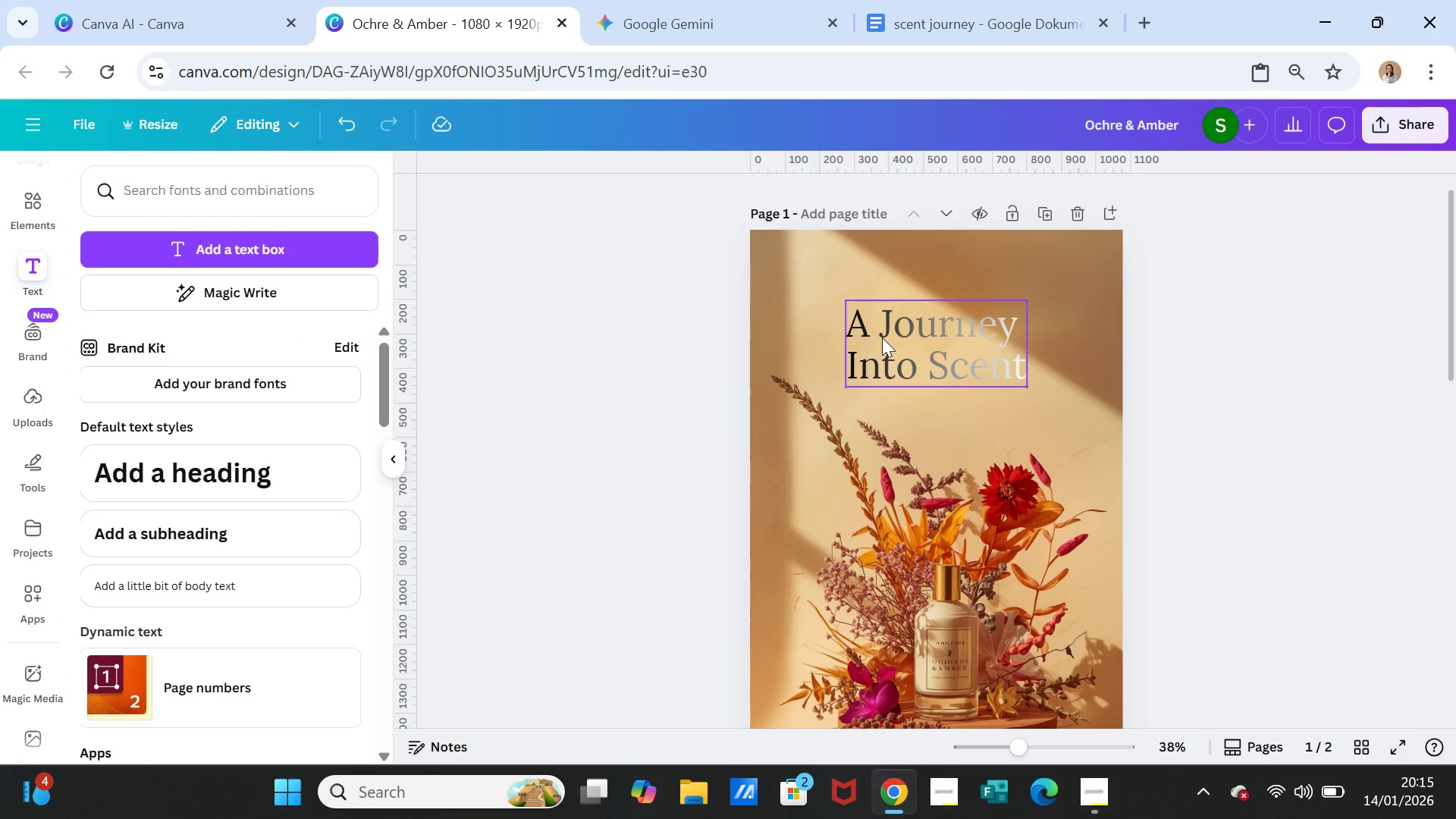 
double_click([884, 333])
 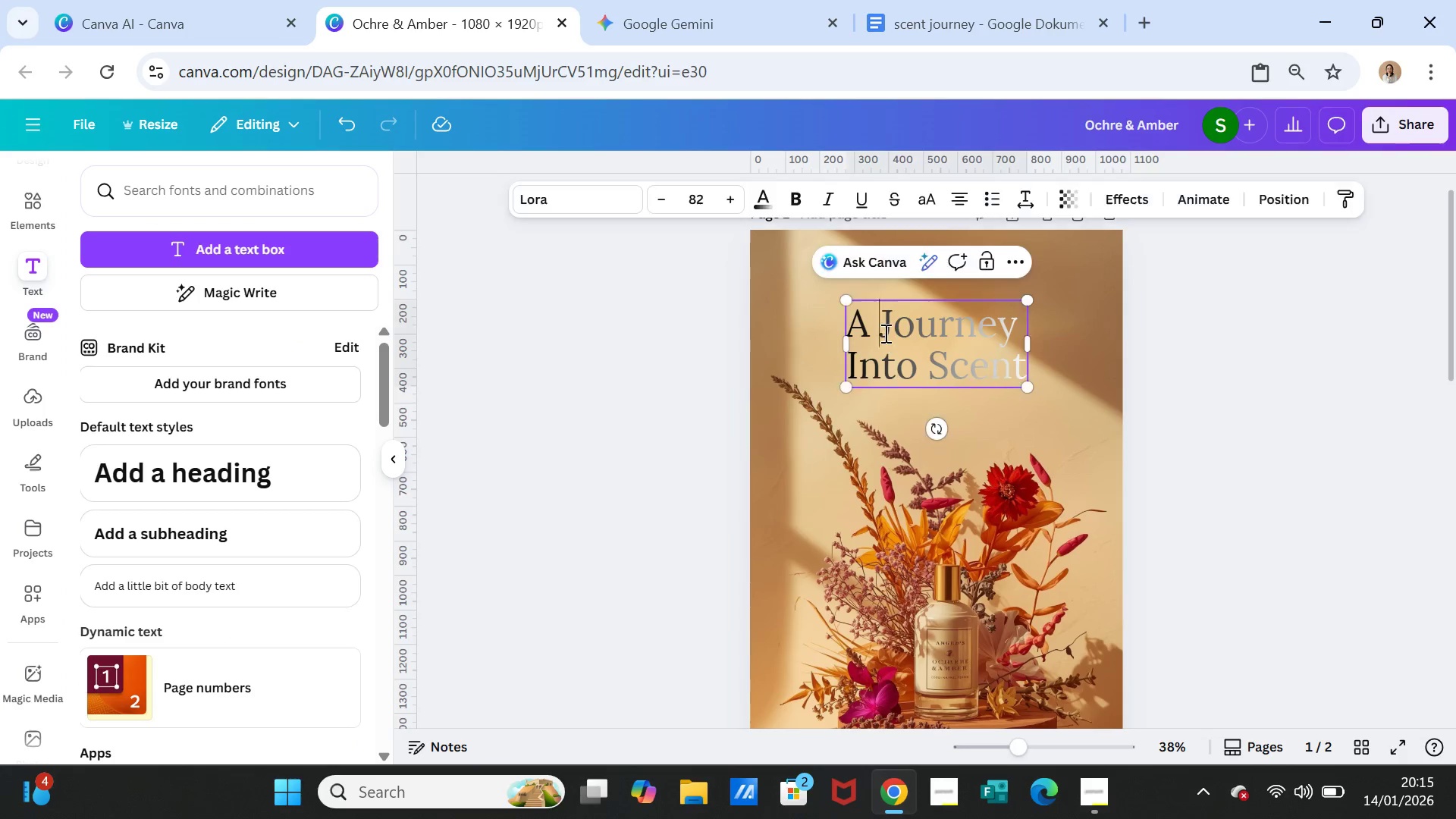 
triple_click([884, 333])
 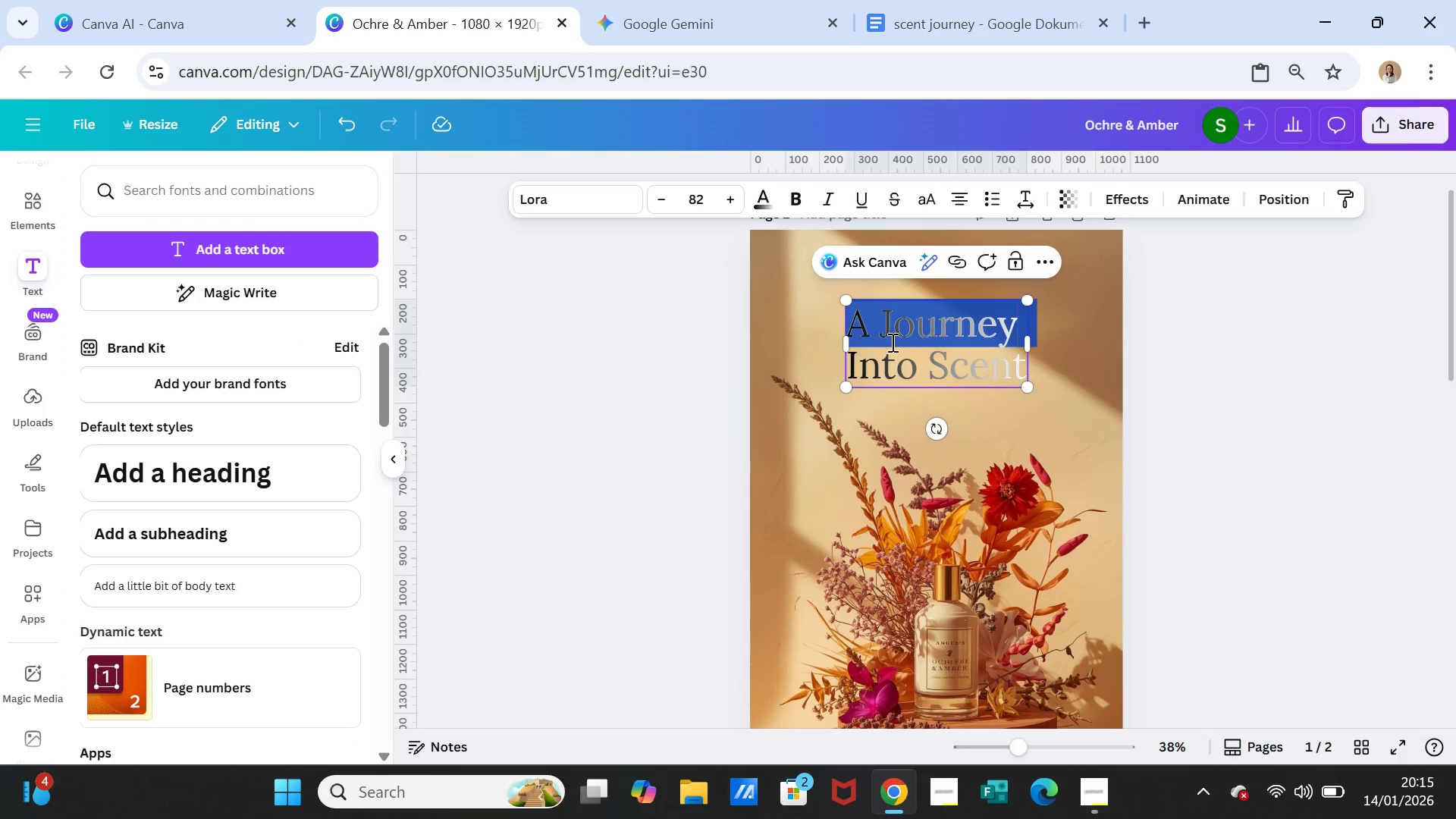 
key(Shift+ArrowDown)
 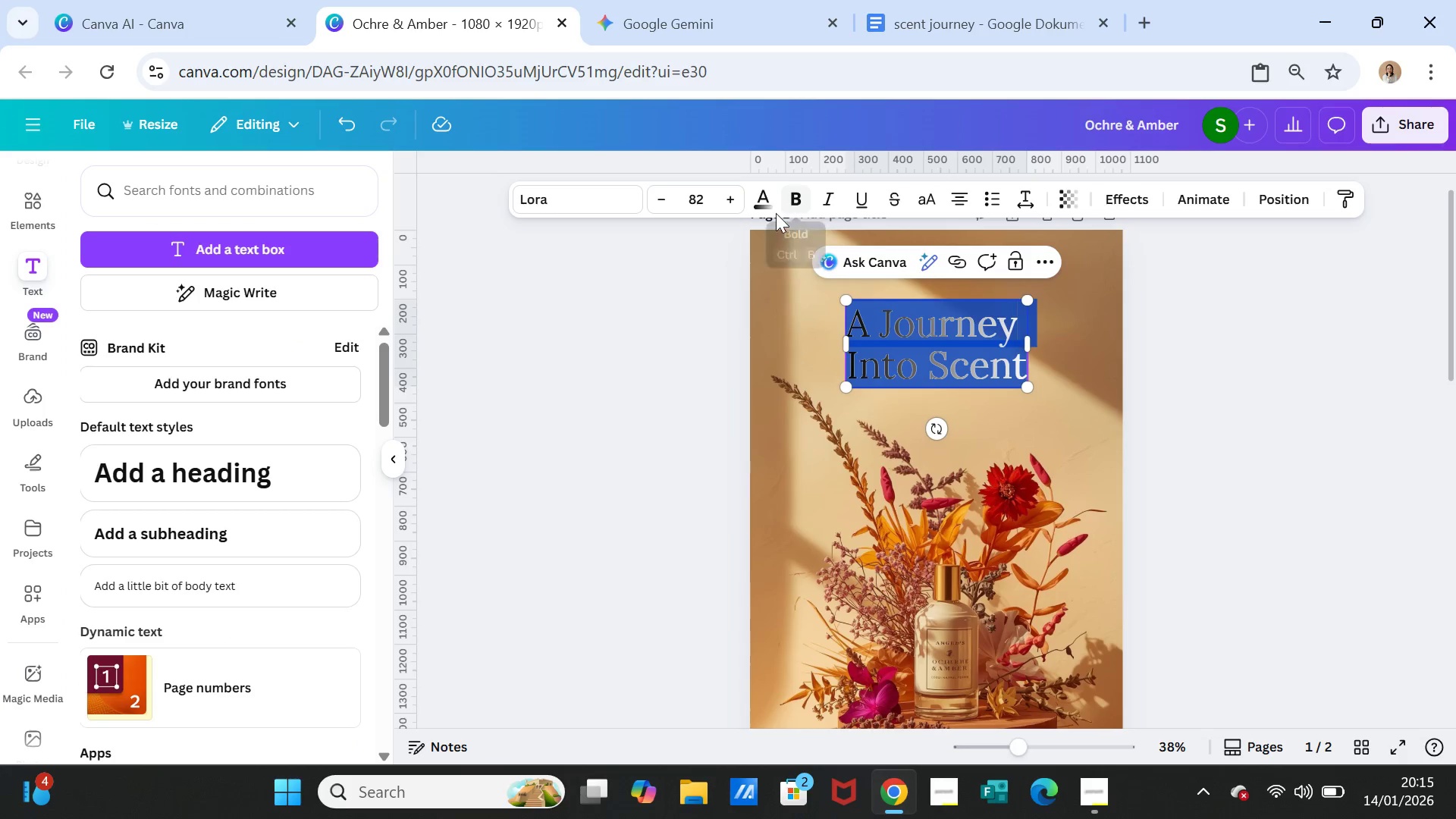 
left_click([767, 206])
 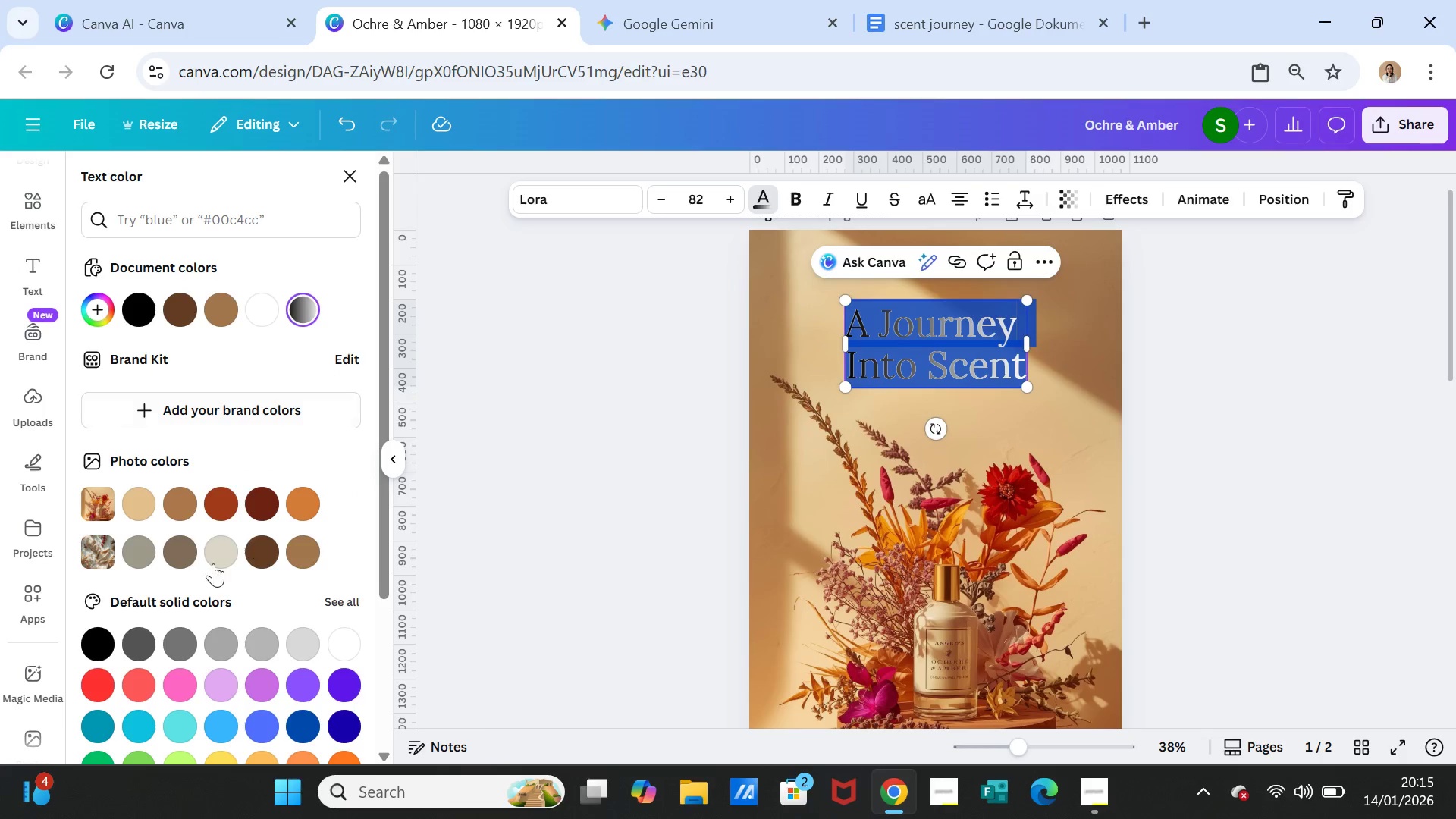 
scroll: coordinate [224, 632], scroll_direction: down, amount: 5.0
 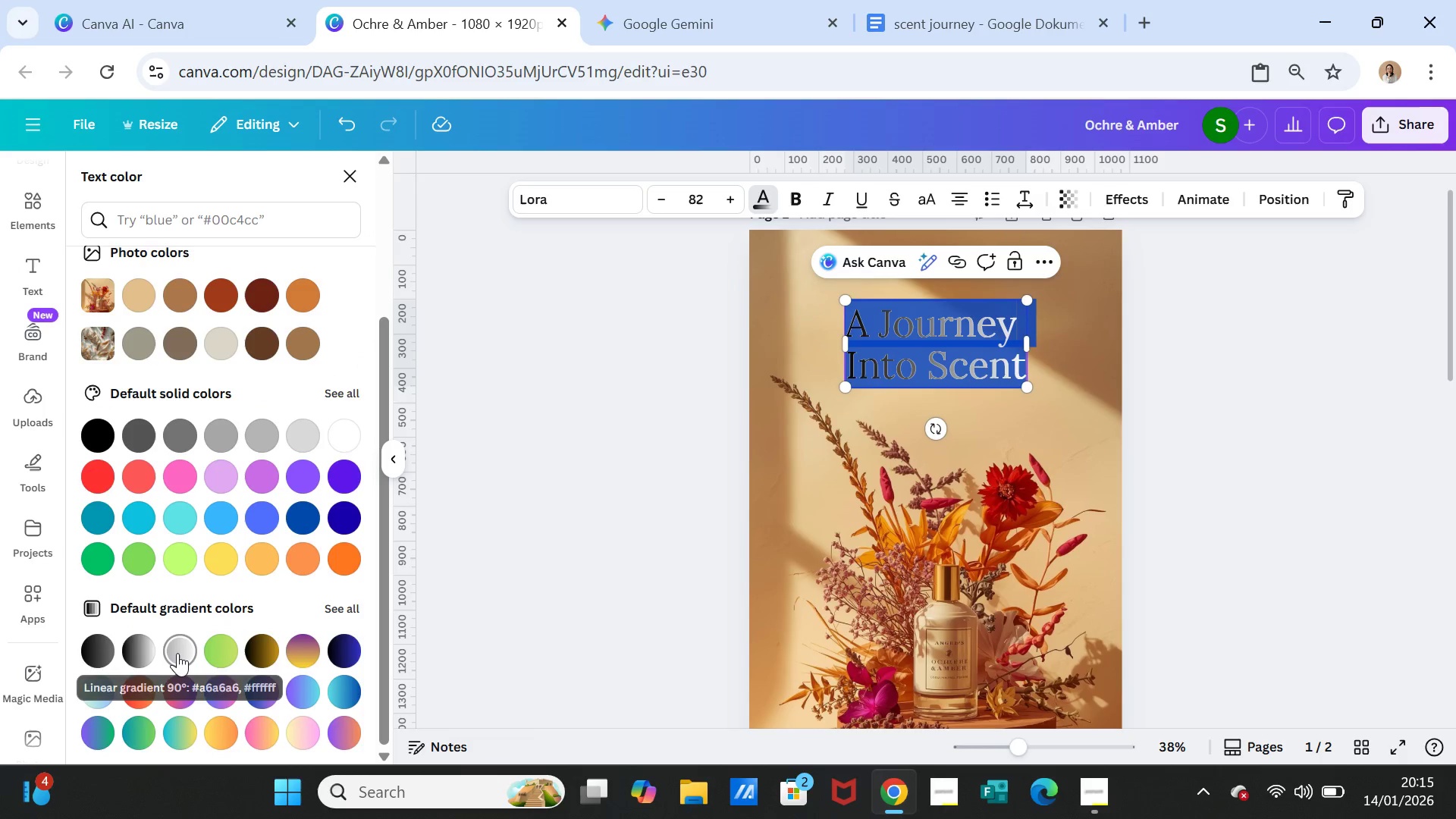 
left_click([177, 653])
 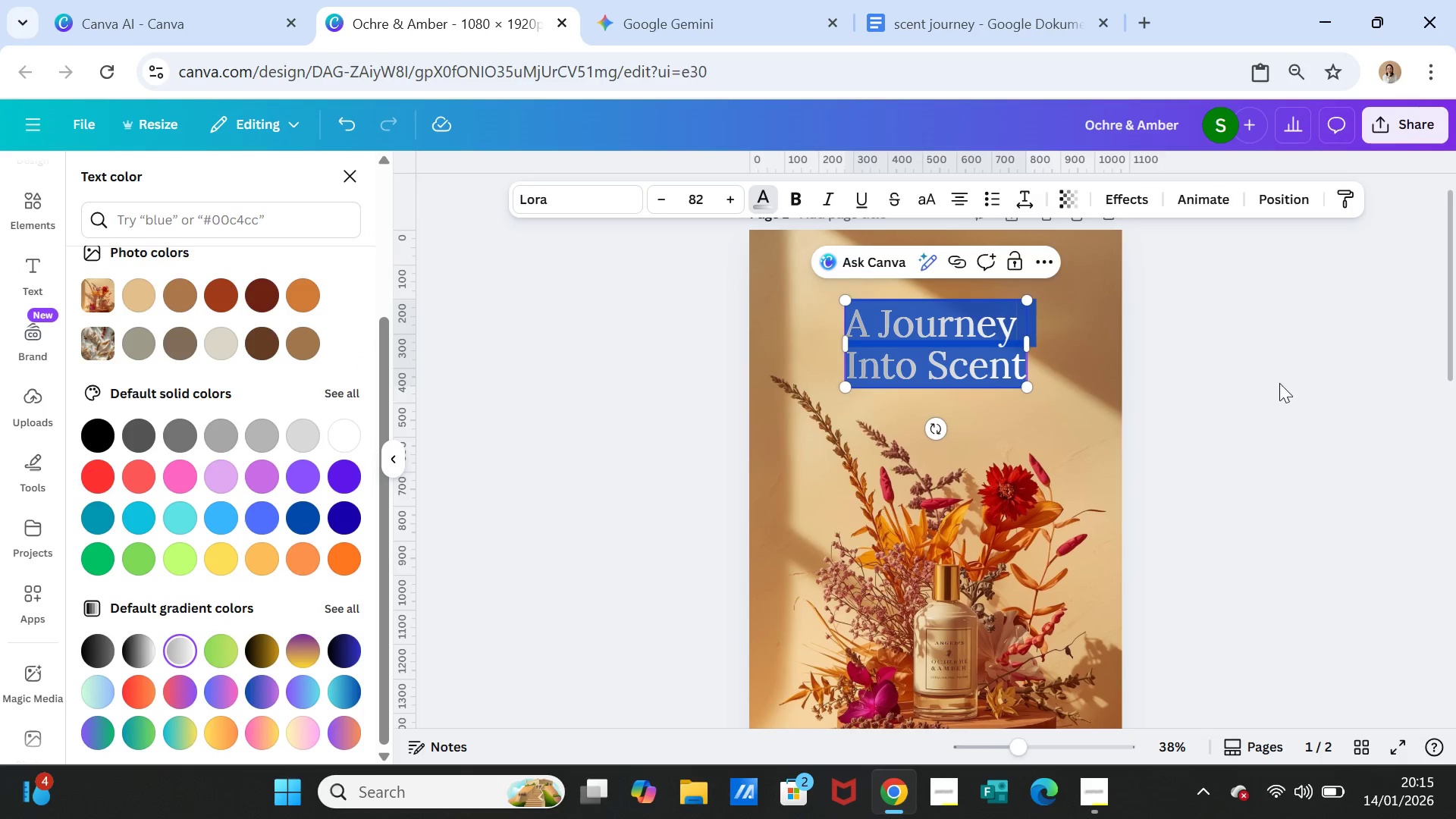 
left_click([1248, 386])
 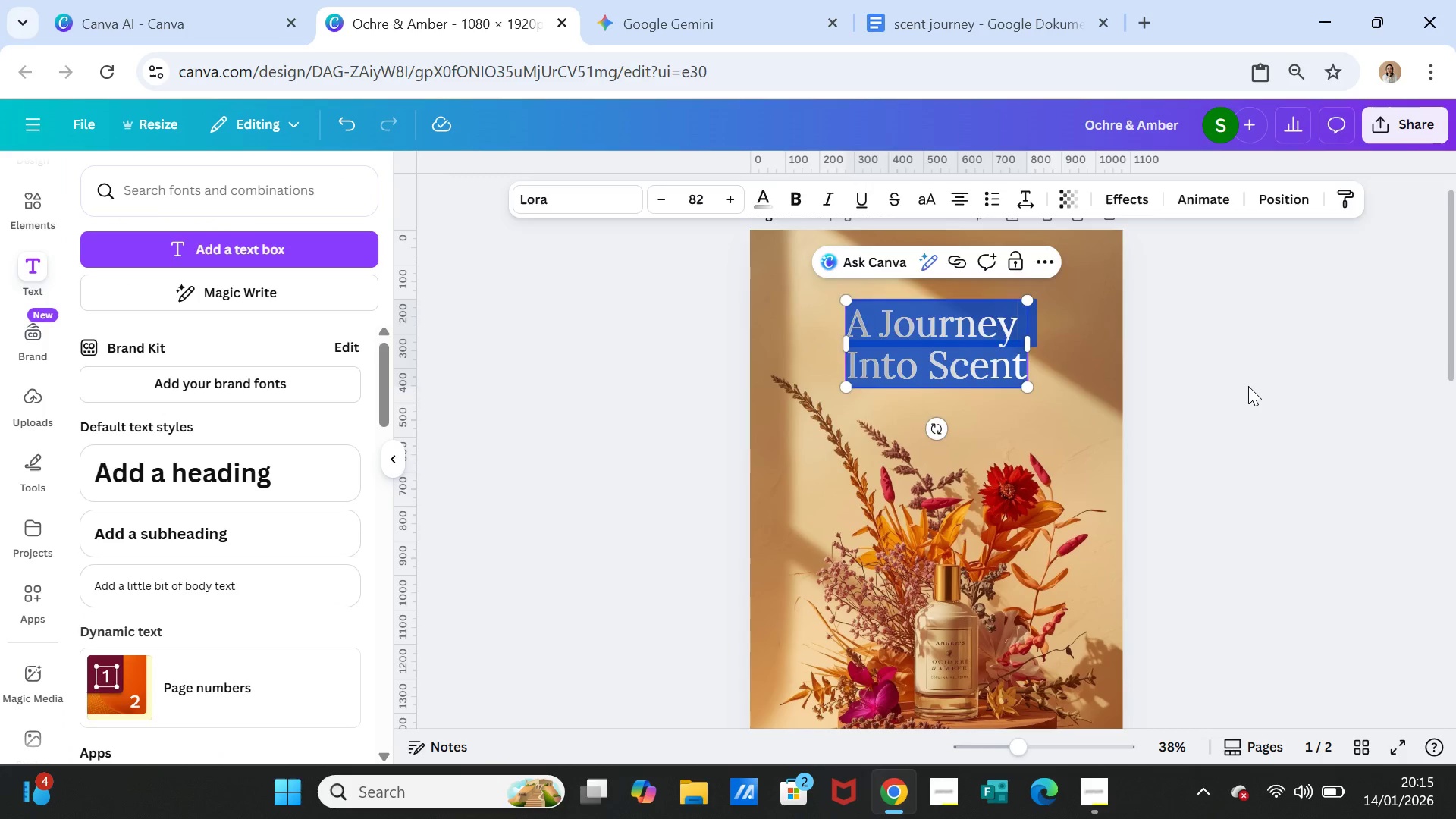 
left_click([1248, 386])
 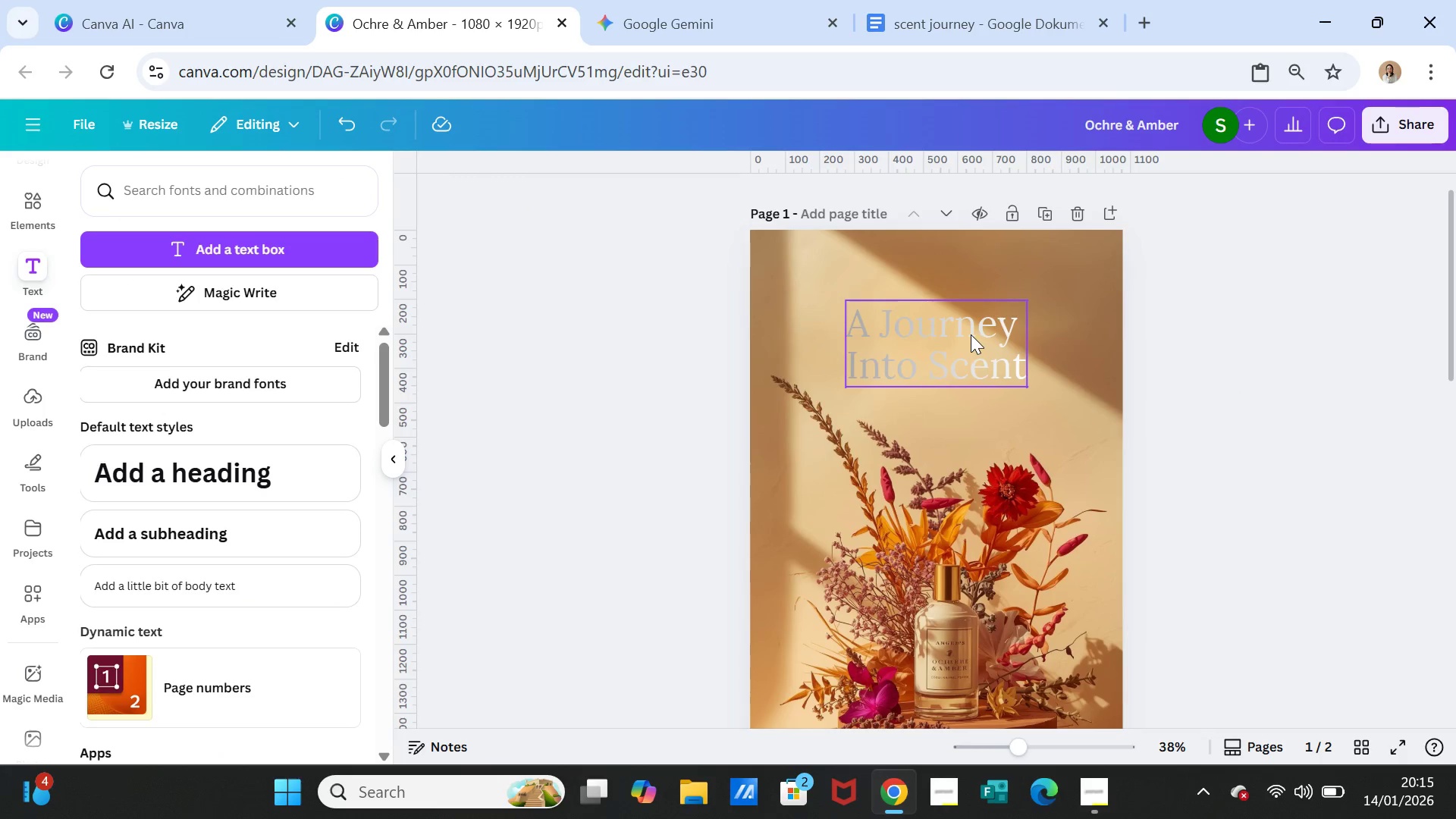 
double_click([970, 334])
 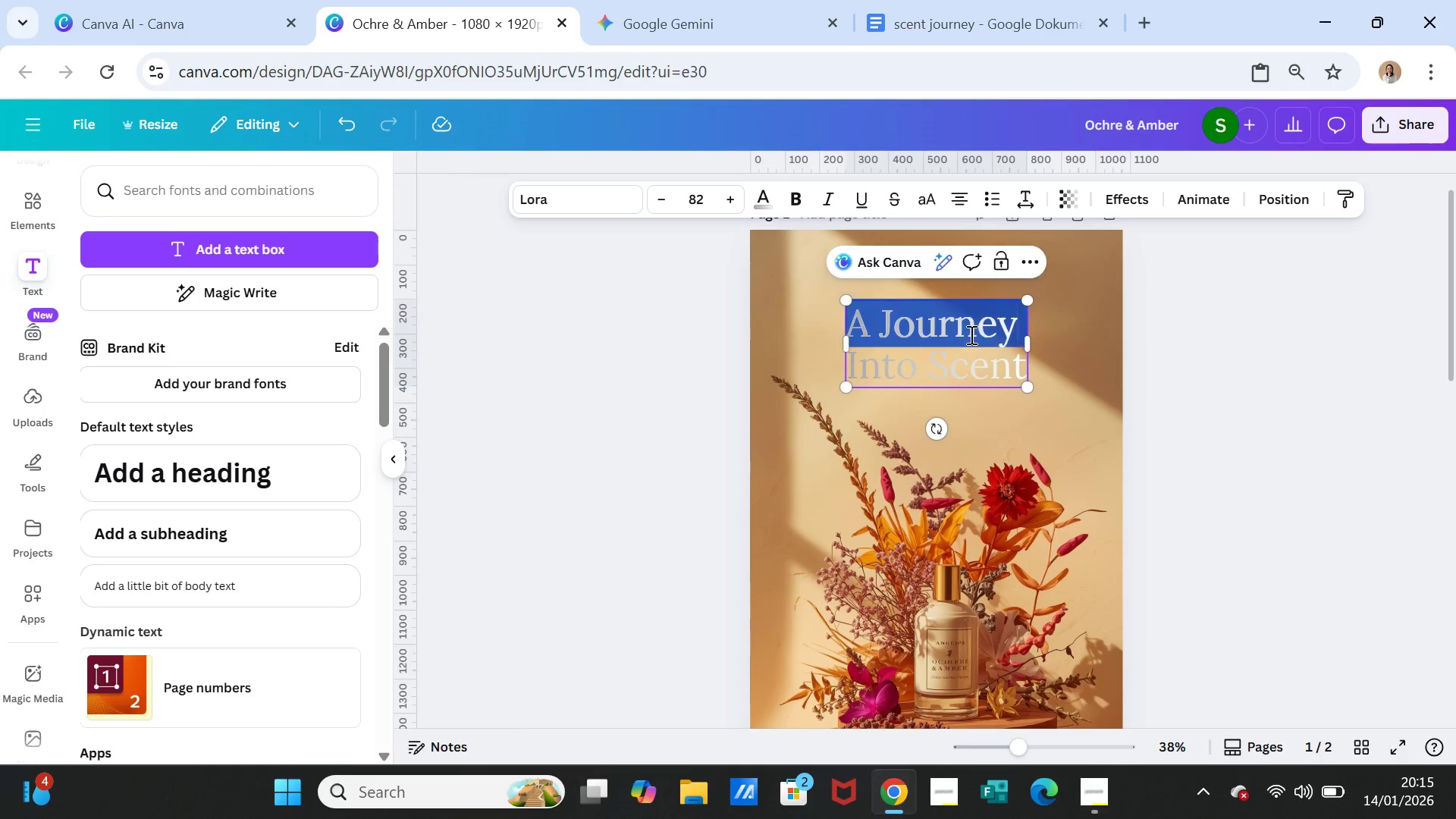 
triple_click([970, 334])
 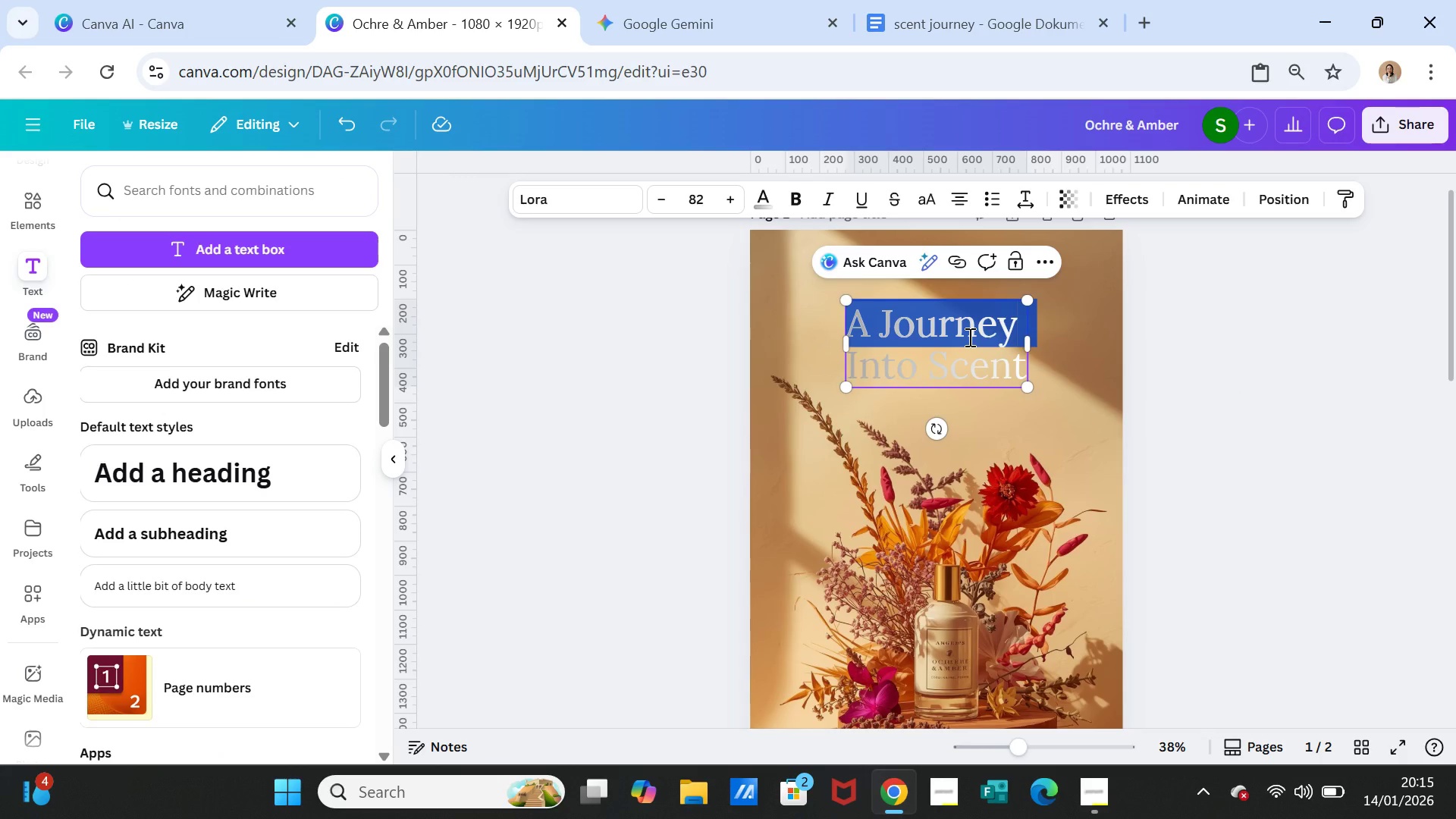 
key(Shift+ArrowDown)
 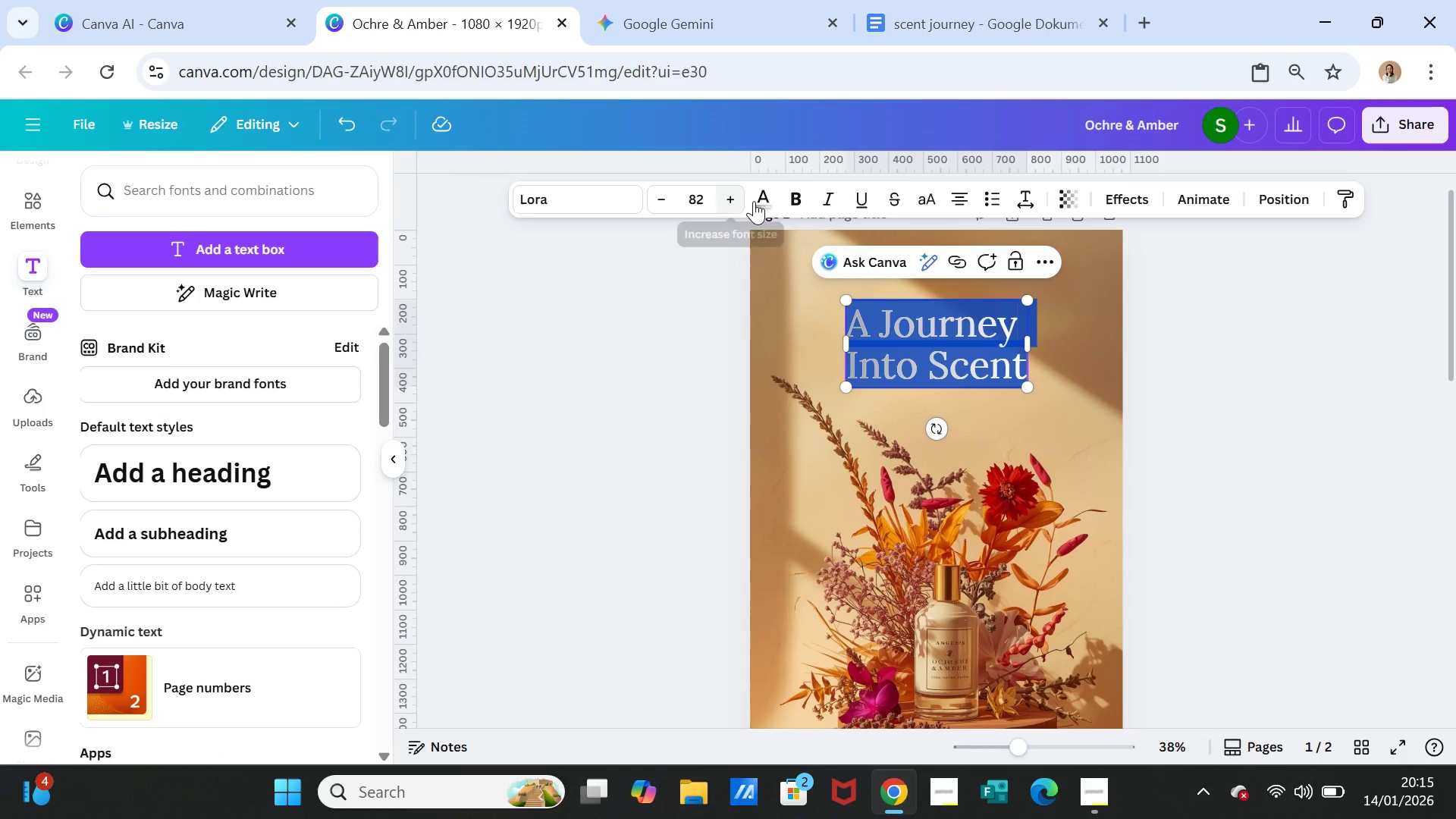 
left_click([771, 203])
 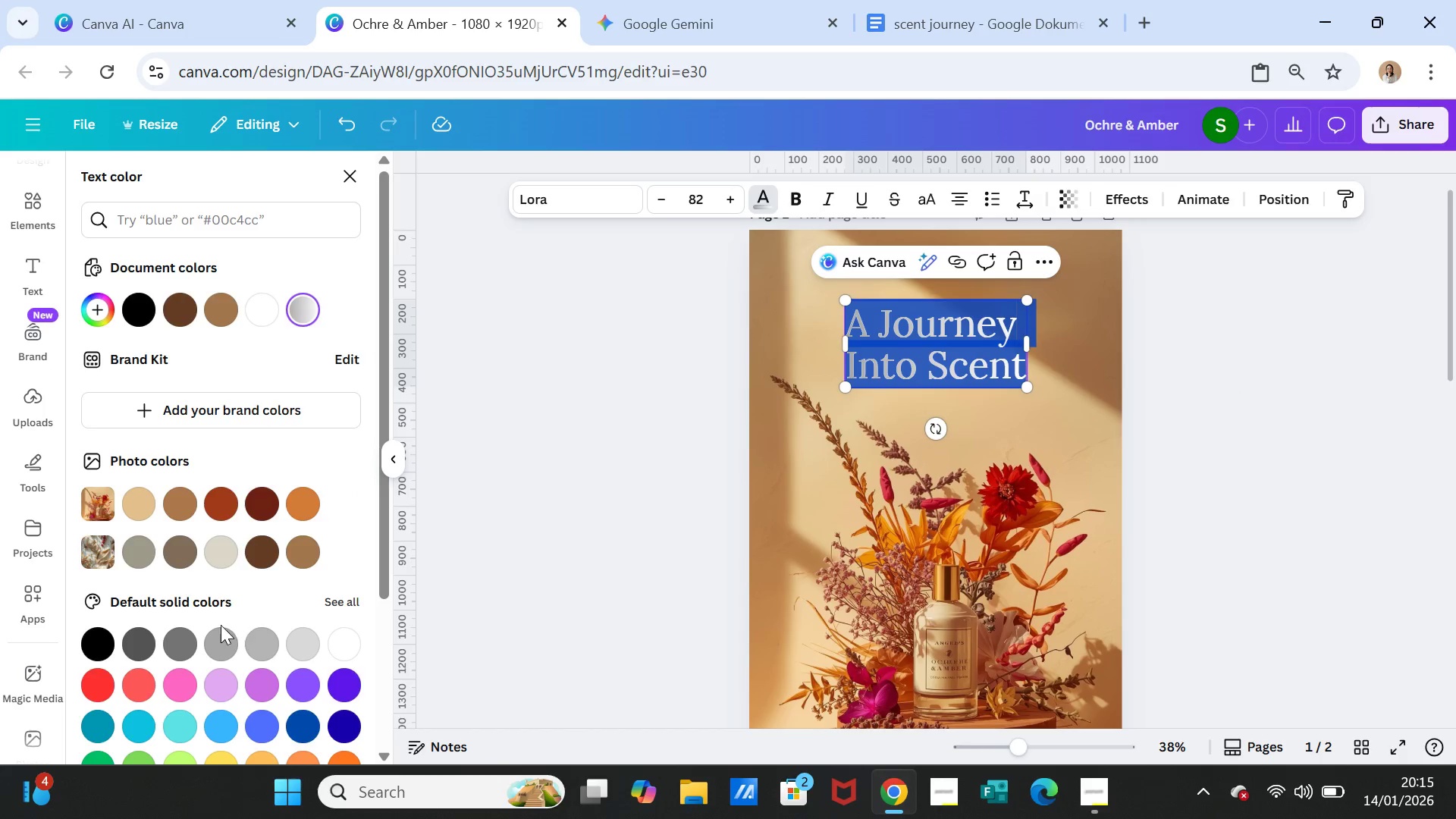 
scroll: coordinate [212, 640], scroll_direction: down, amount: 4.0
 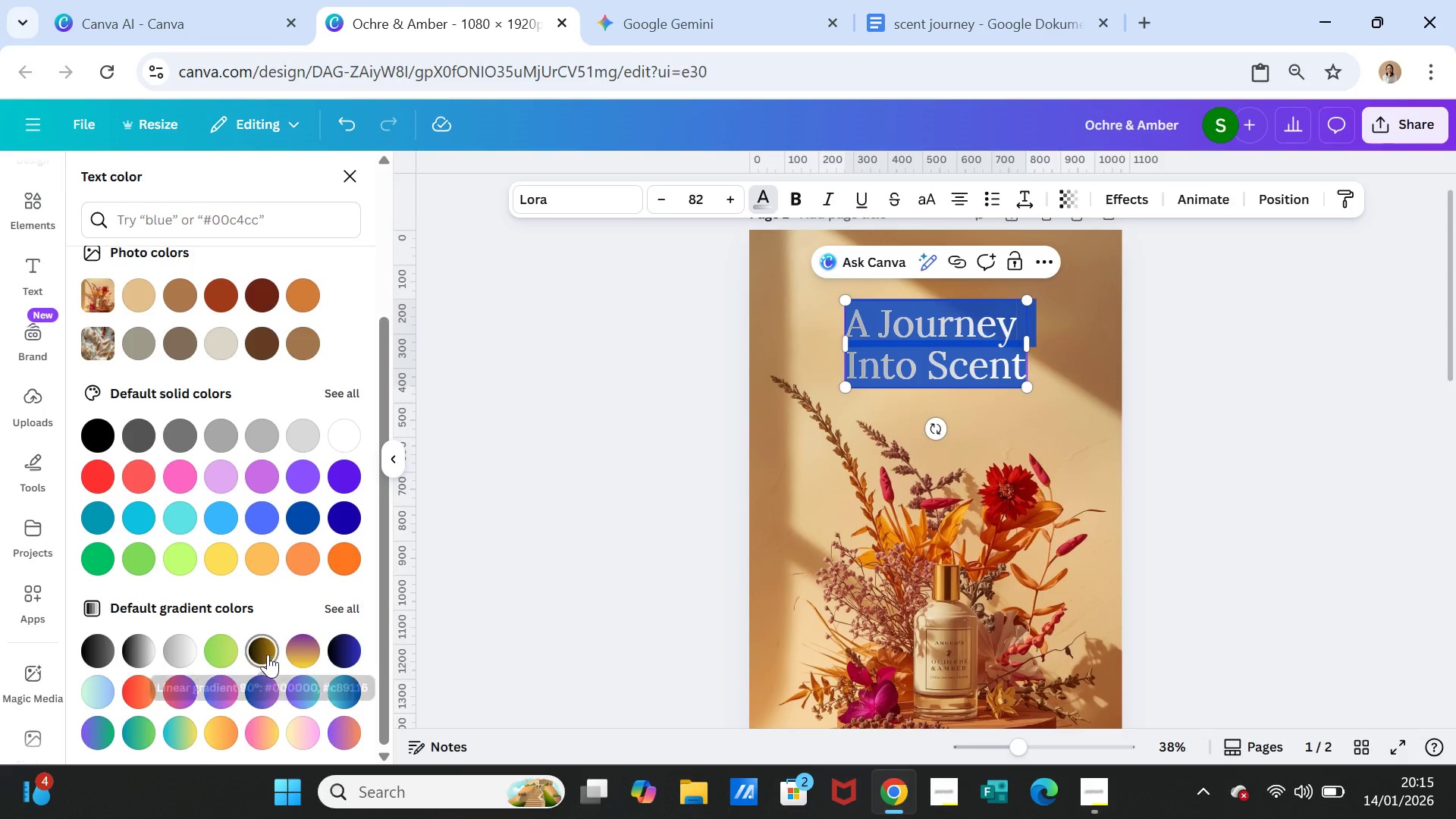 
left_click([262, 651])
 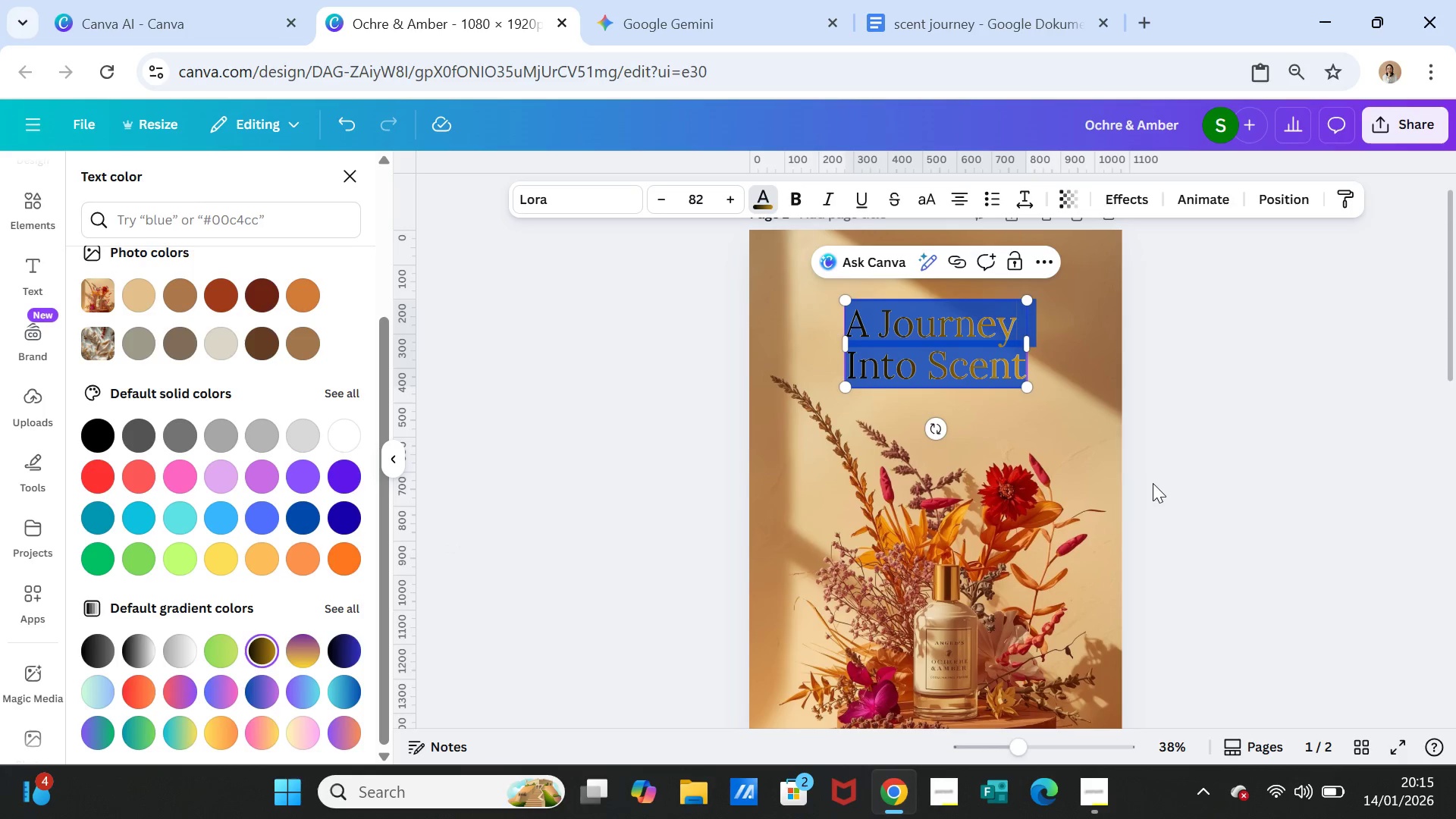 
double_click([1186, 487])
 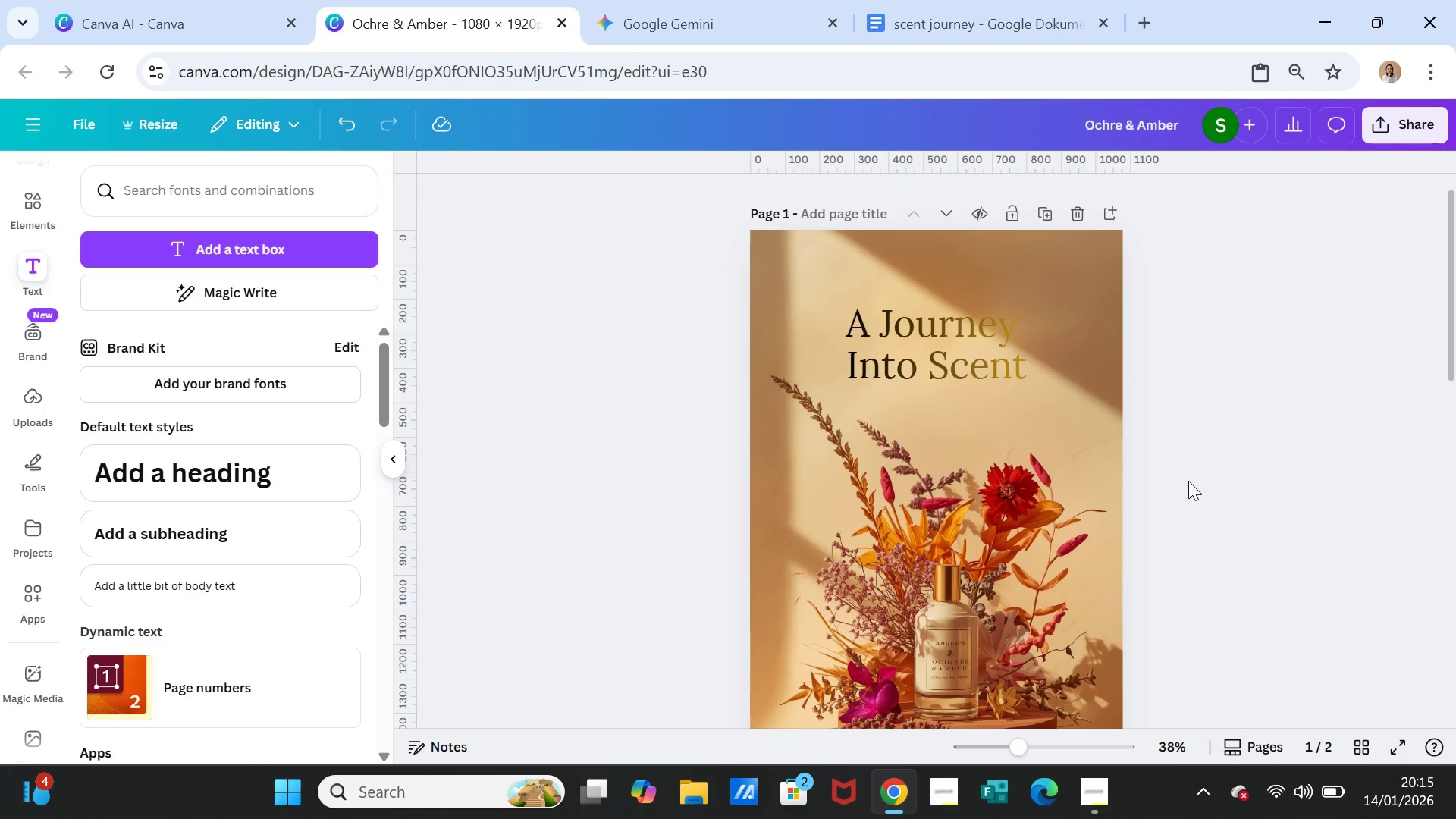 
scroll: coordinate [1194, 474], scroll_direction: down, amount: 2.0
 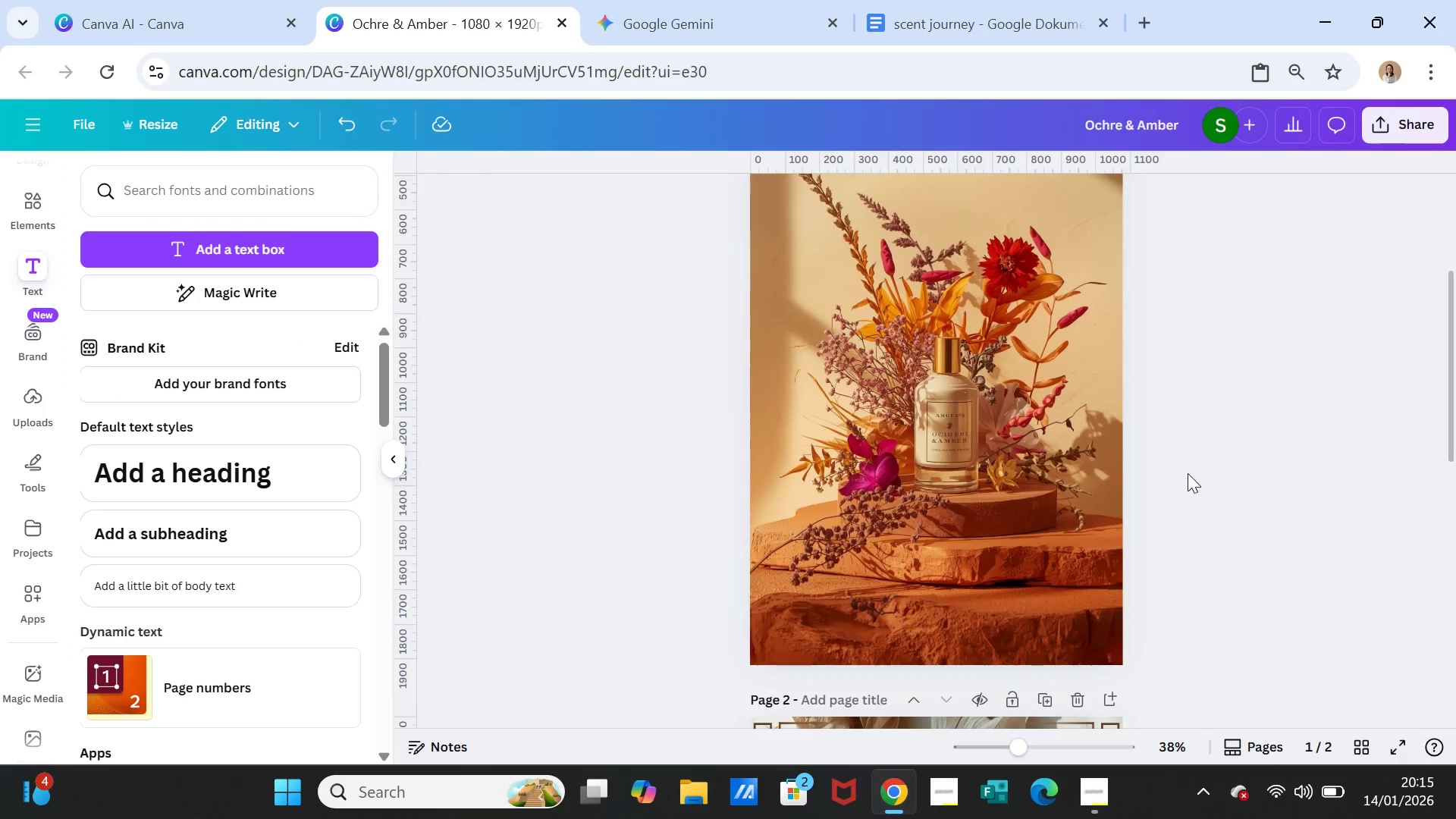 
scroll: coordinate [1188, 473], scroll_direction: up, amount: 2.0
 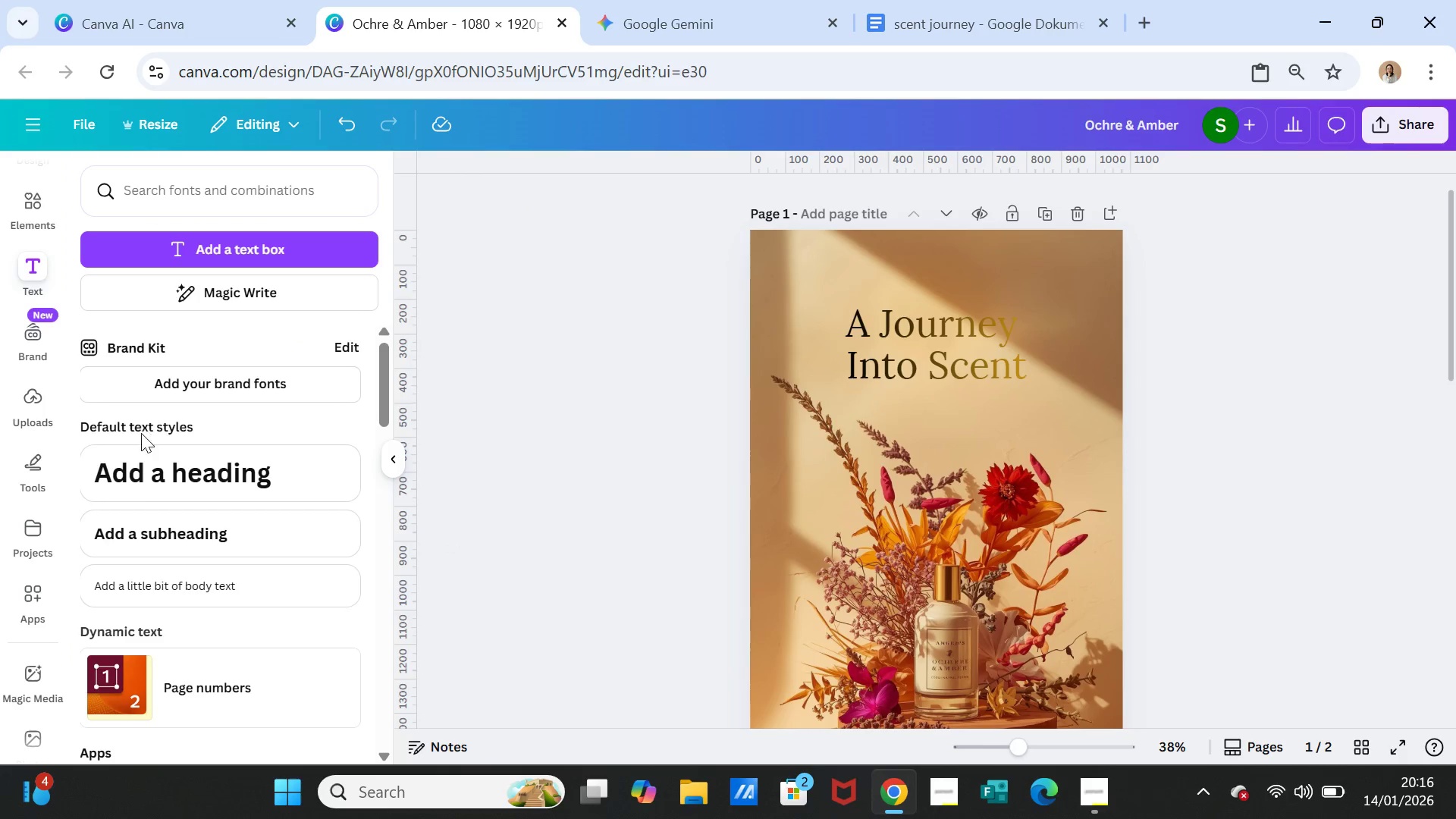 
left_click([129, 538])
 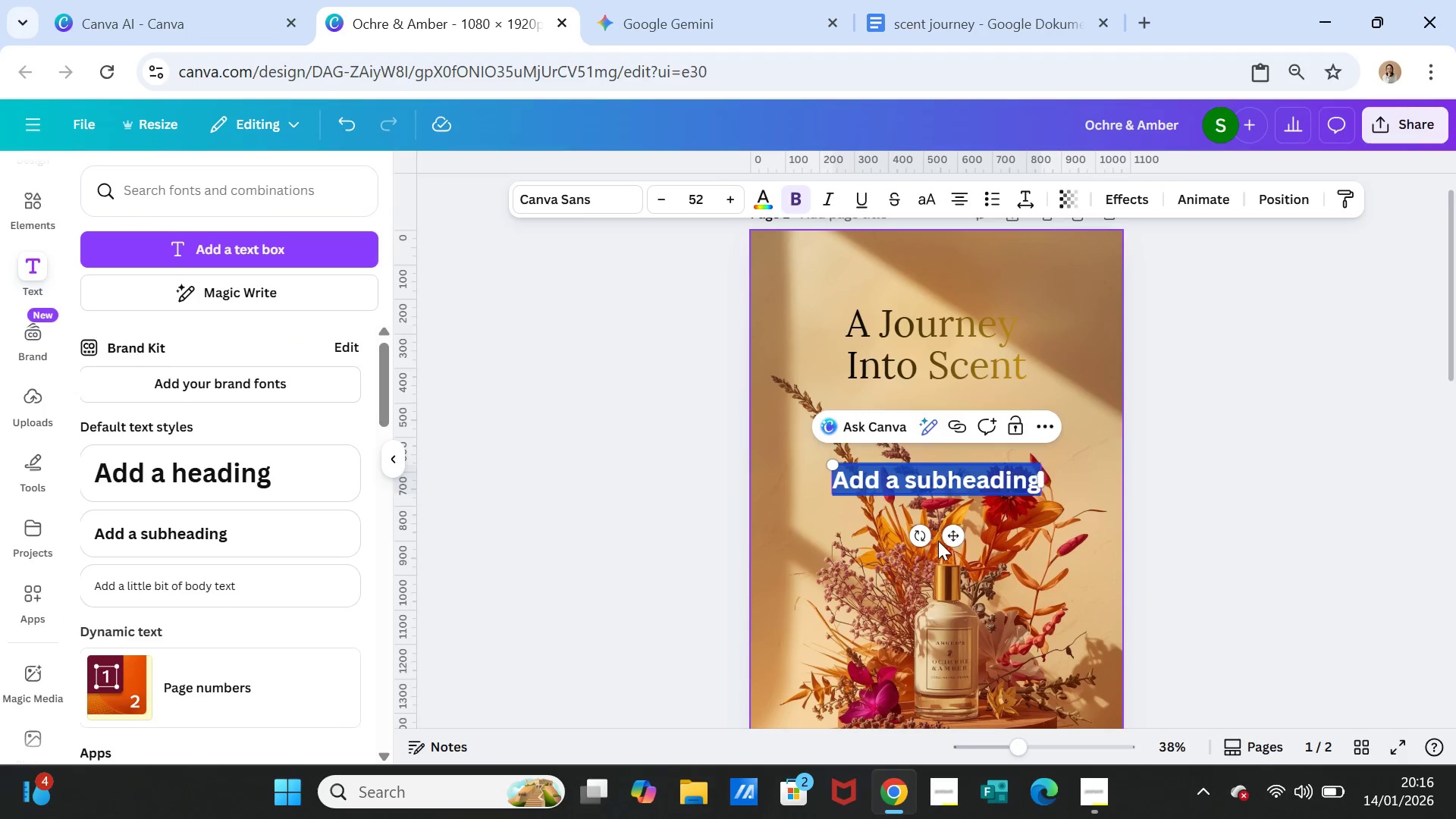 
left_click_drag(start_coordinate=[952, 537], to_coordinate=[959, 472])
 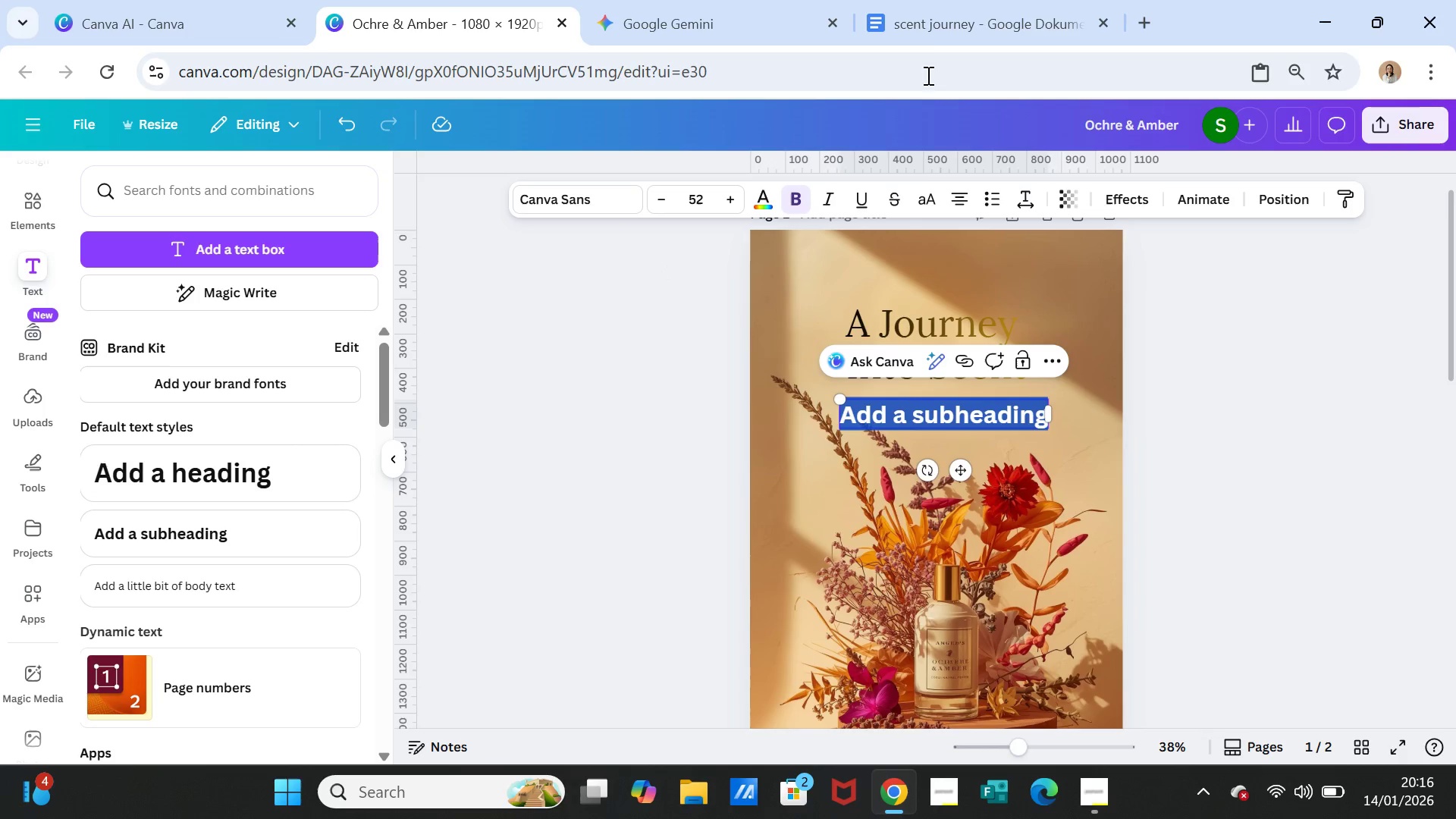 
left_click([925, 9])
 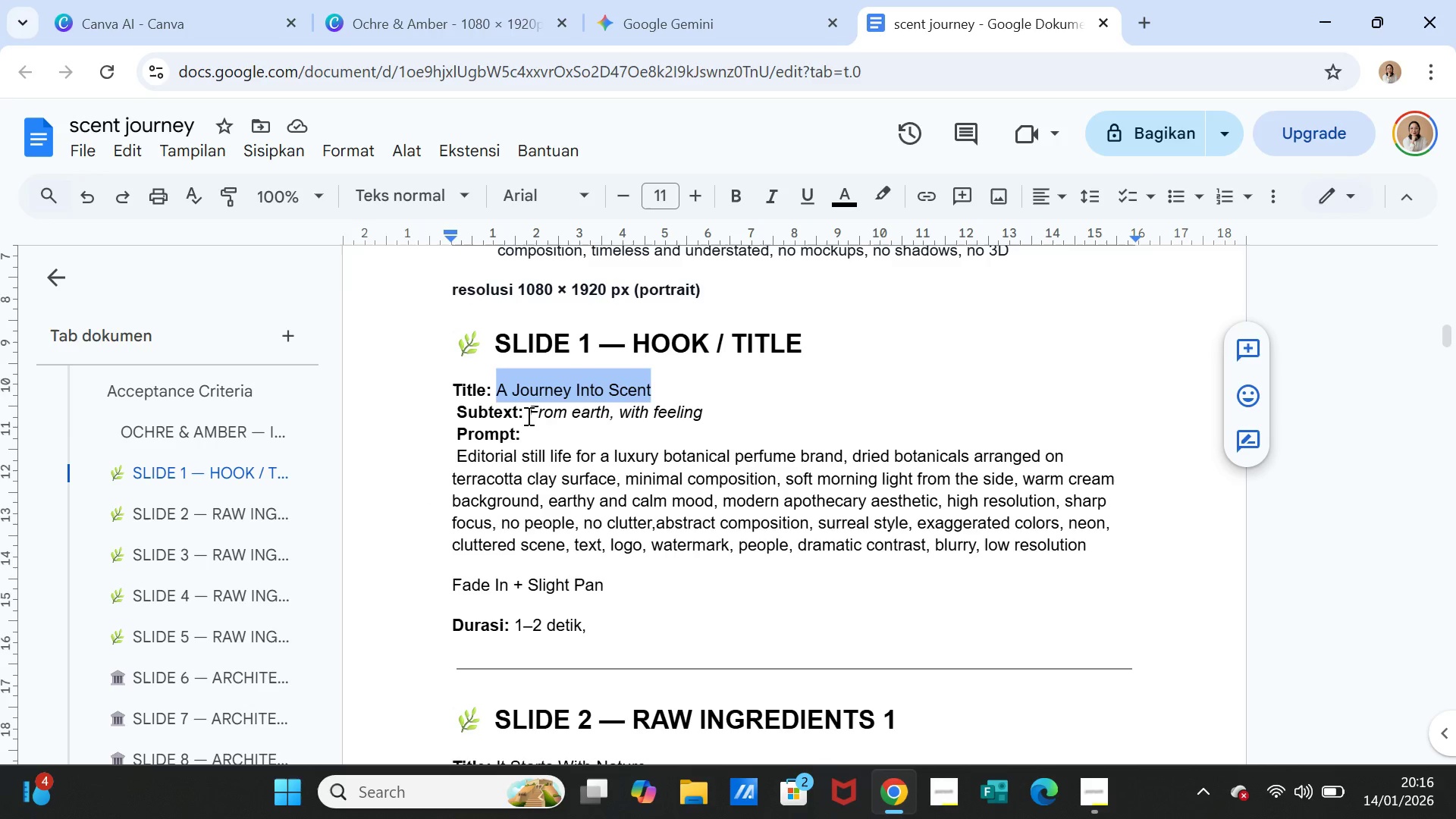 
left_click_drag(start_coordinate=[533, 412], to_coordinate=[704, 409])
 